 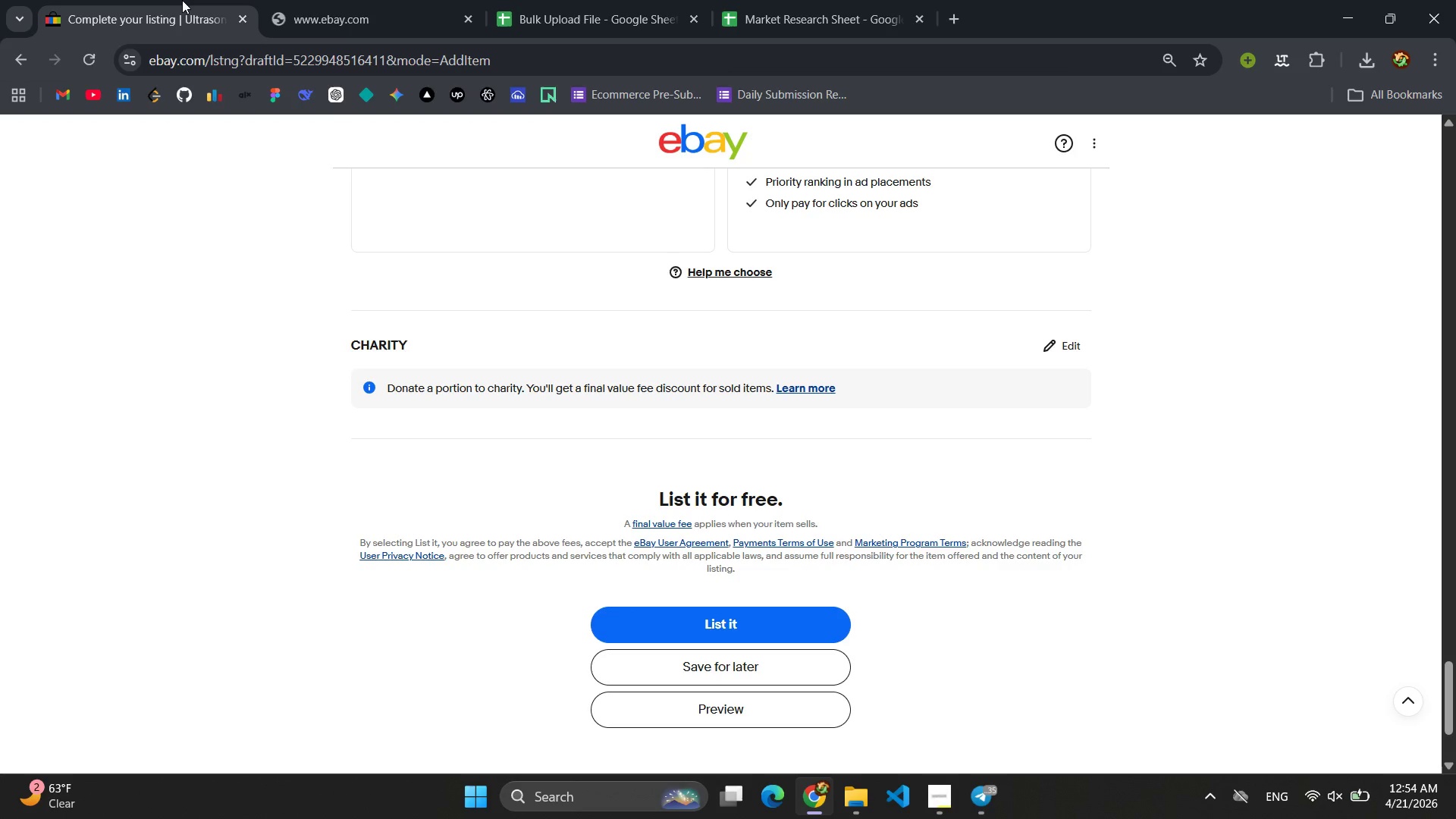 
left_click([375, 0])
 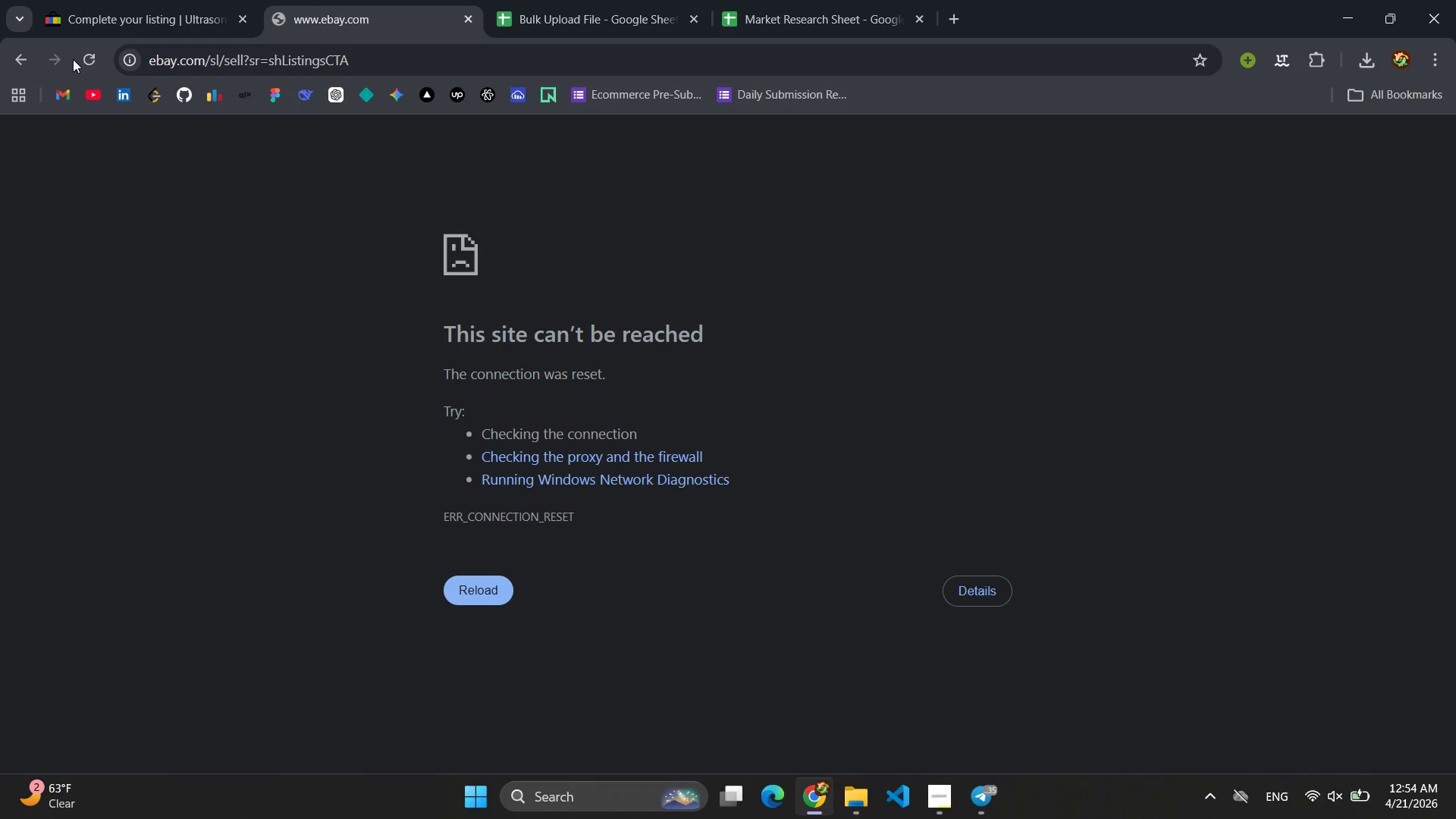 
left_click([82, 58])
 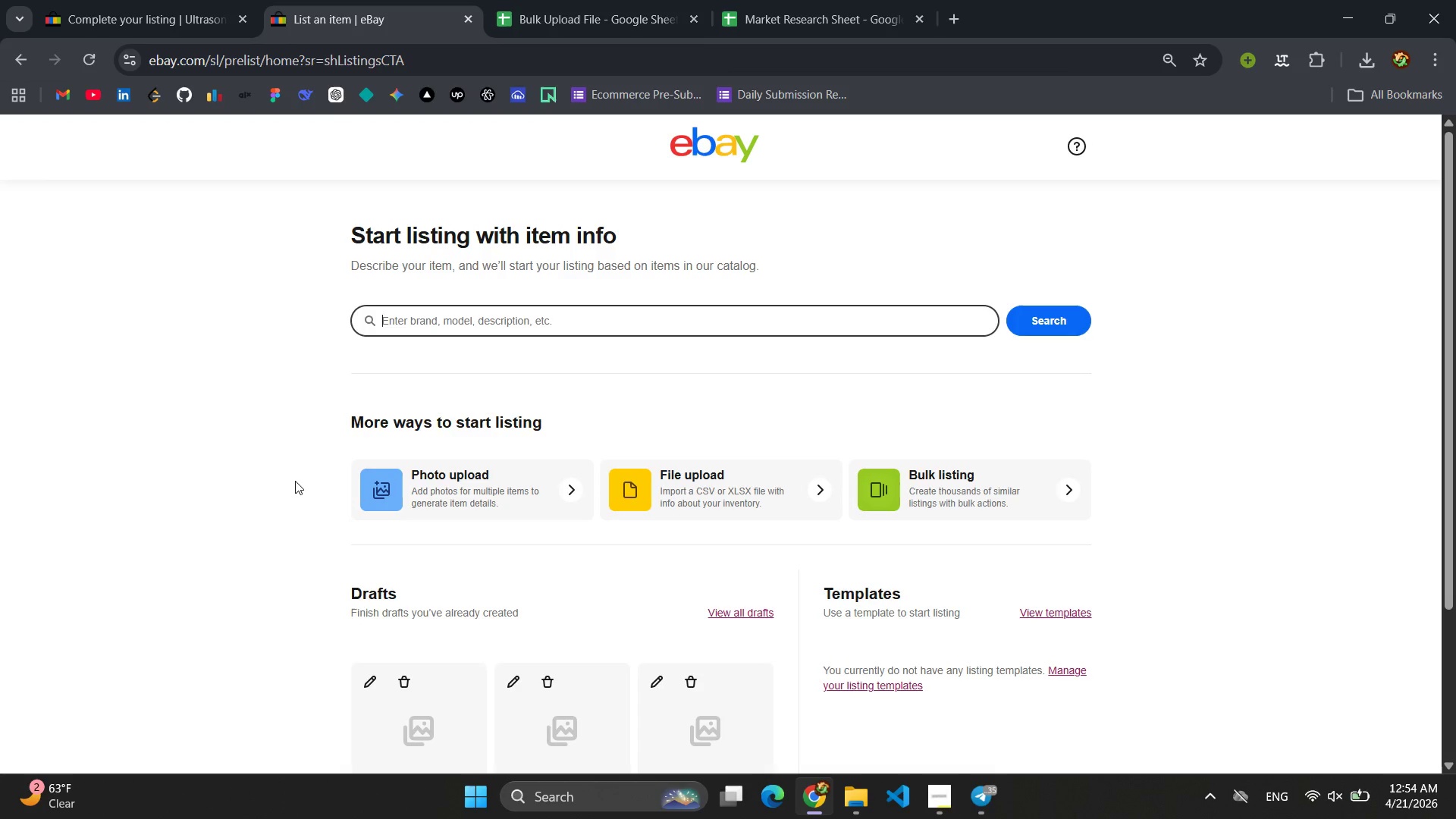 
wait(8.97)
 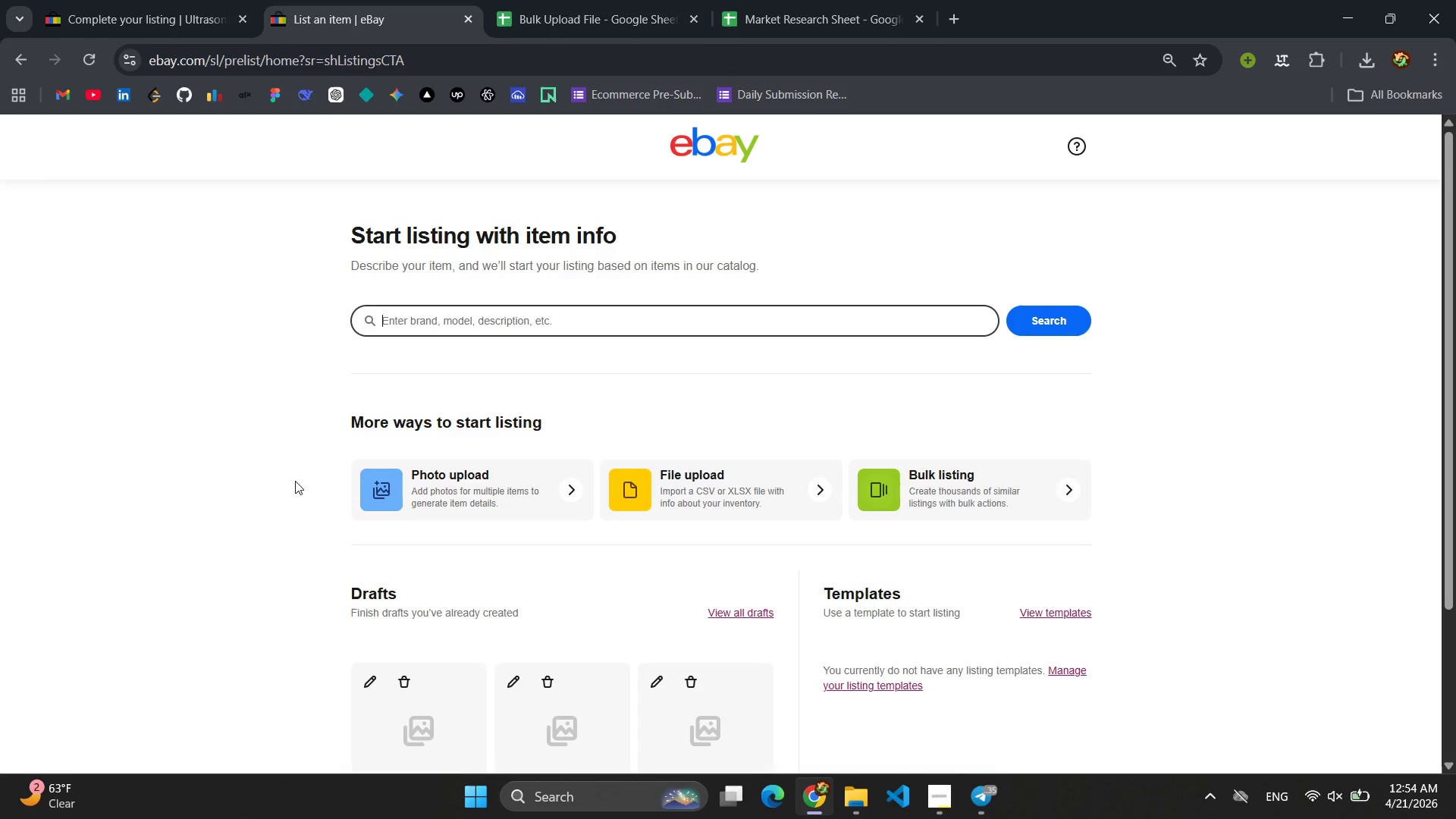 
left_click([727, 312])
 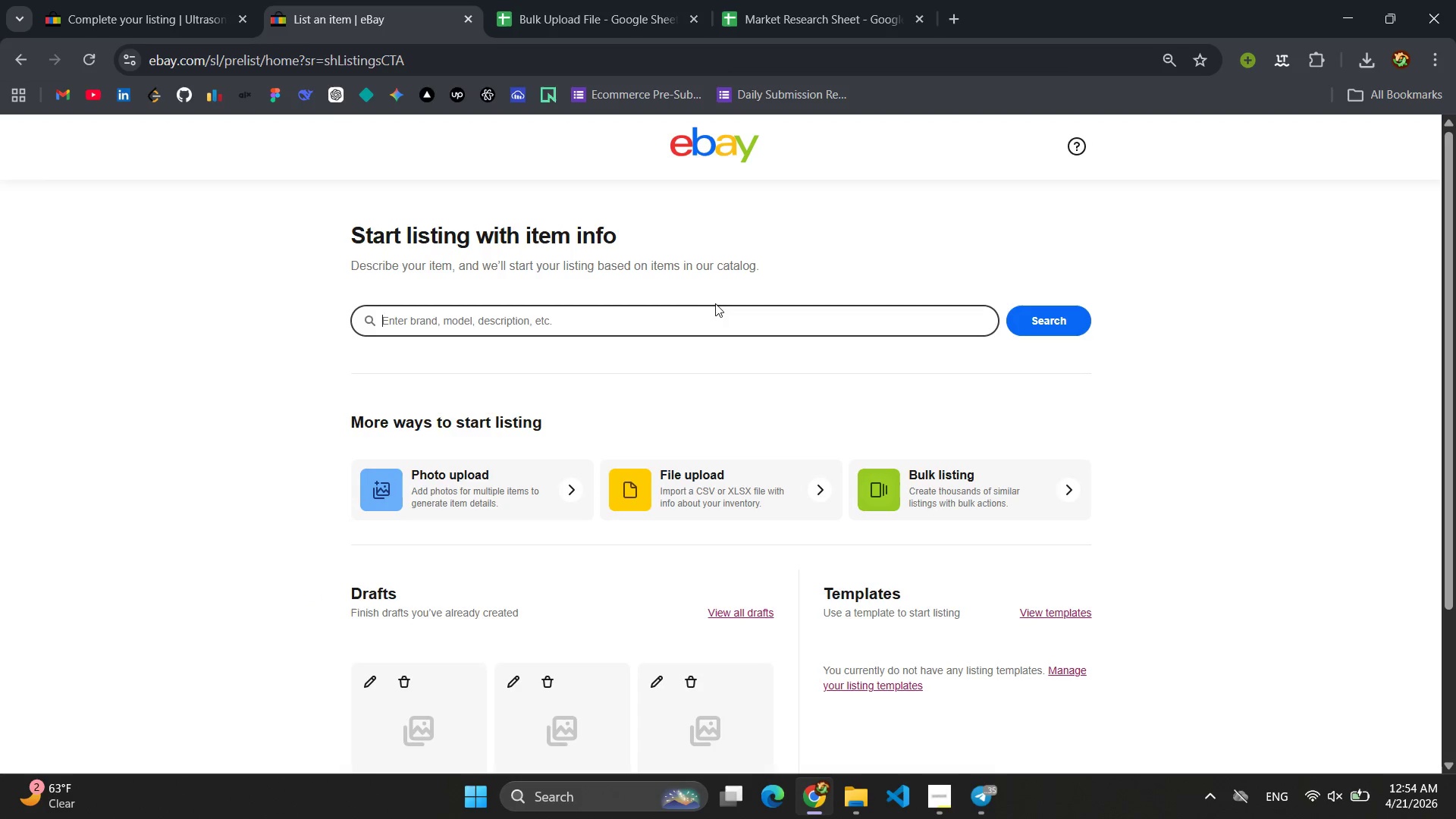 
left_click([185, 0])
 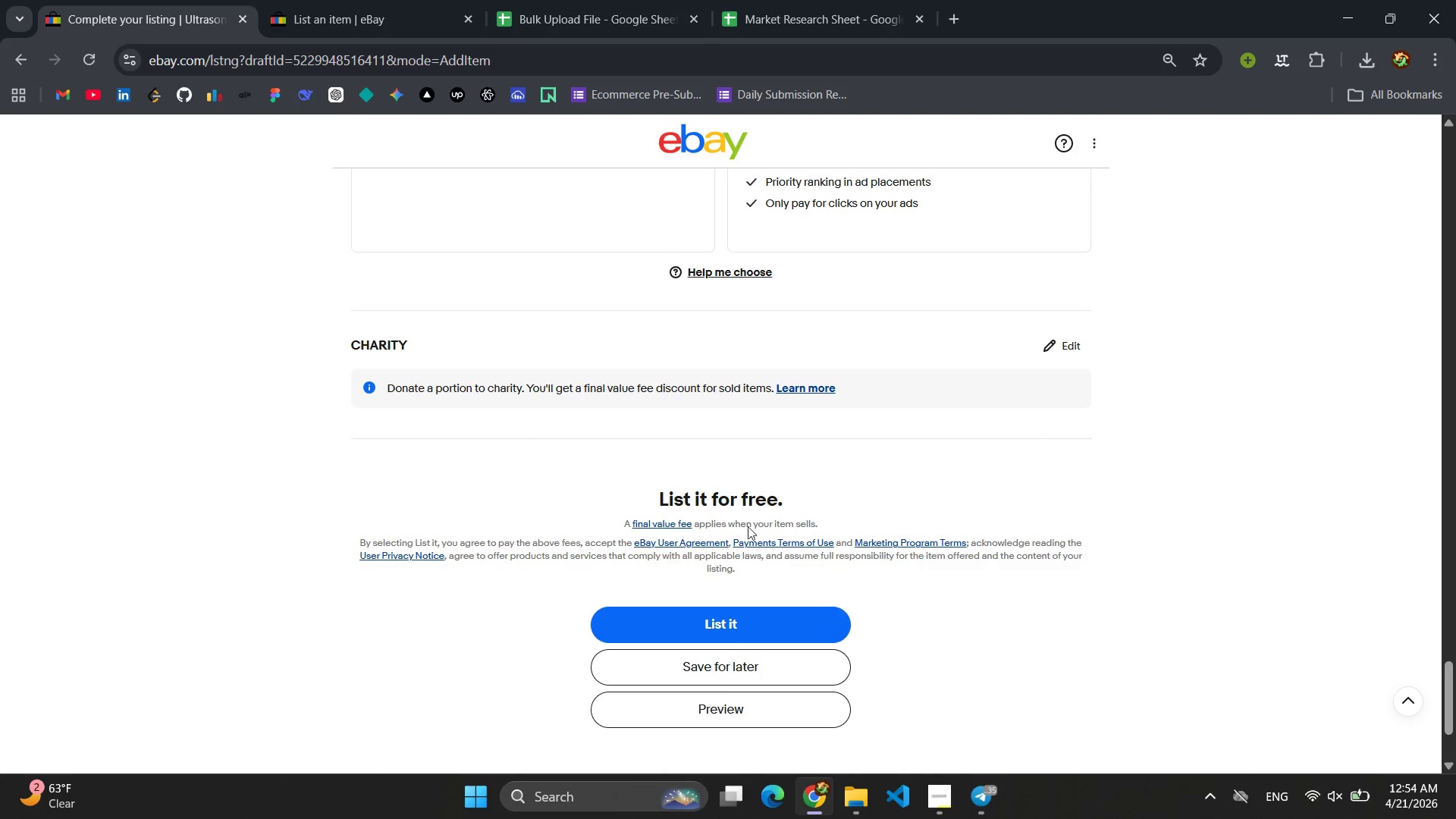 
scroll: coordinate [755, 528], scroll_direction: up, amount: 50.0
 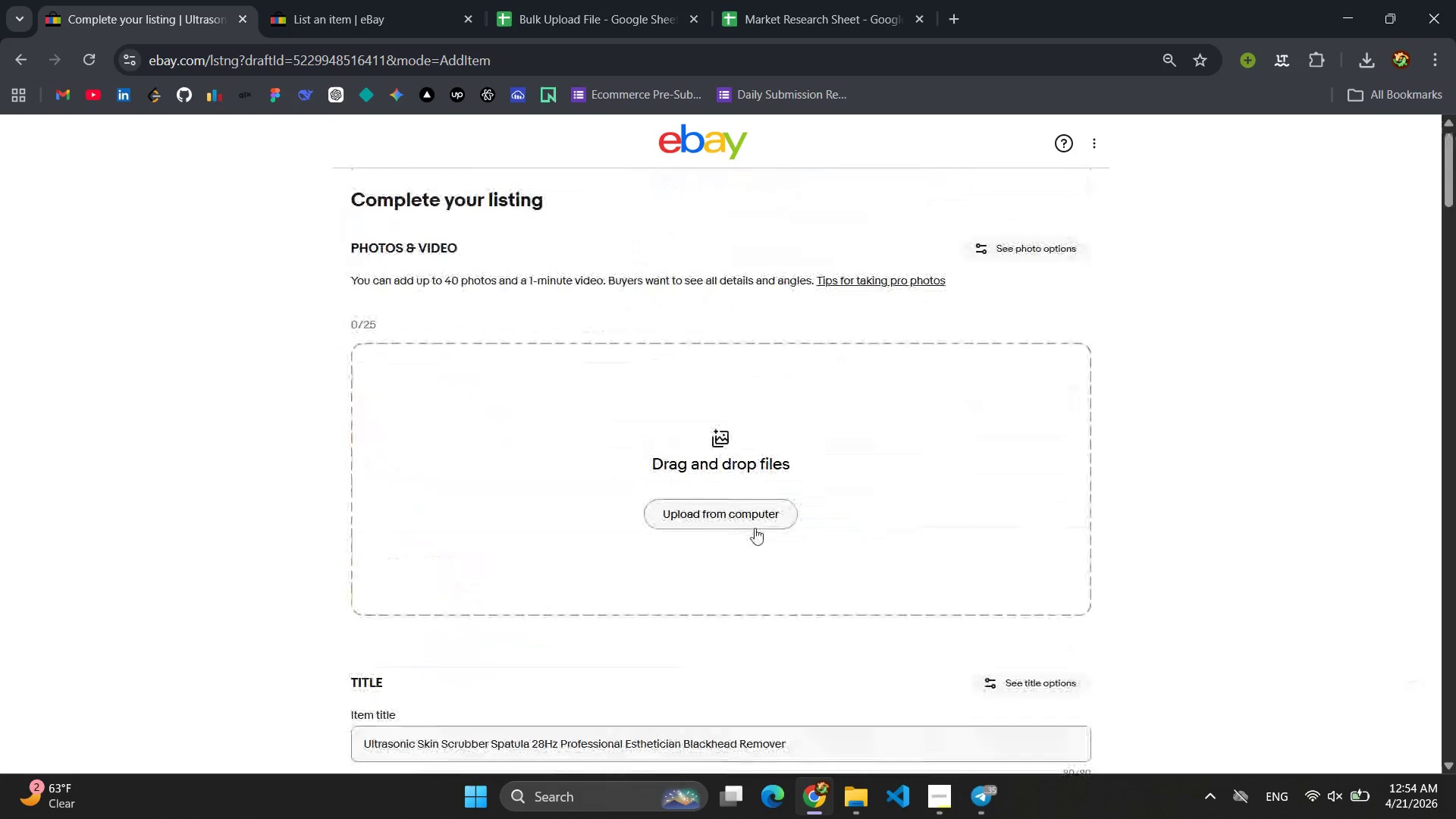 
scroll: coordinate [755, 528], scroll_direction: down, amount: 54.0
 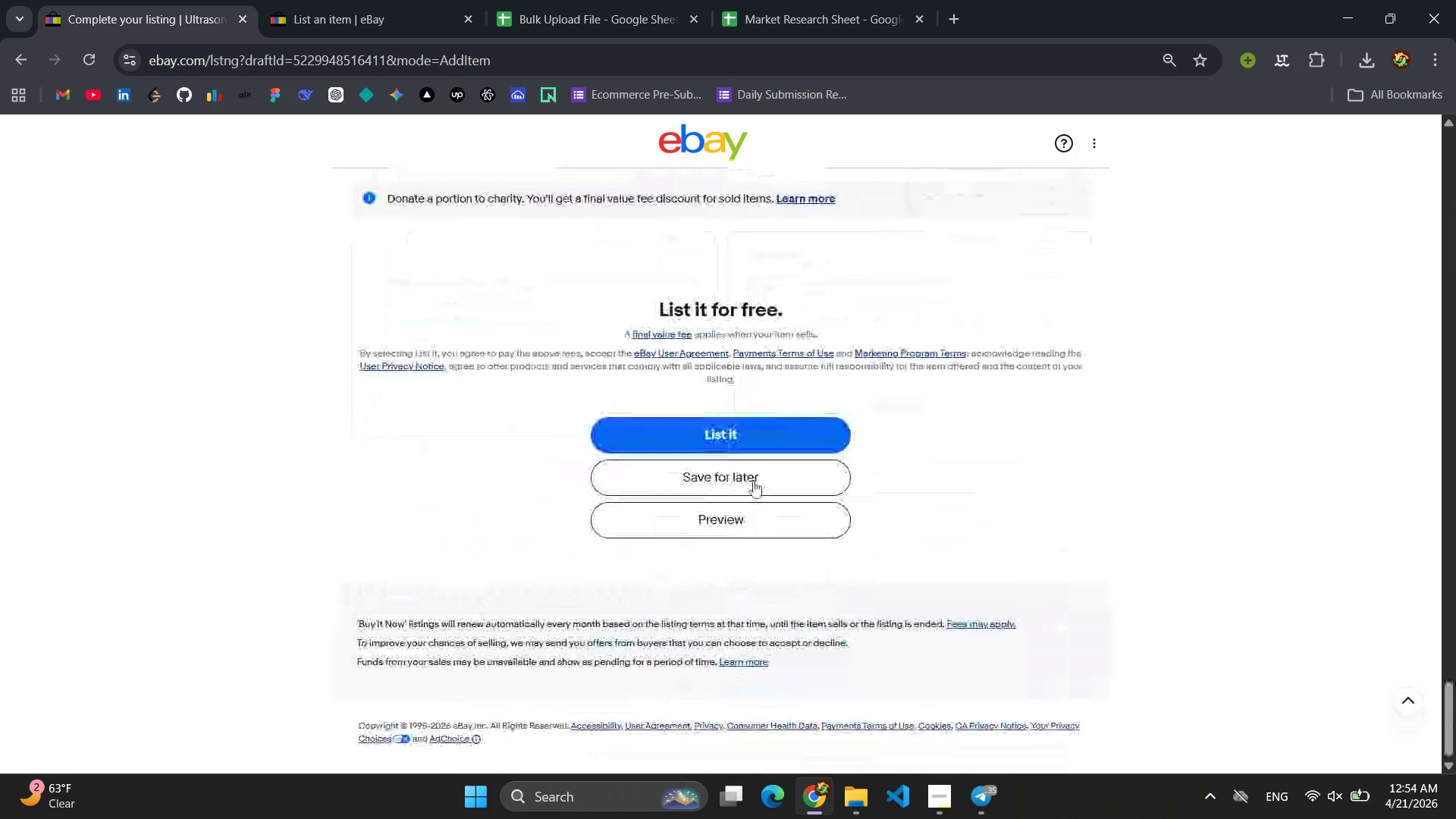 
left_click([746, 476])
 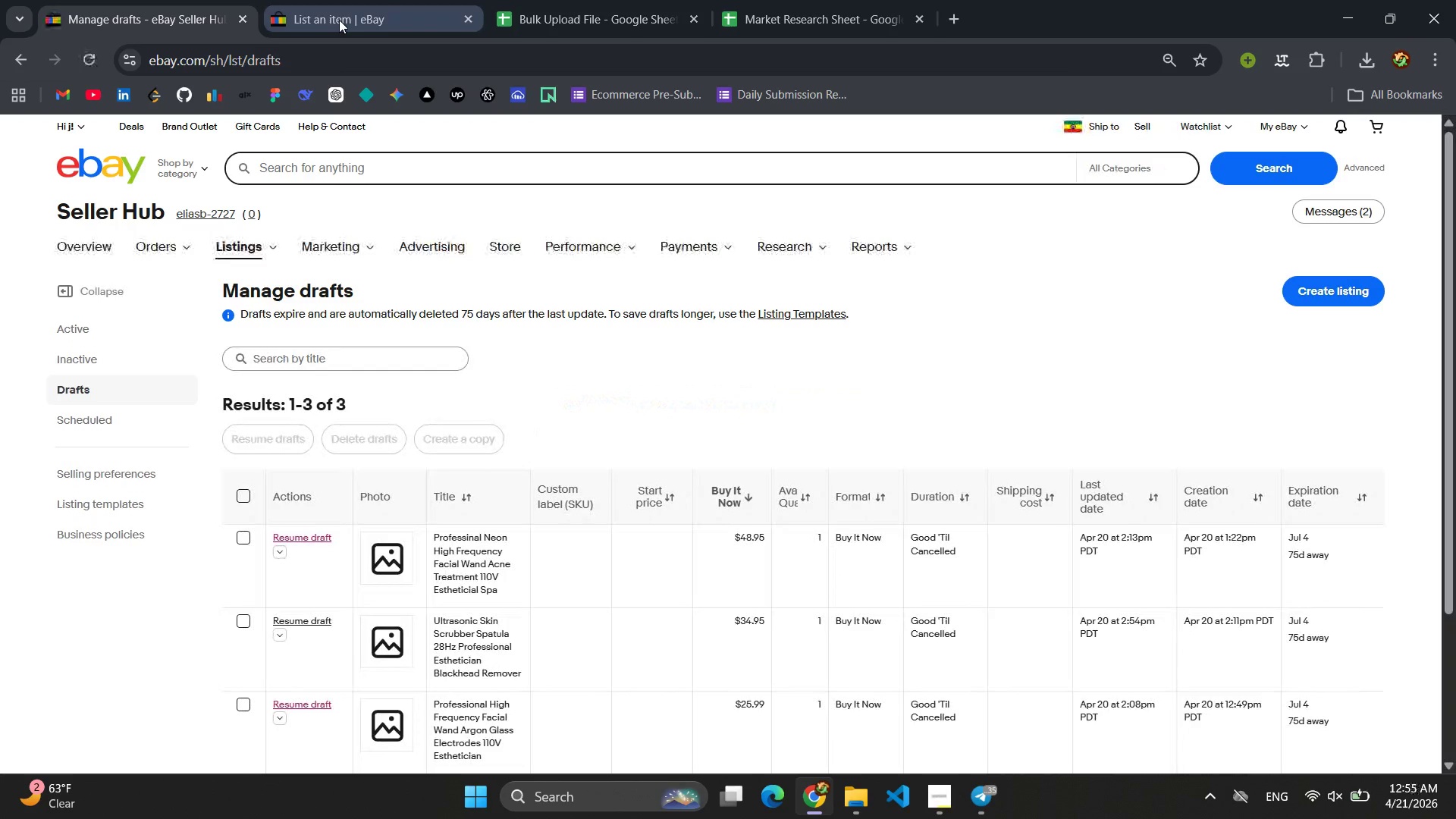 
scroll: coordinate [598, 657], scroll_direction: down, amount: 3.0
 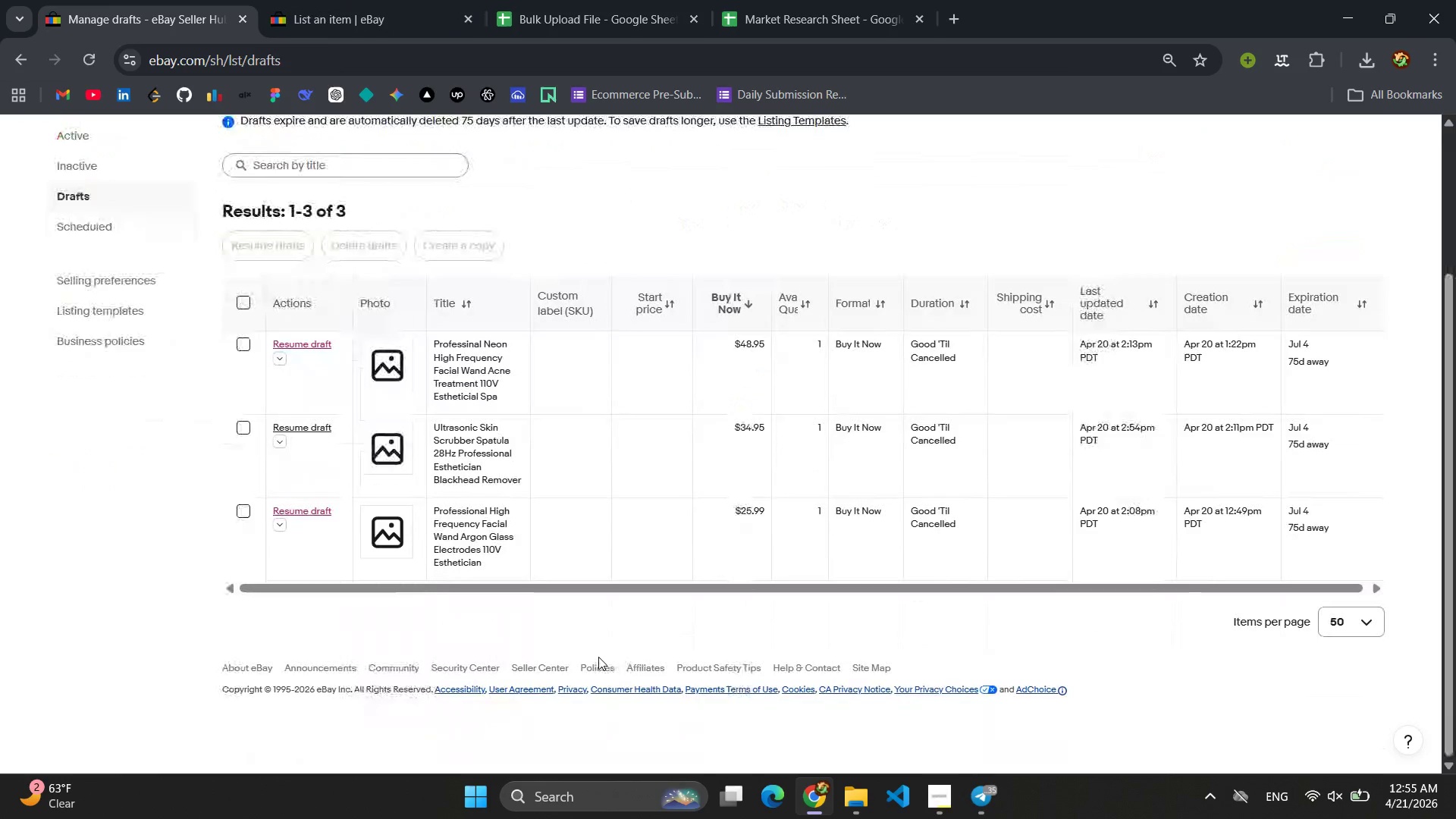 
scroll: coordinate [598, 657], scroll_direction: up, amount: 7.0
 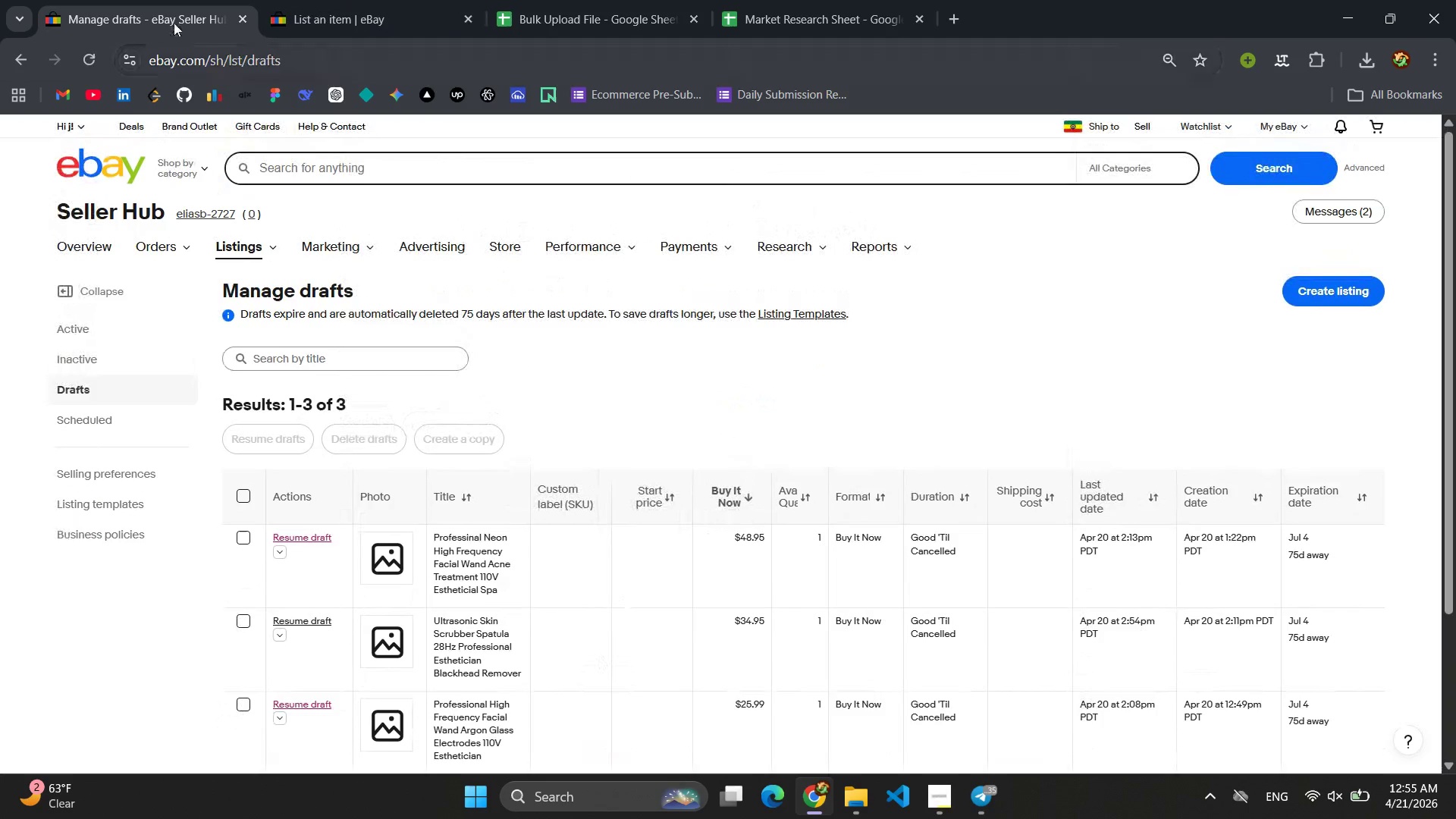 
left_click([166, 14])
 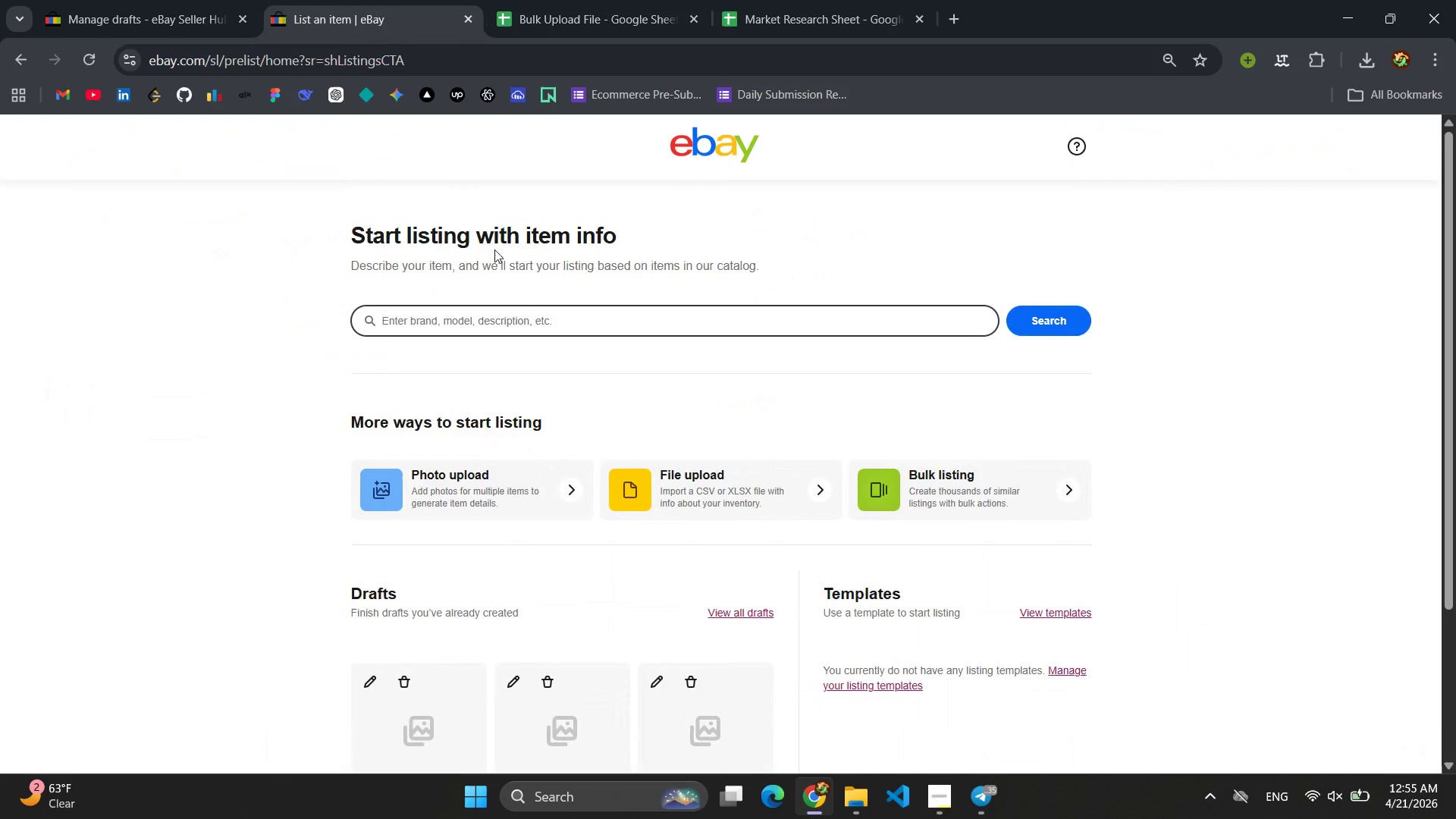 
left_click([516, 324])
 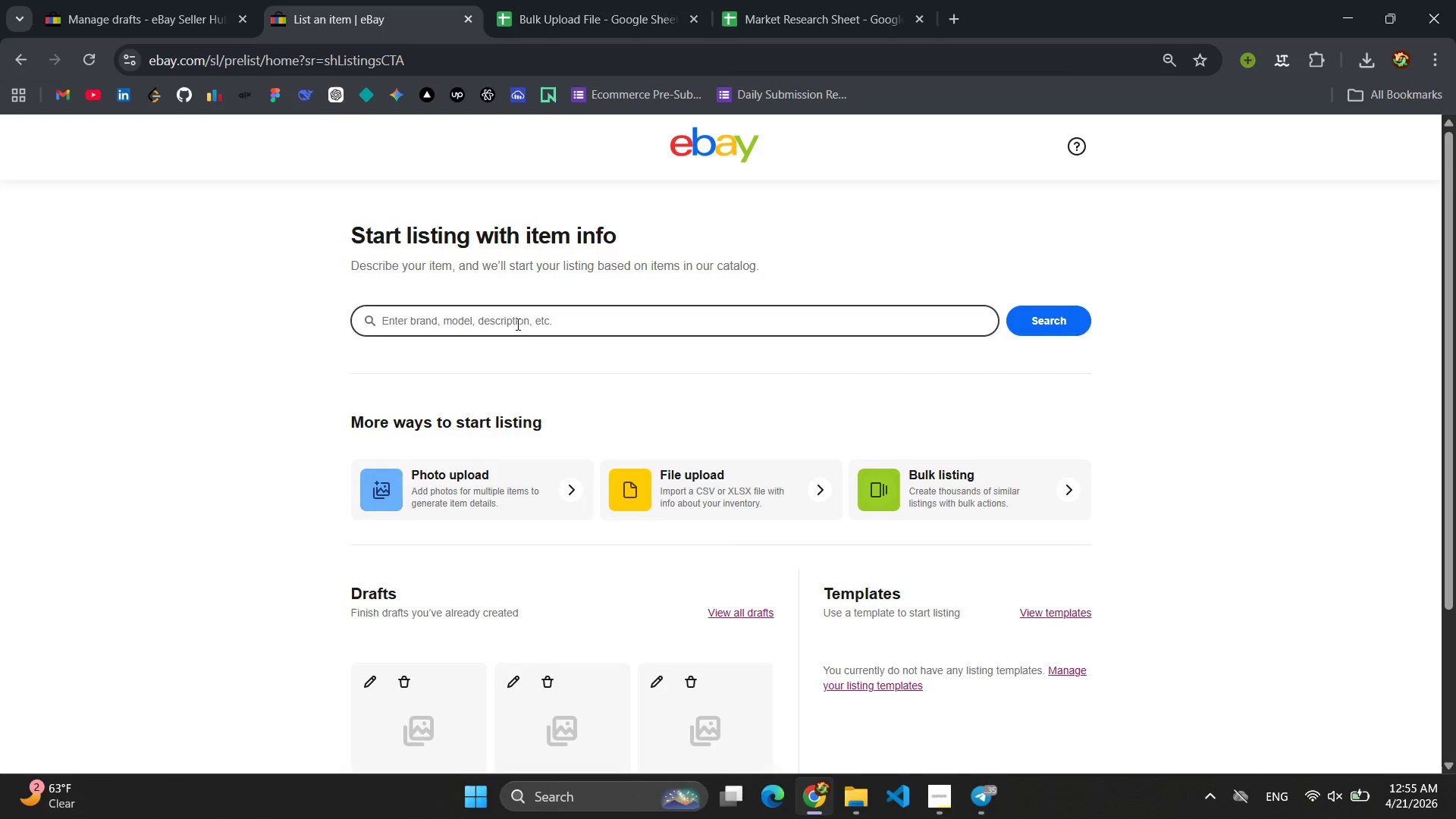 
wait(21.75)
 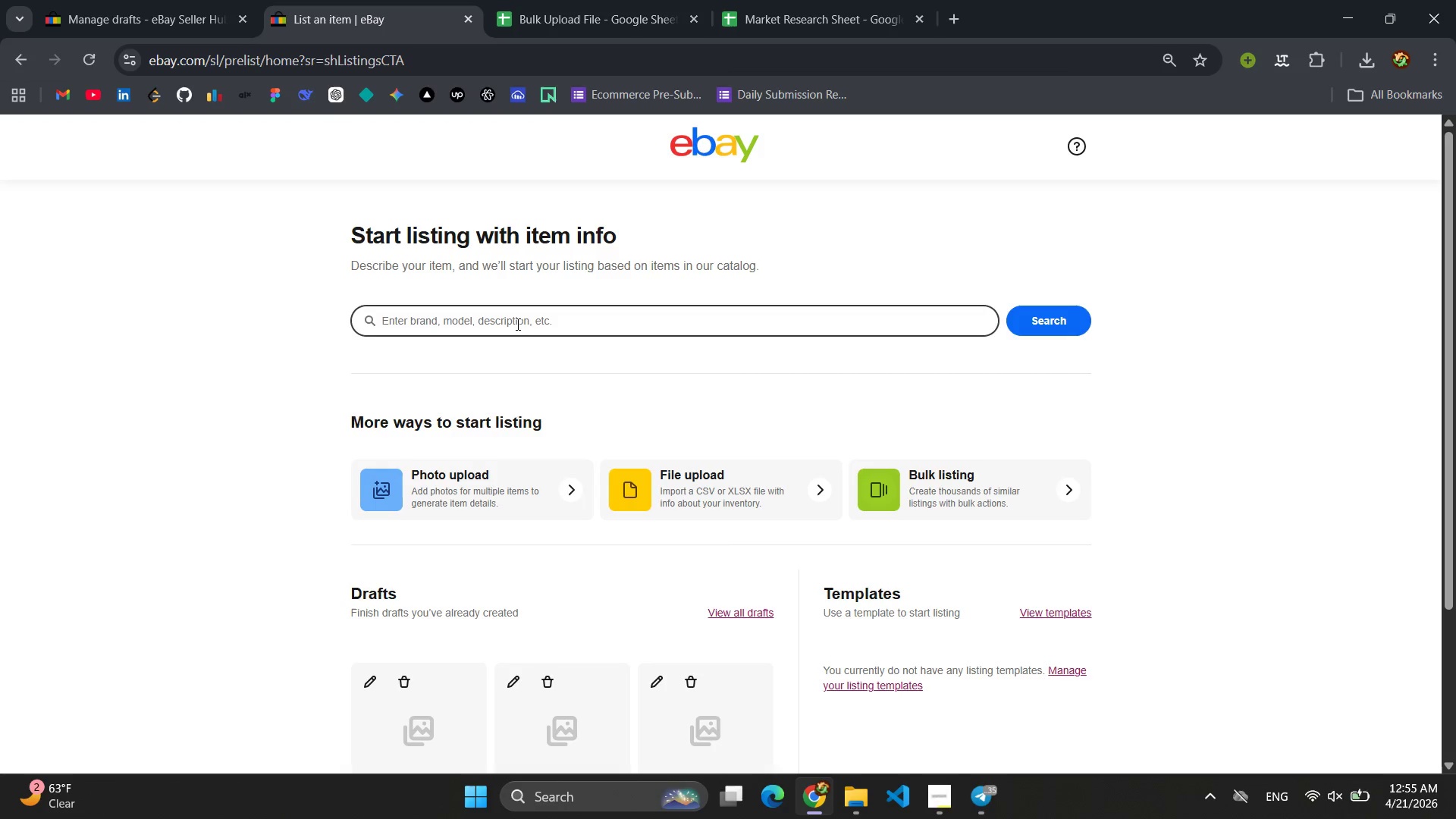 
type(39k)
key(Backspace)
key(Backspace)
type(0kHz Ultrasoni )
key(Backspace)
type(c Skin Scrubber Po)
key(Backspace)
type(rofessional Esthetic )
key(Backspace)
type(ian Spac)
key(Backspace)
type(tula with l)
key(Backspace)
type(leat)
key(Backspace)
key(Backspace)
key(Backspace)
type(L)
key(Backspace)
key(Backspace)
type(Leather Case)
 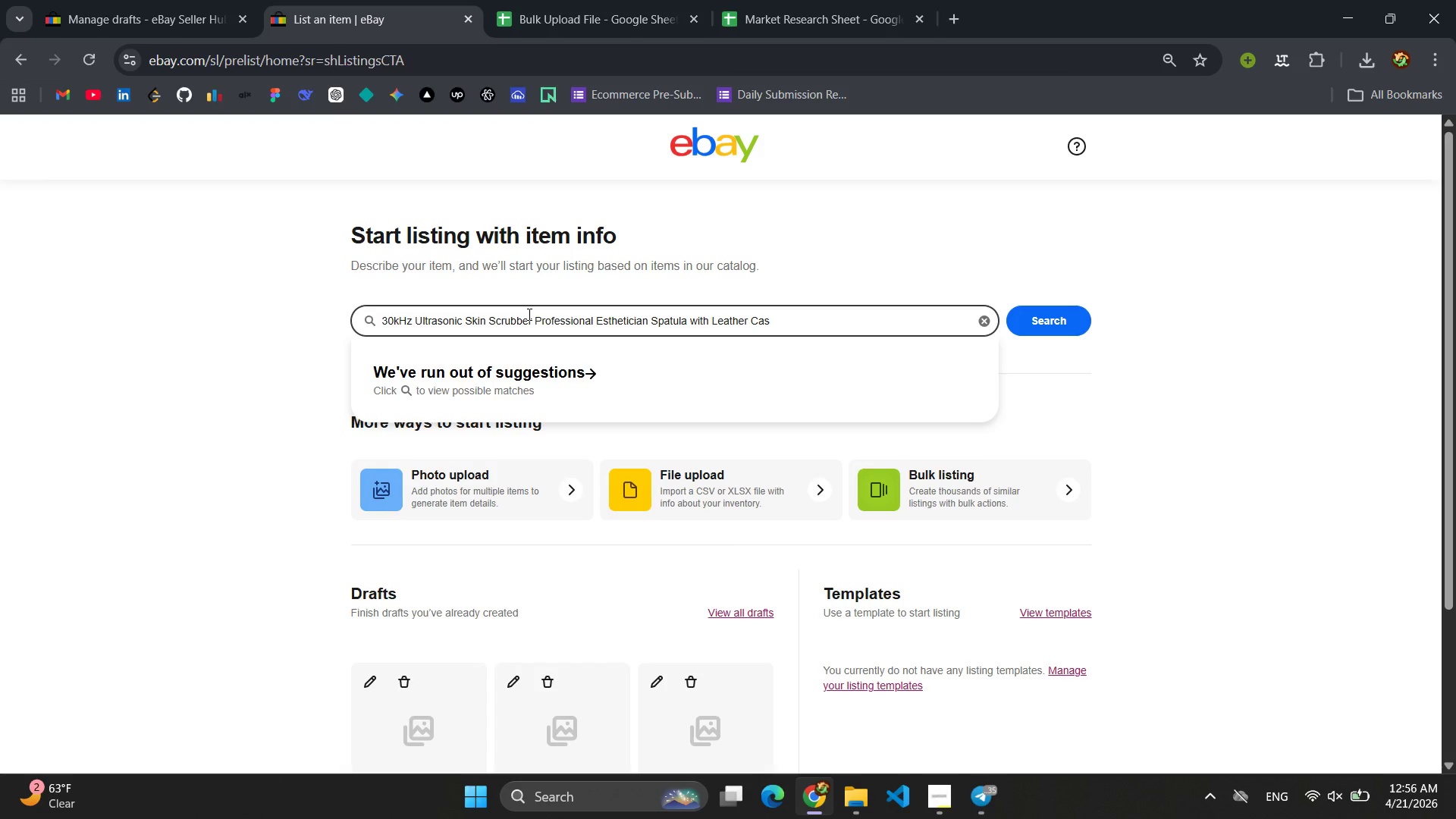 
wait(5.41)
 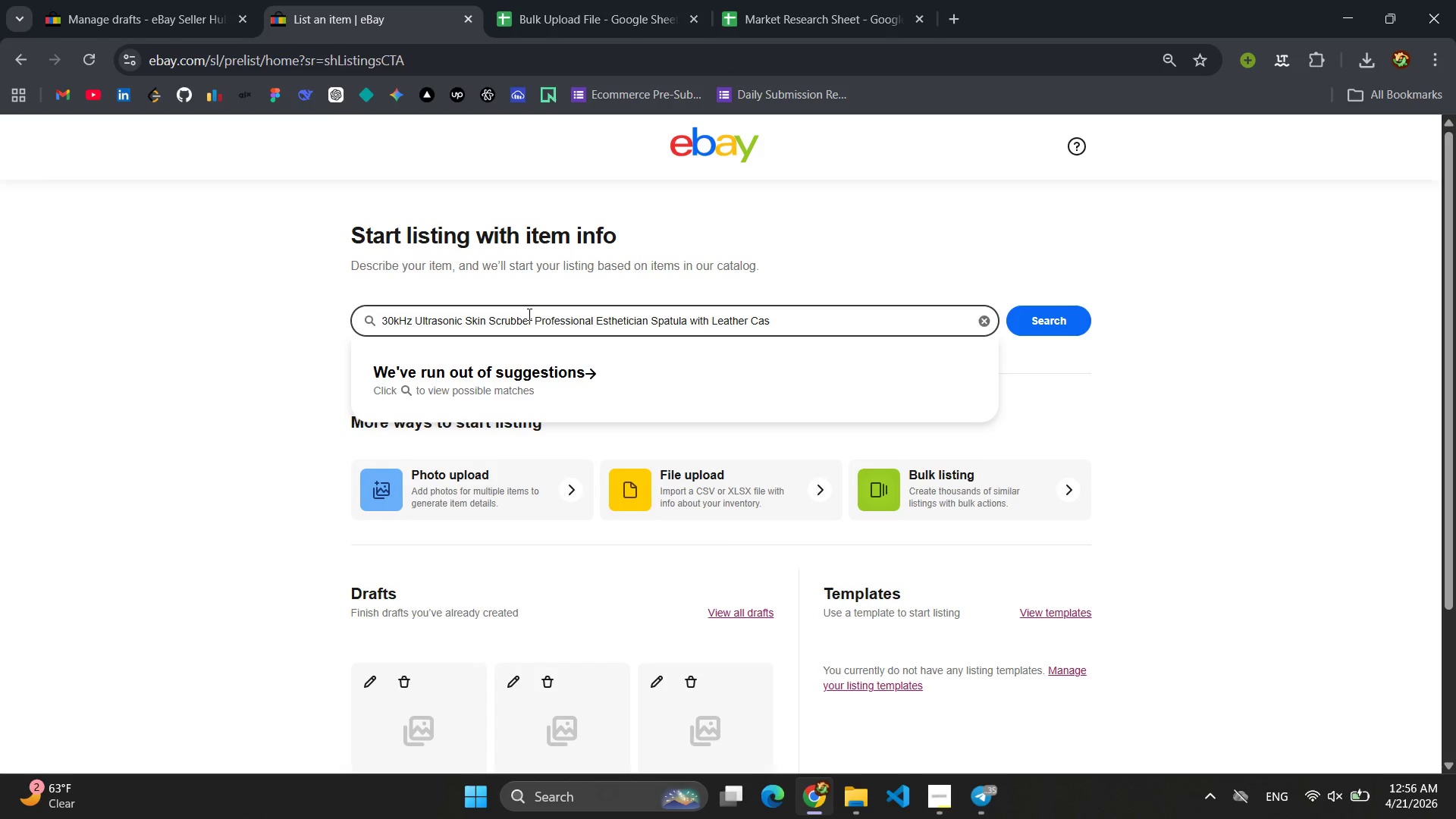 
left_click([400, 321])
 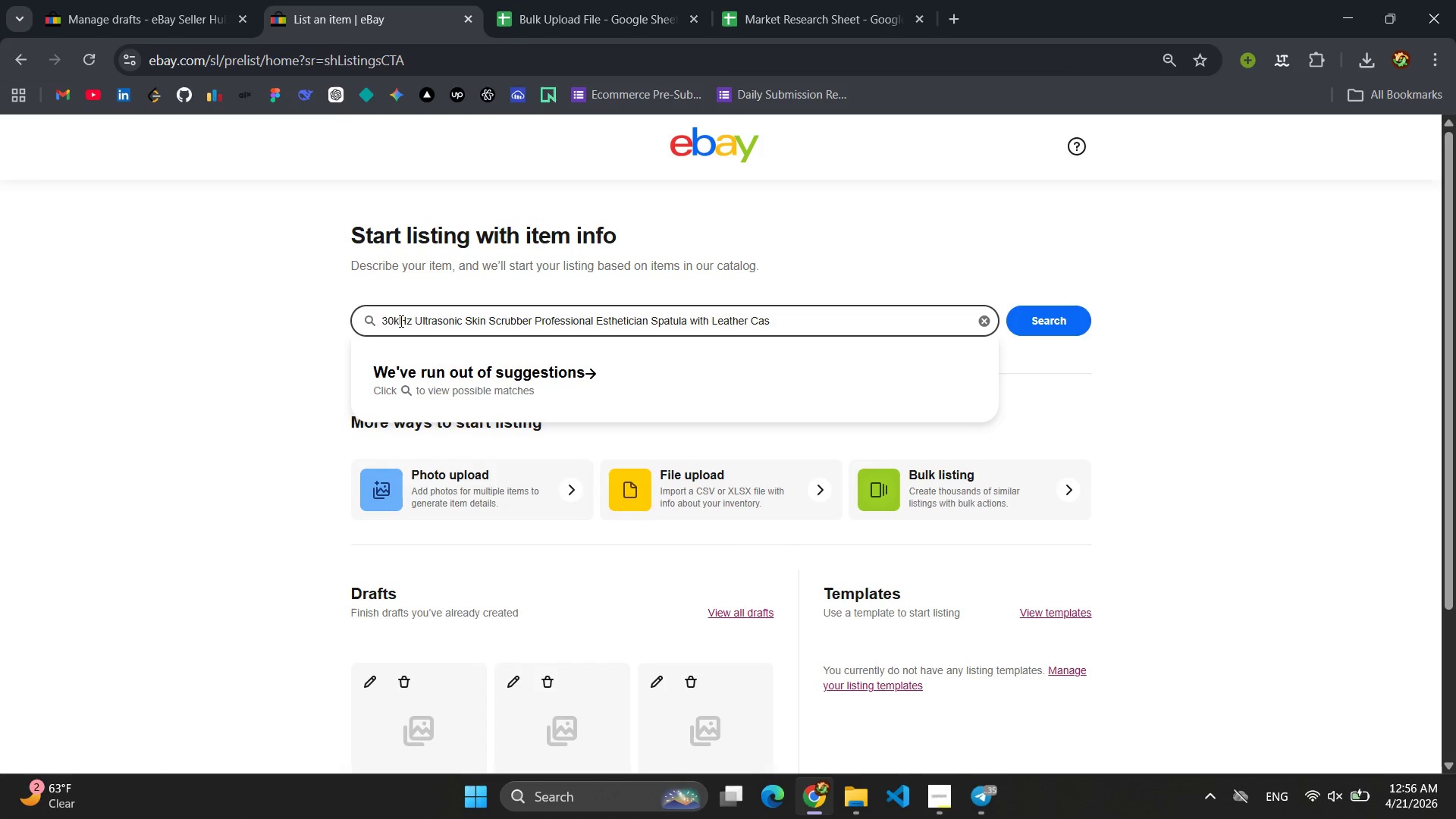 
key(Backspace)
 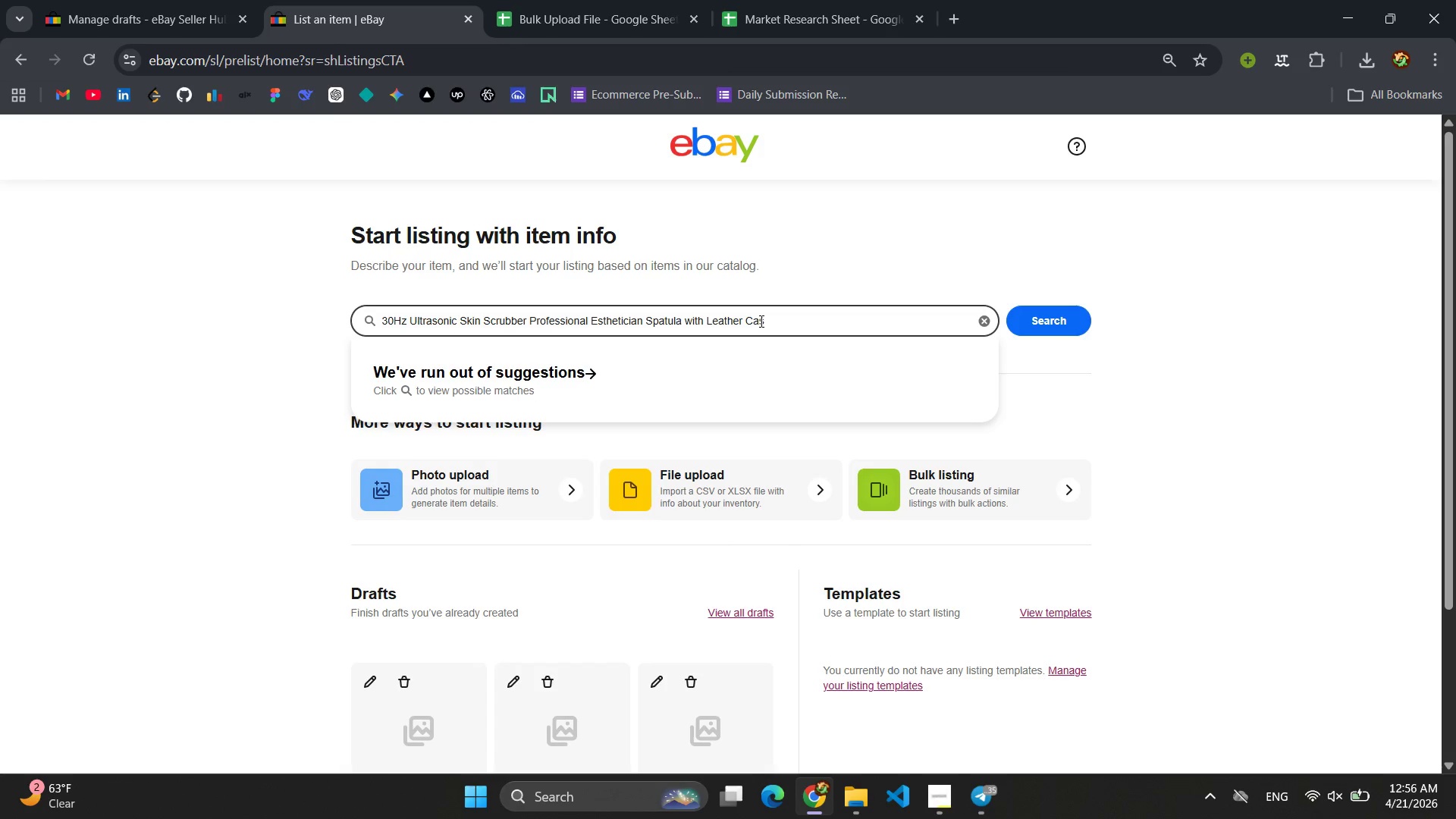 
double_click([760, 321])
 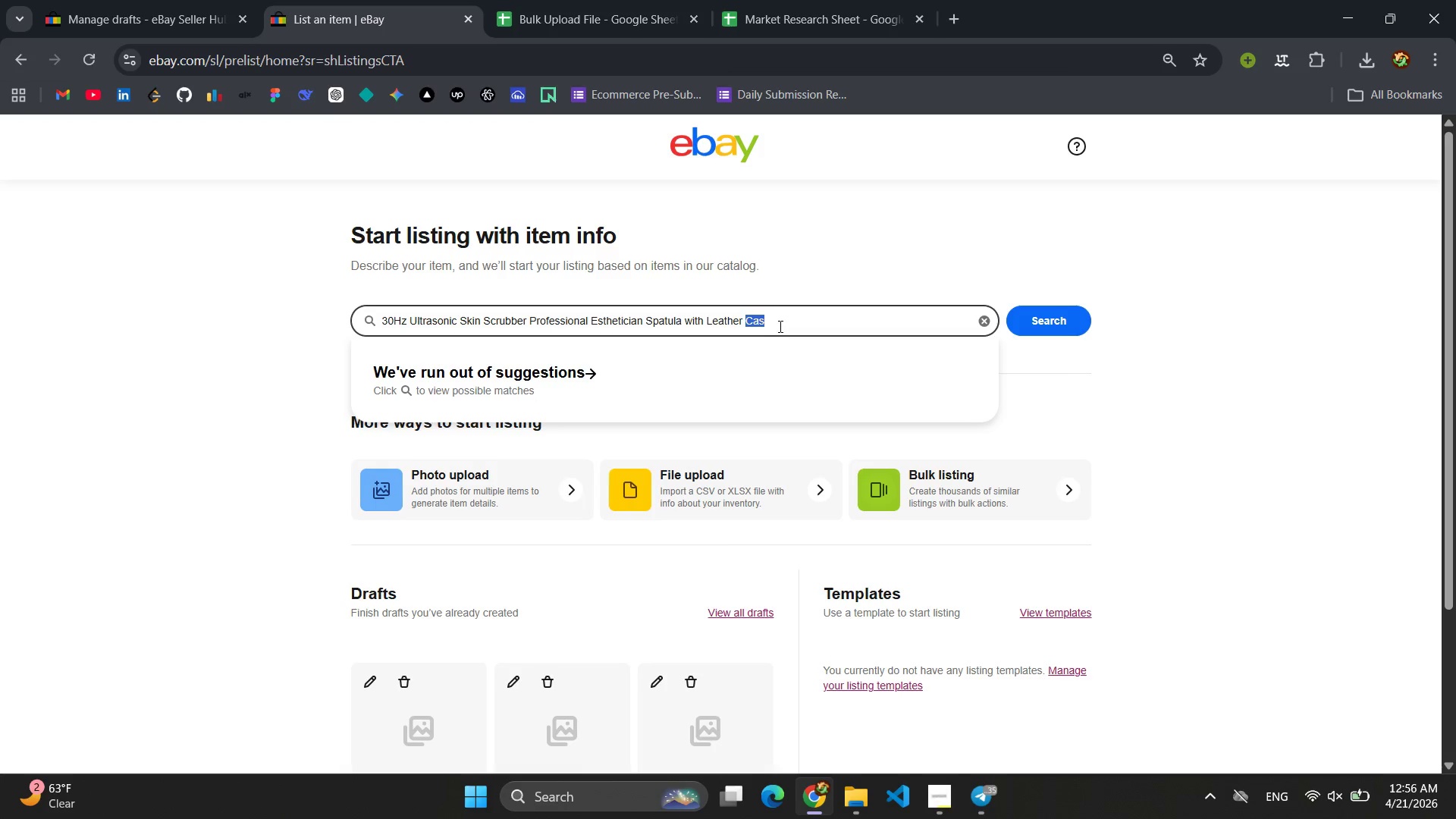 
left_click([783, 327])
 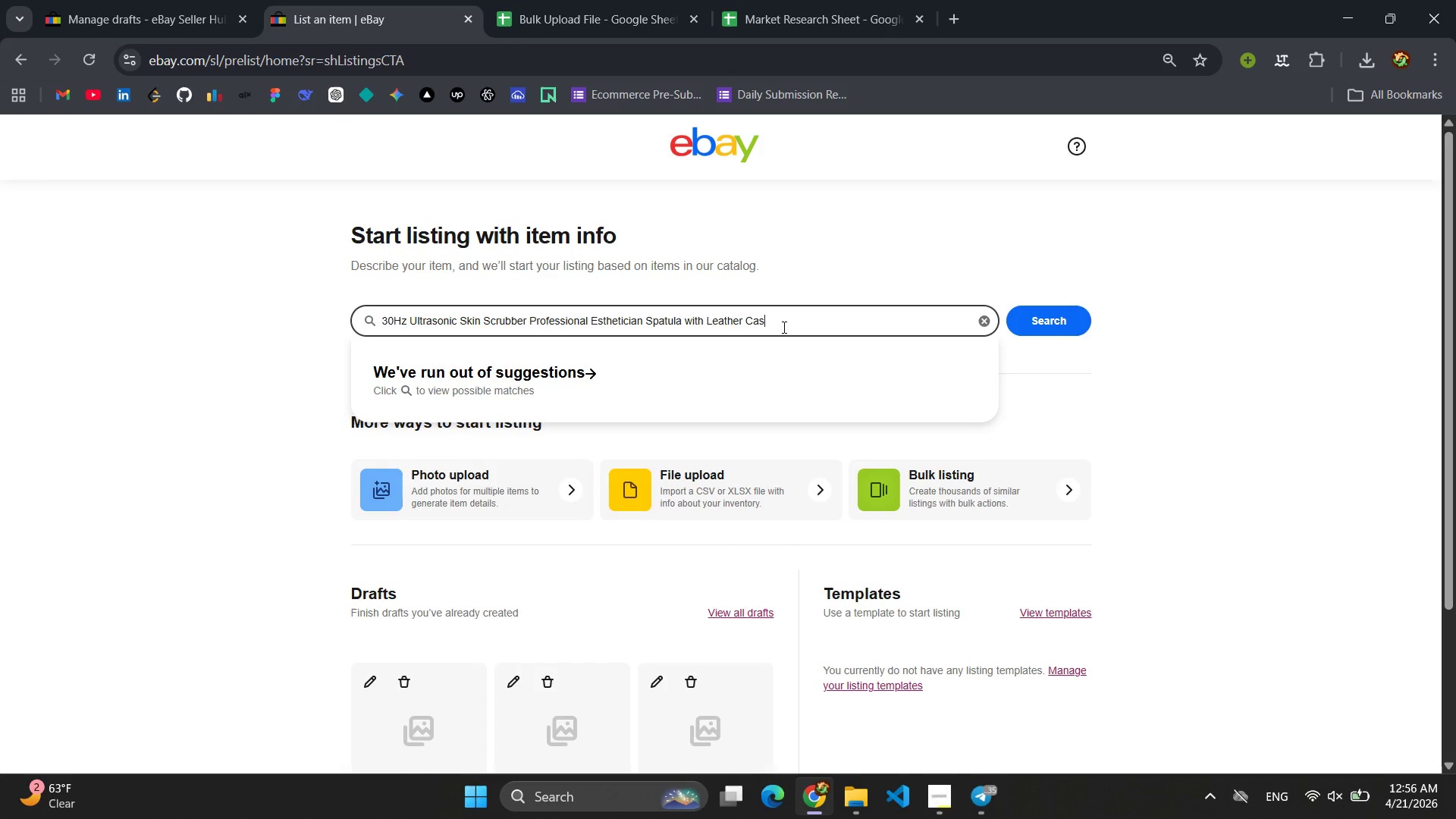 
key(E)
 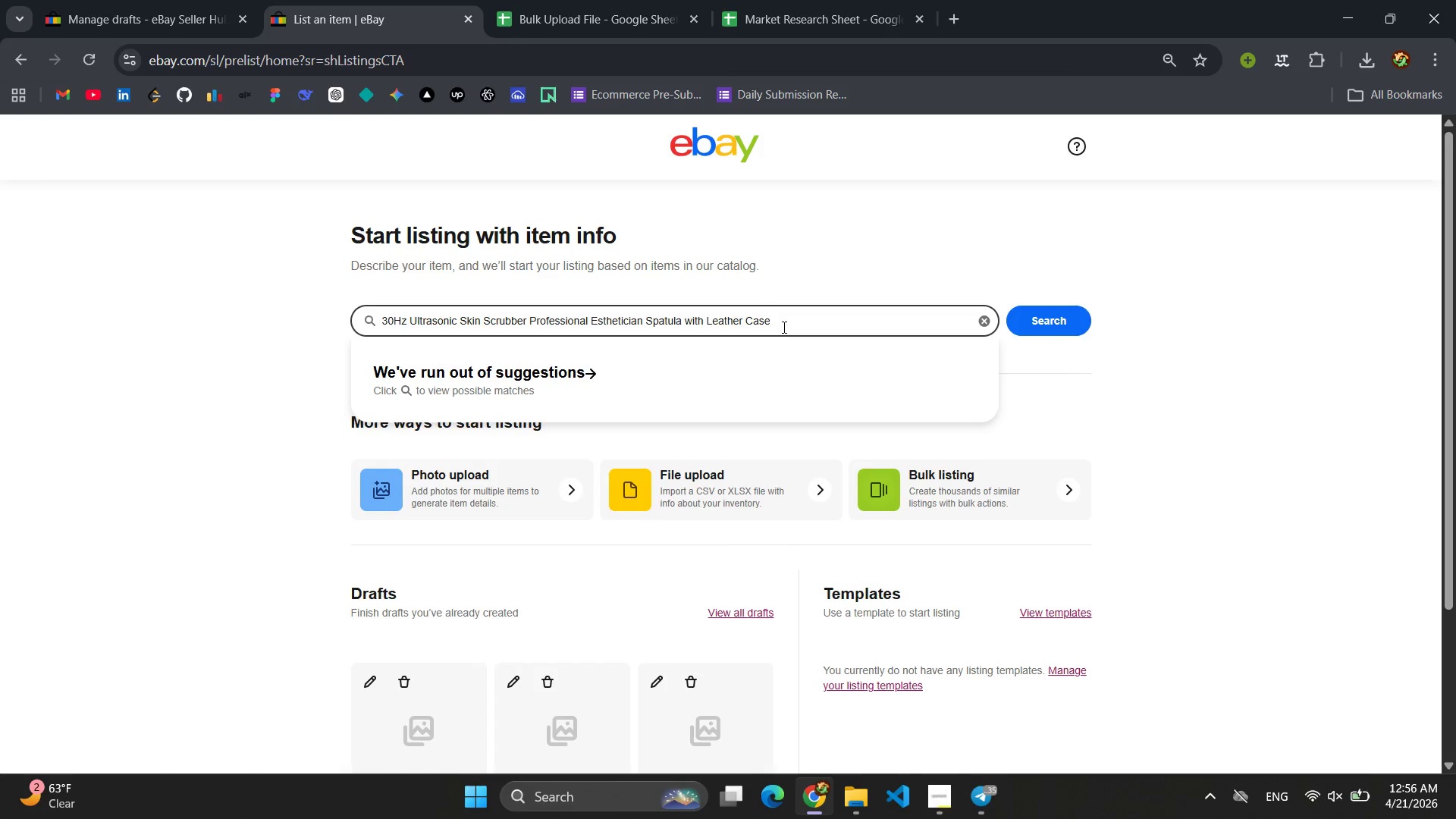 
key(Control+ControlLeft)
 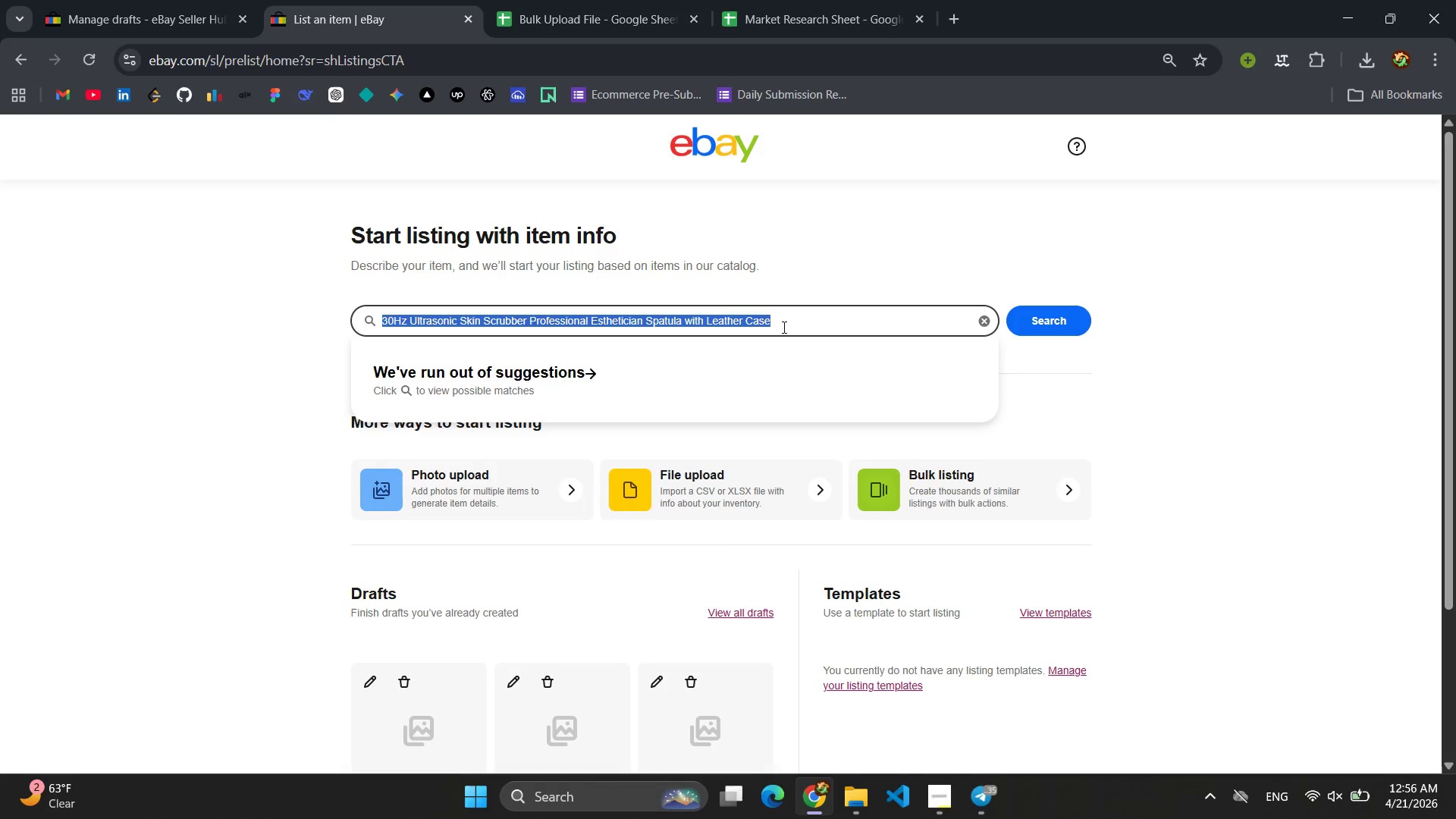 
key(Control+A)
 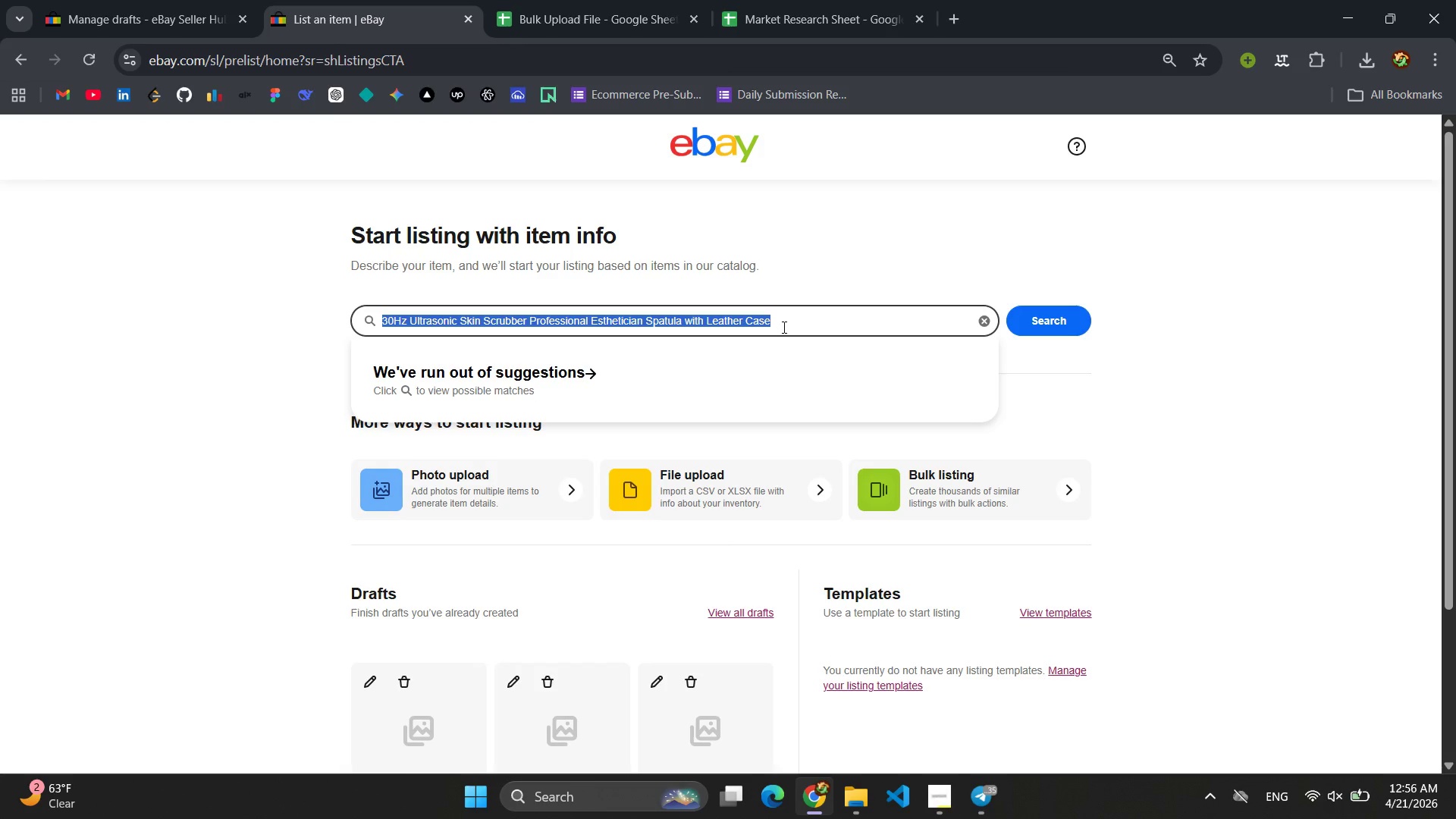 
key(Control+C)
 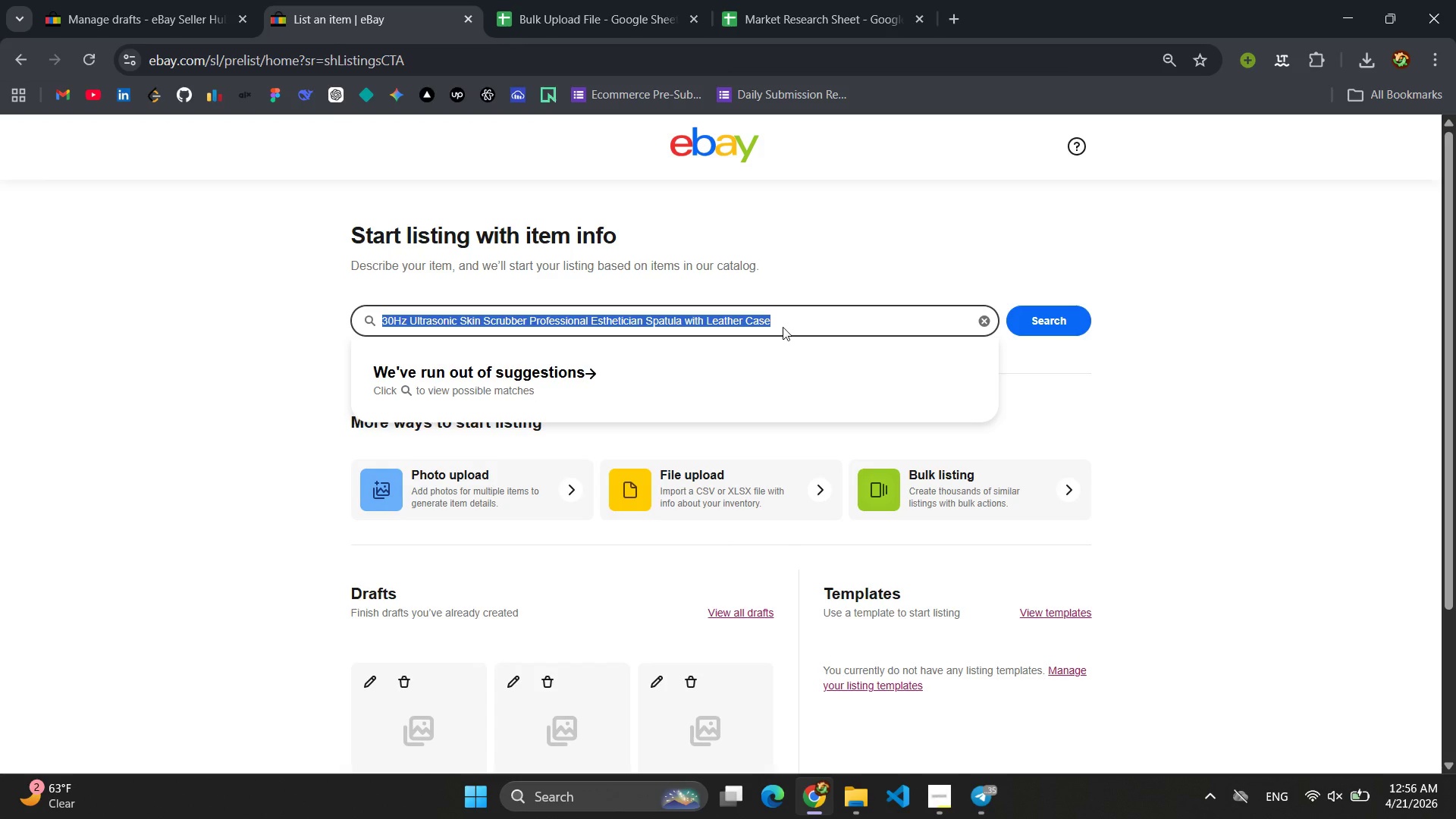 
key(Enter)
 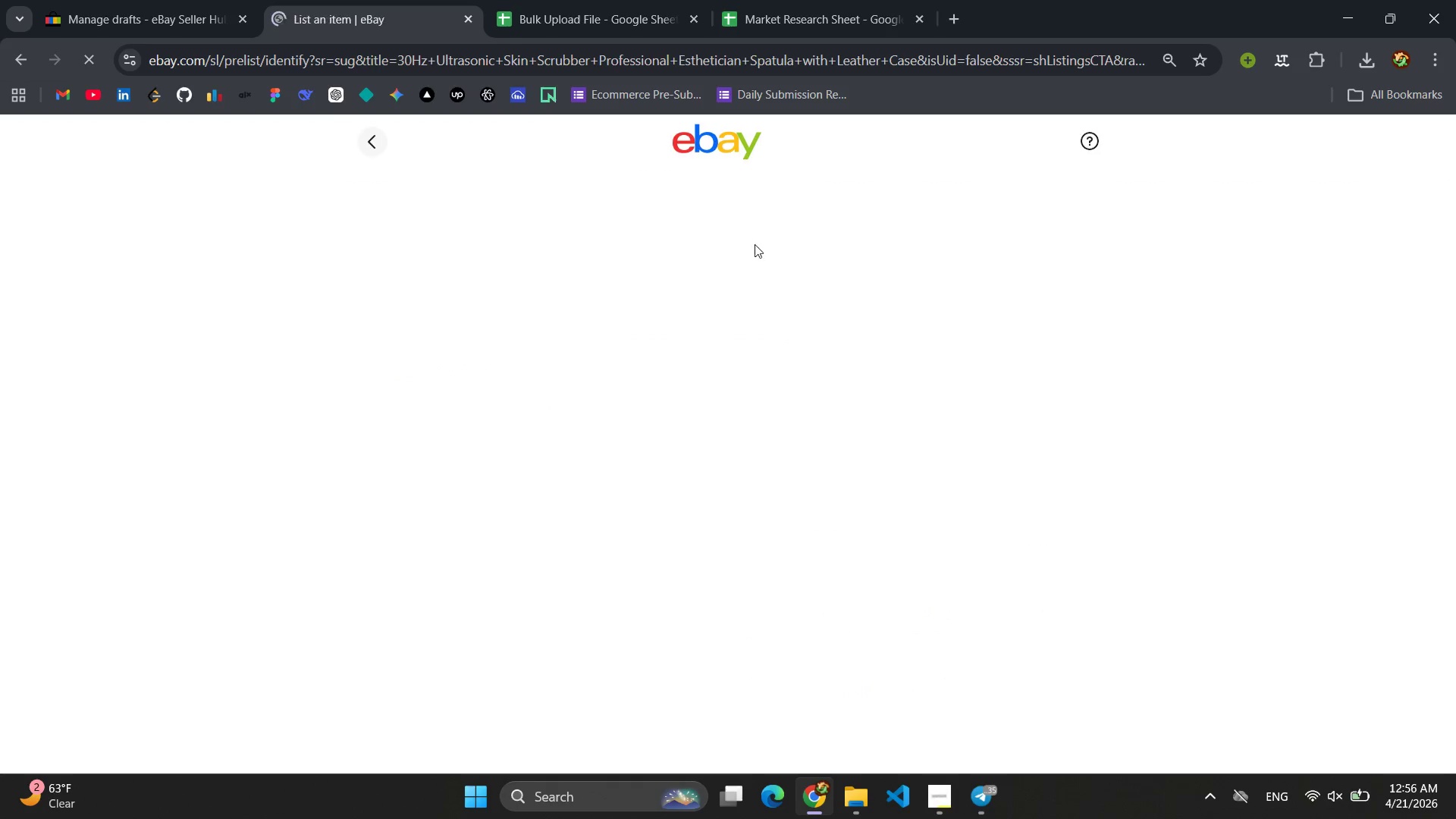 
left_click([822, 0])
 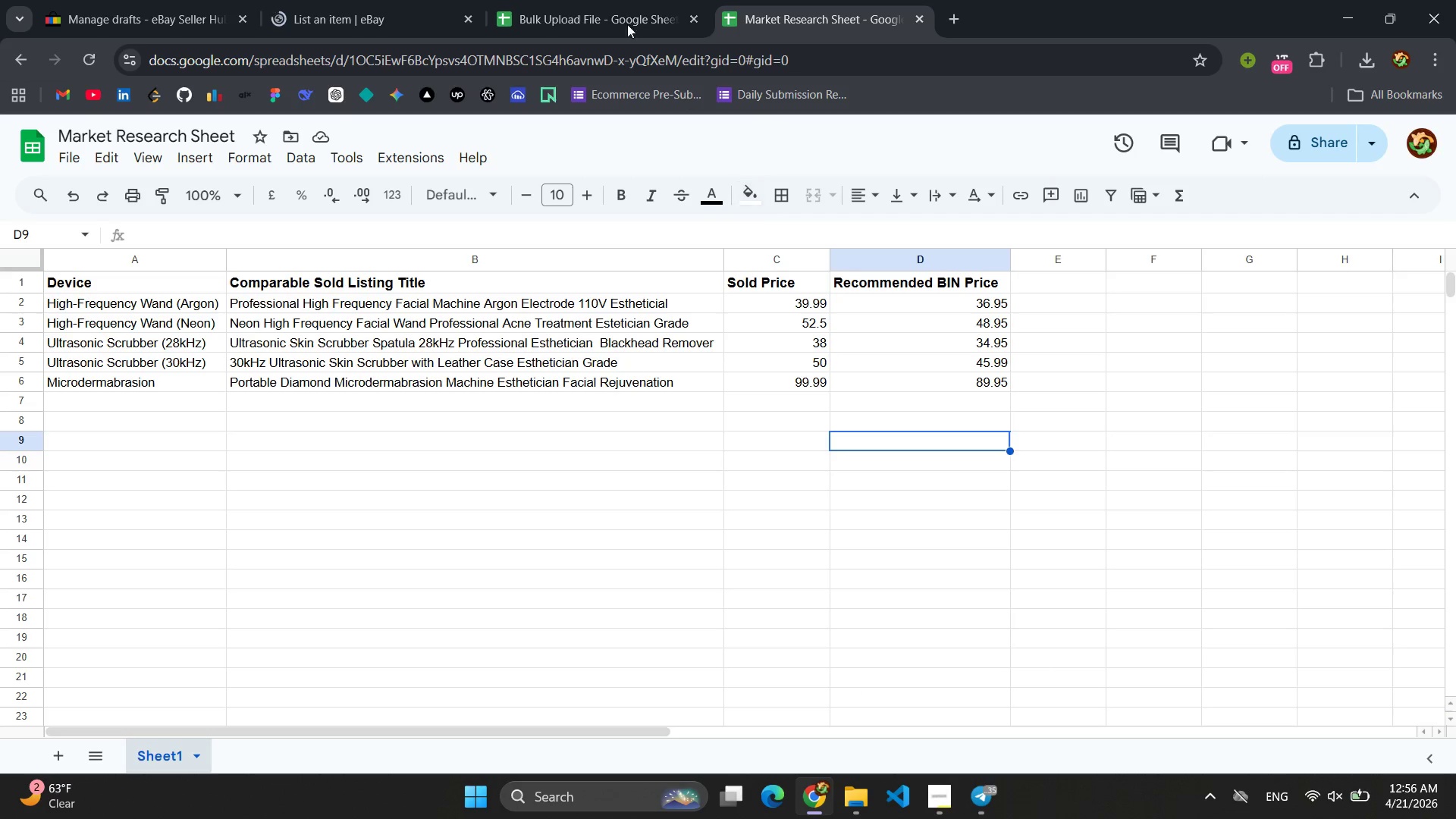 
left_click([614, 2])
 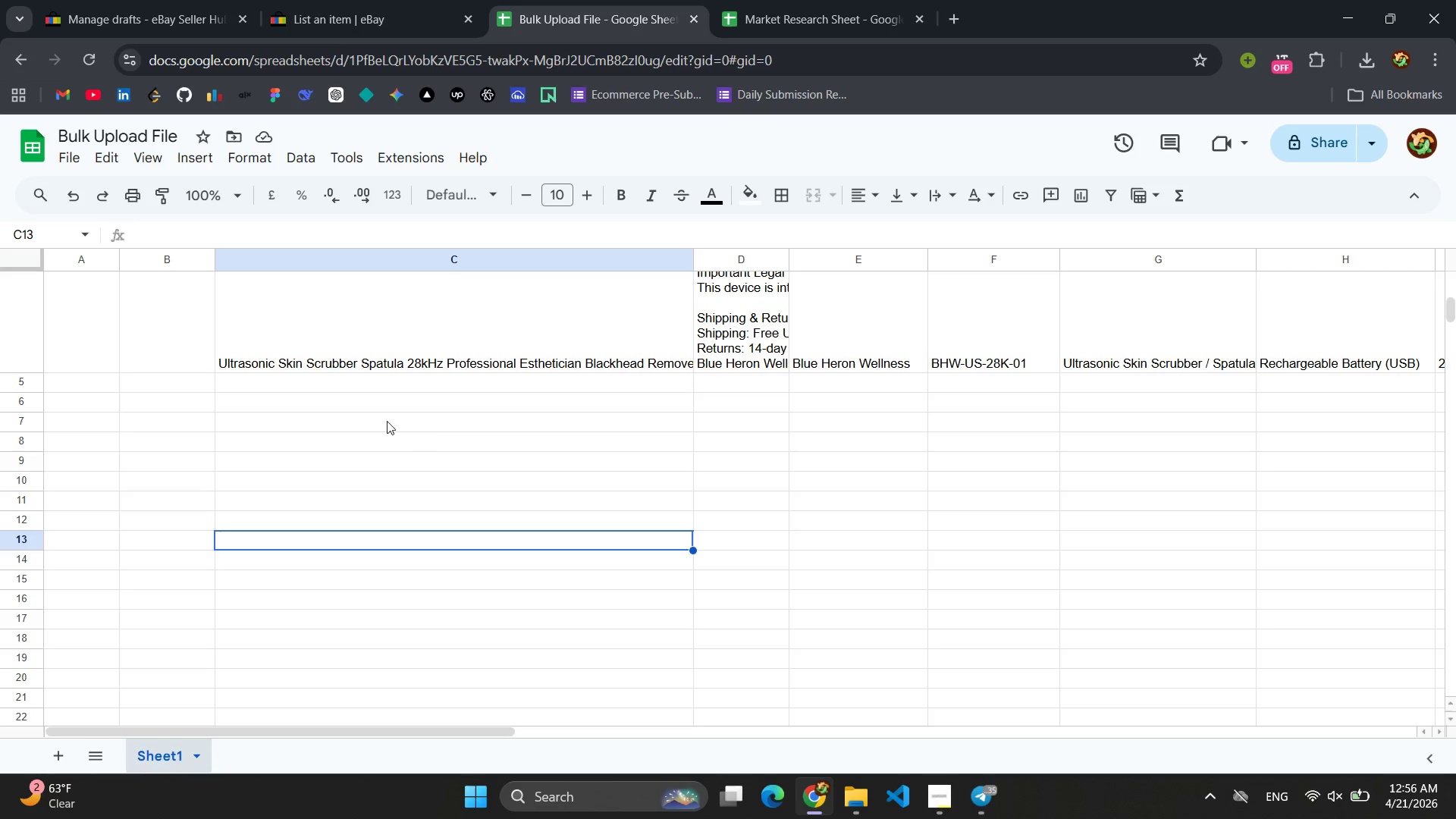 
left_click([366, 383])
 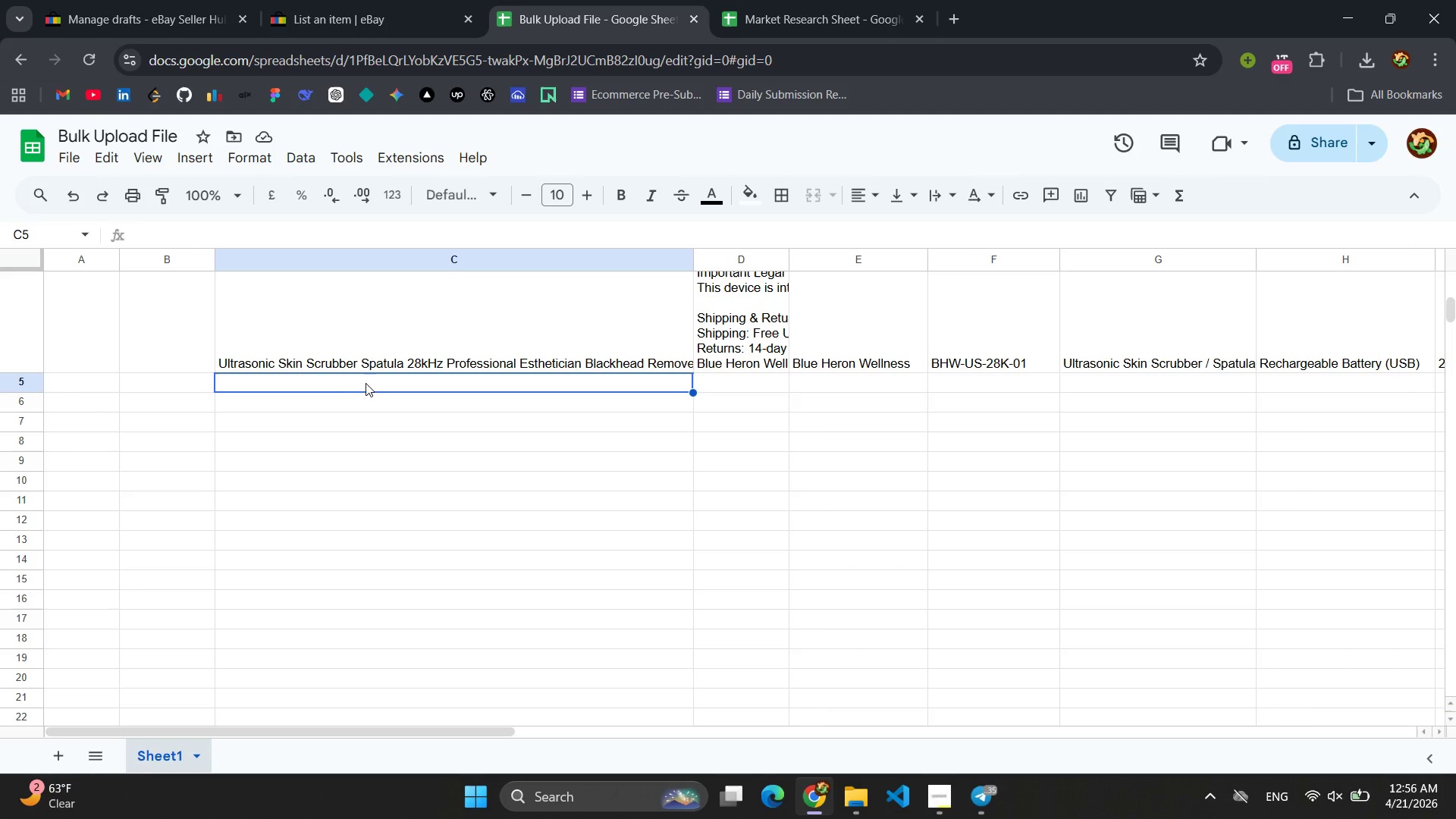 
key(Control+V)
 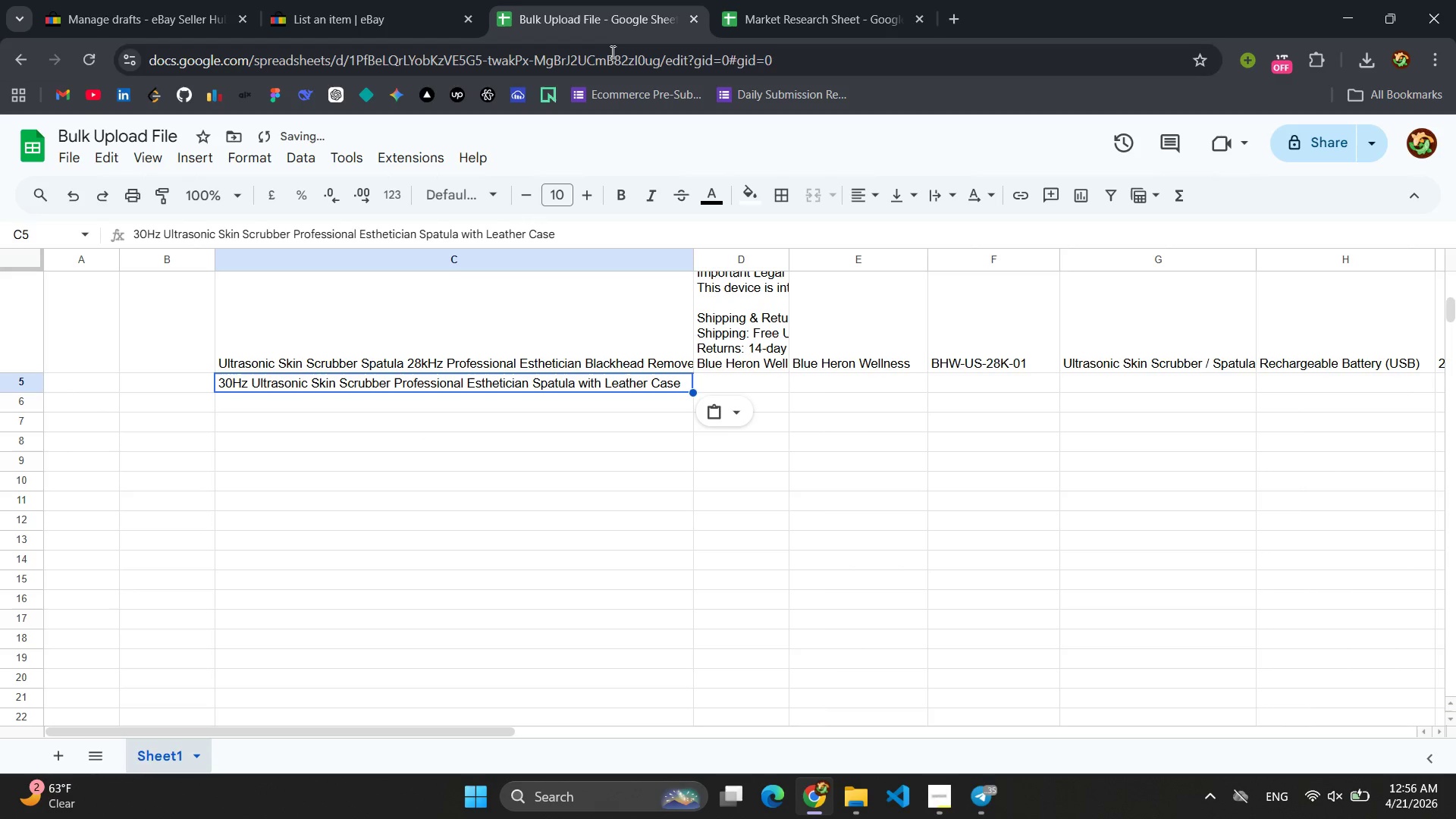 
left_click([416, 0])
 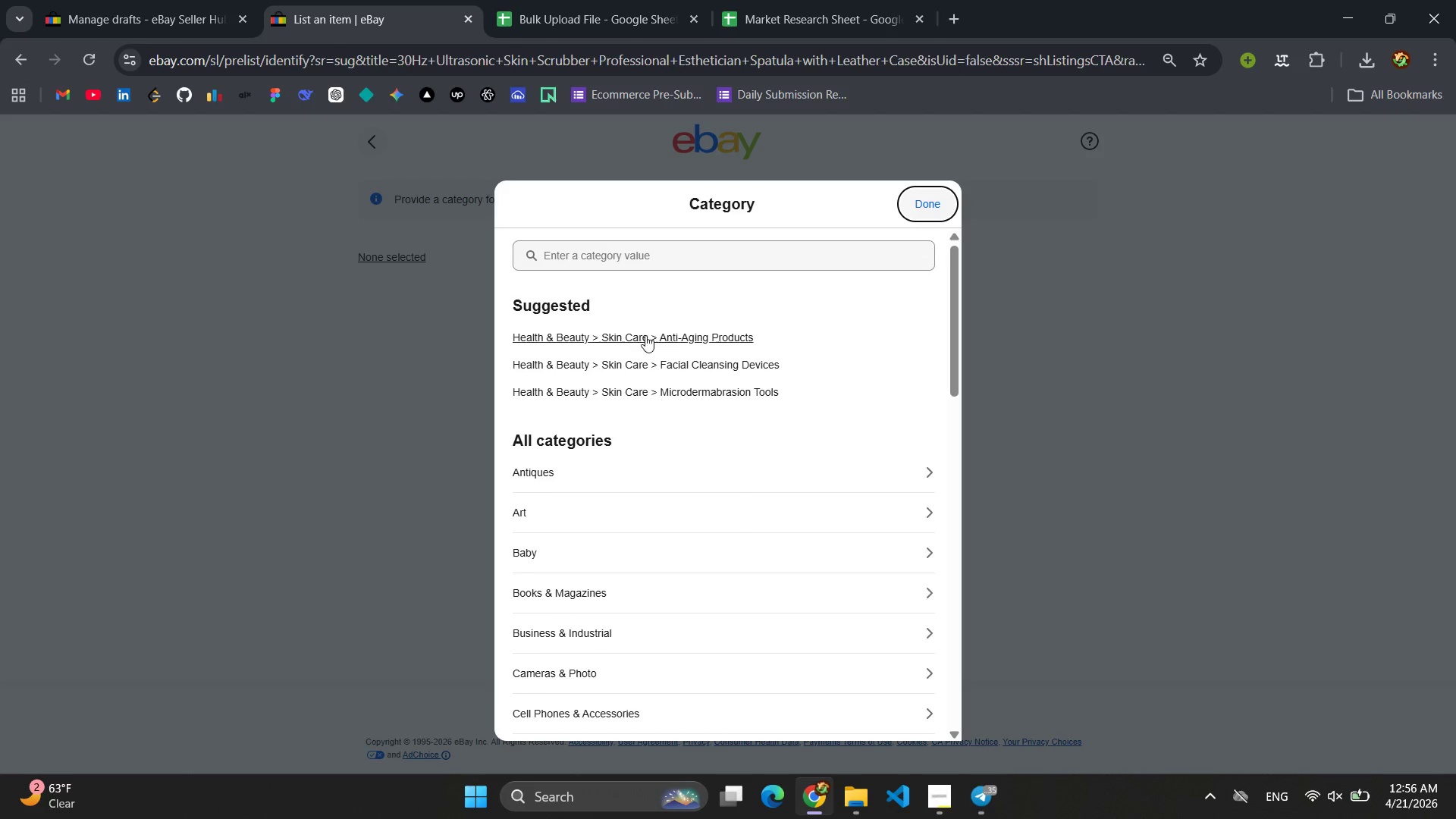 
left_click([644, 328])
 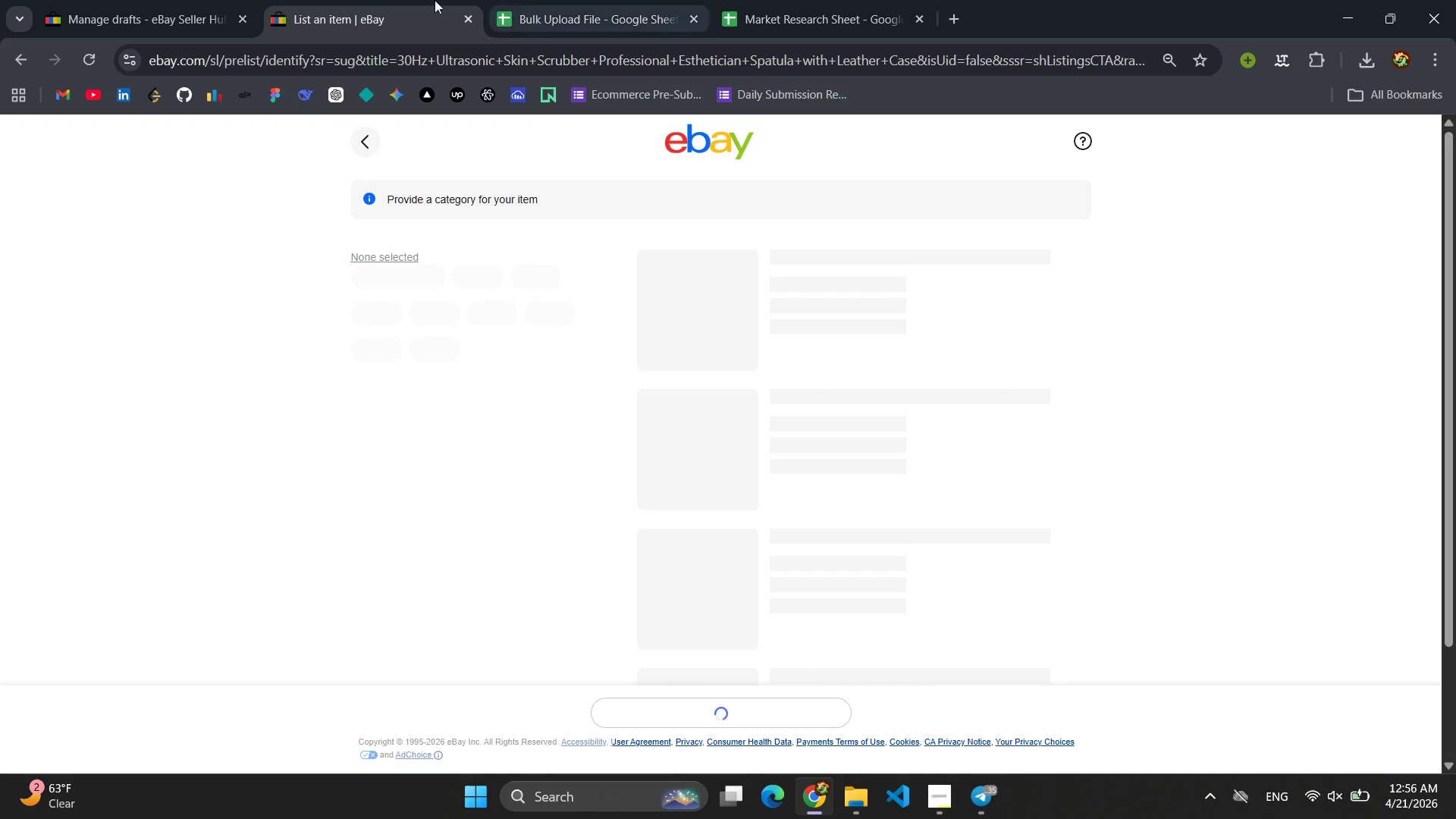 
left_click([143, 0])
 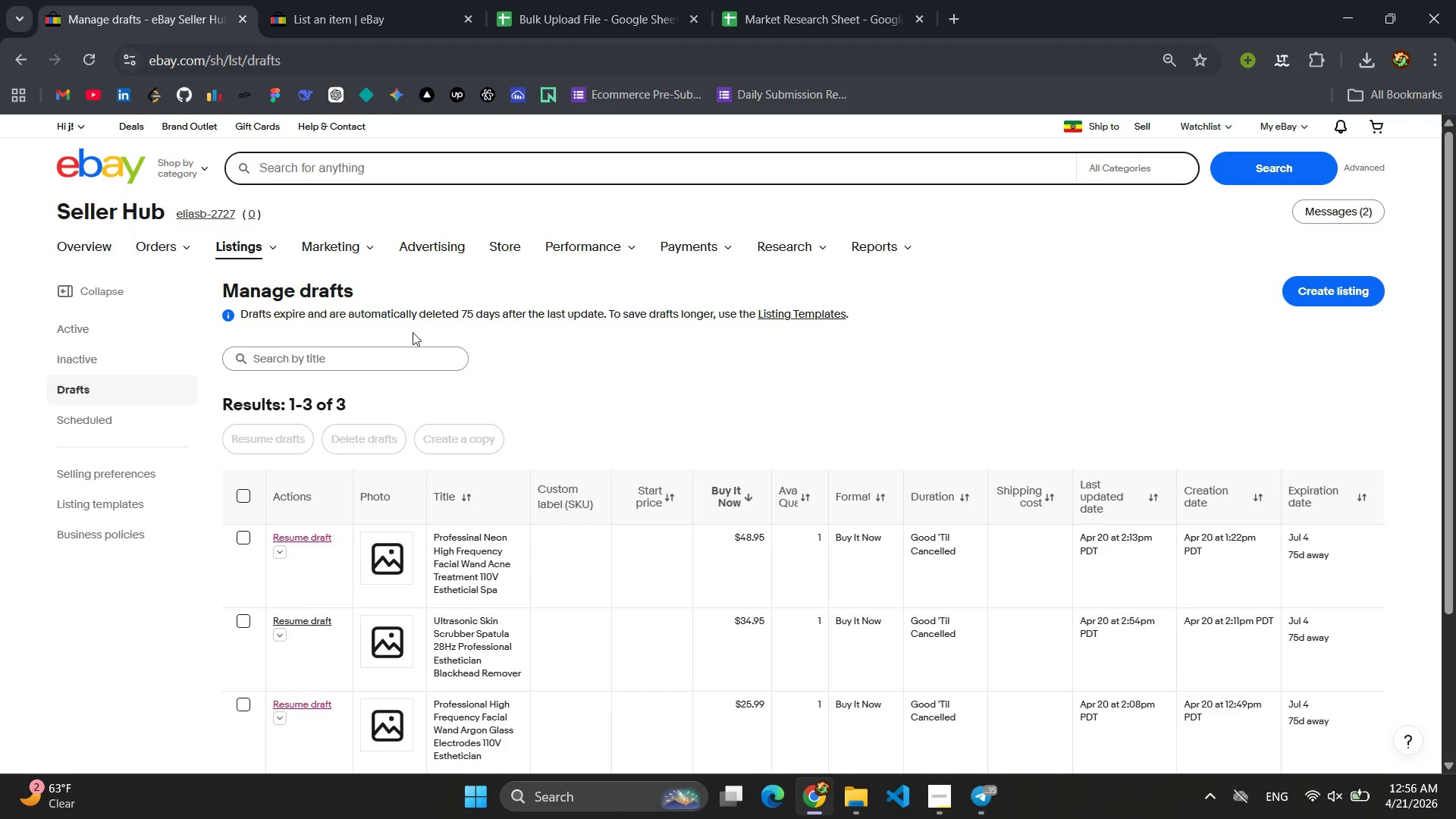 
scroll: coordinate [437, 566], scroll_direction: down, amount: 1.0
 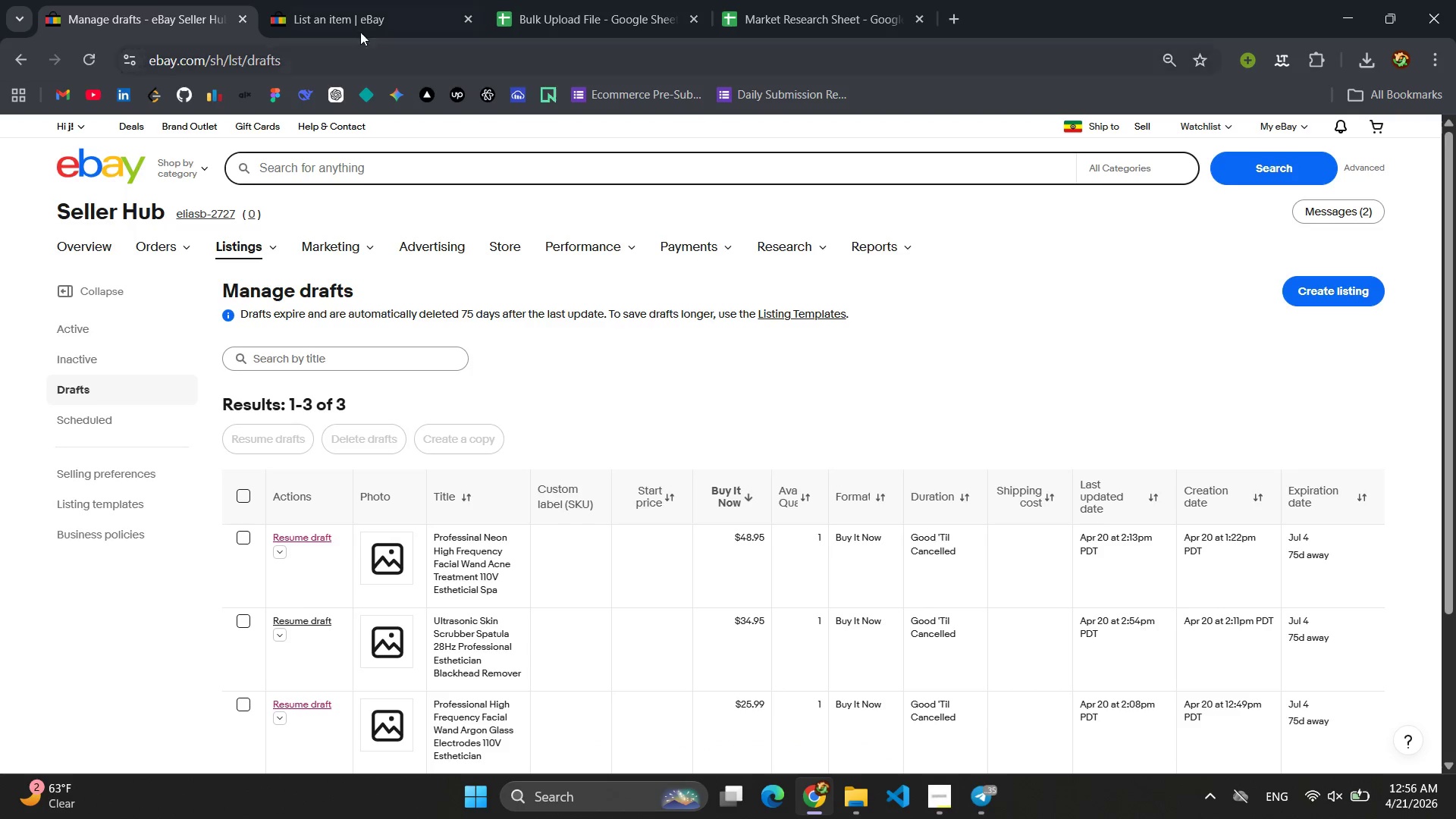 
left_click([358, 29])
 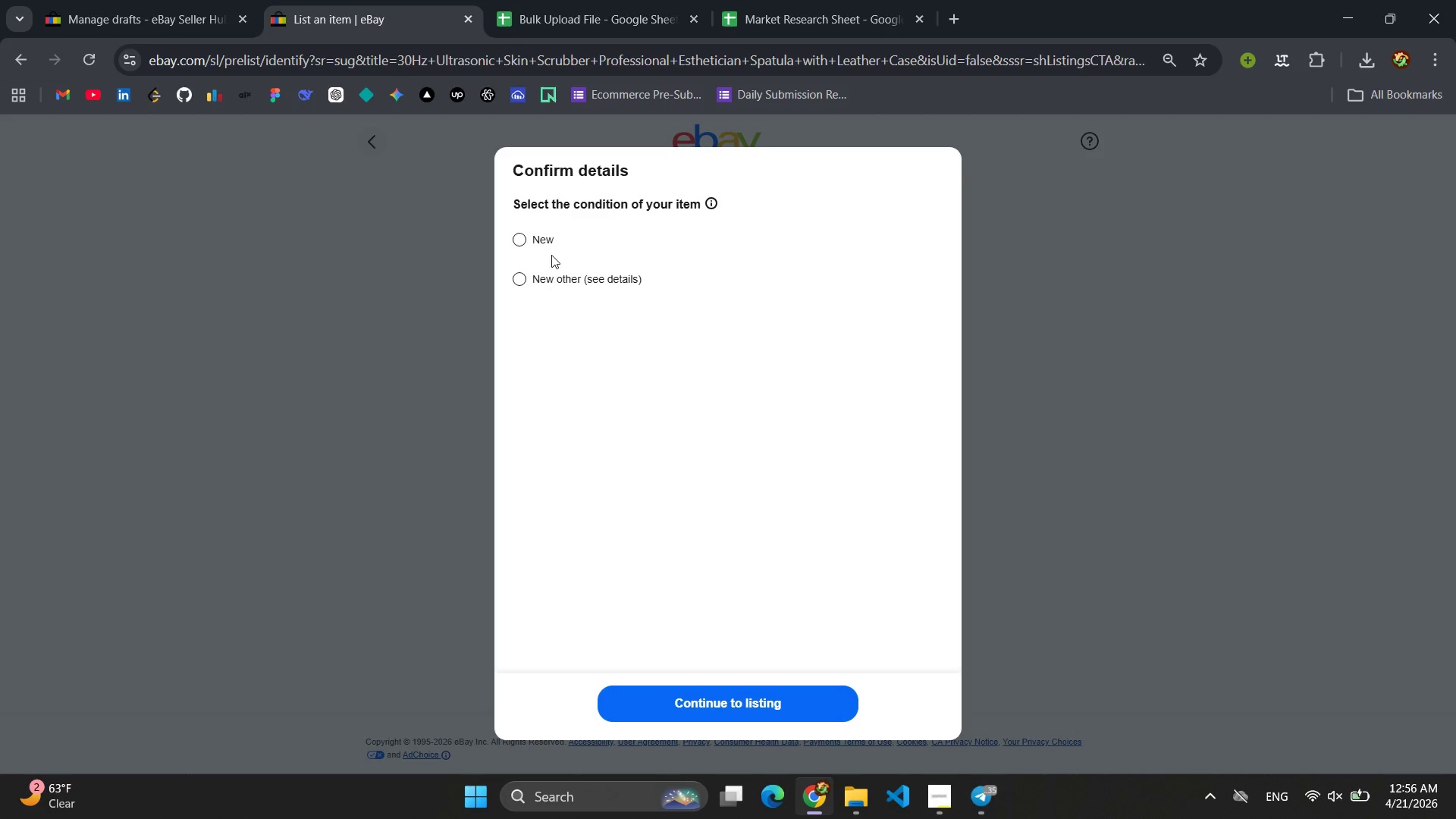 
left_click([536, 272])
 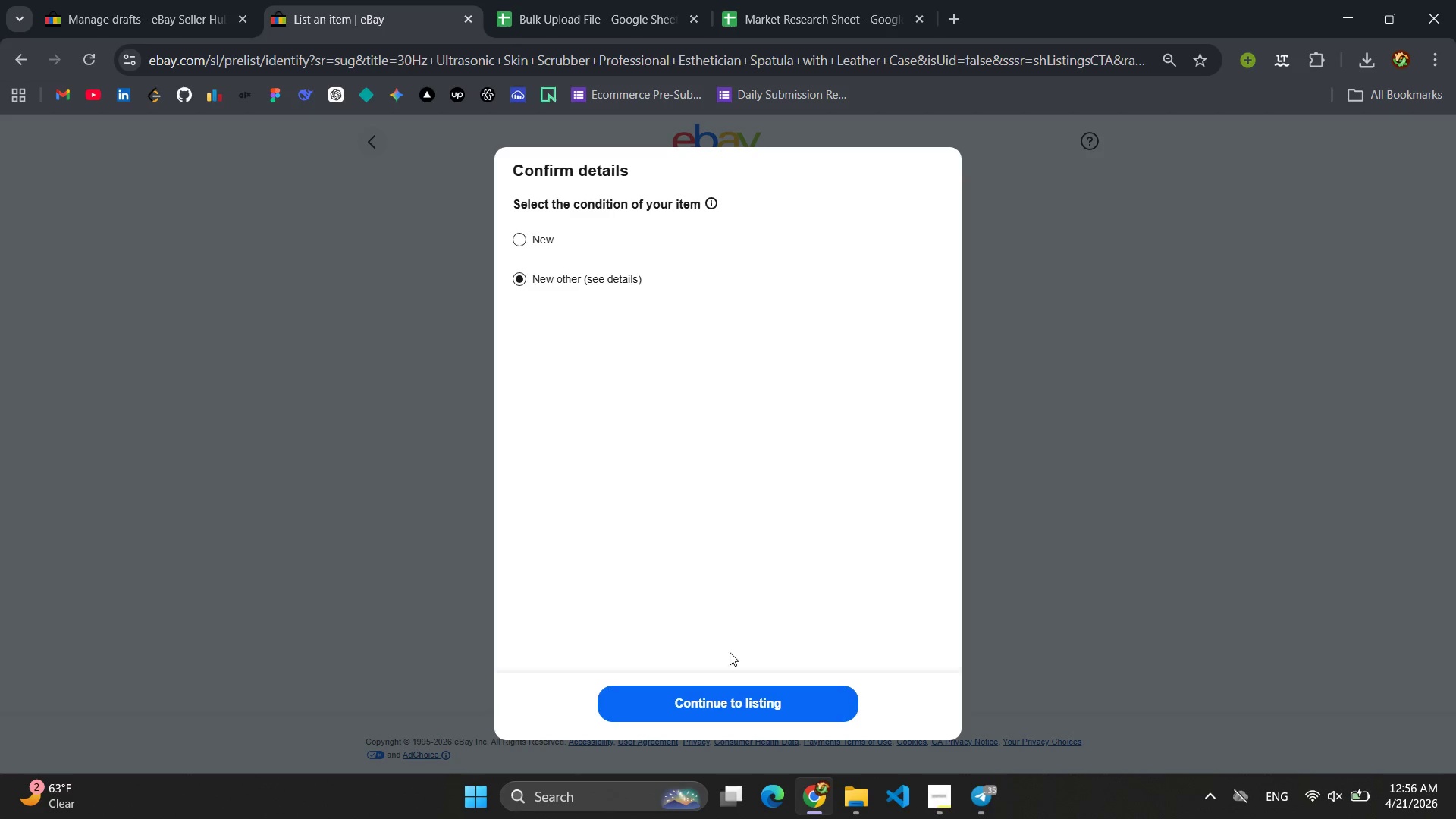 
left_click([726, 698])
 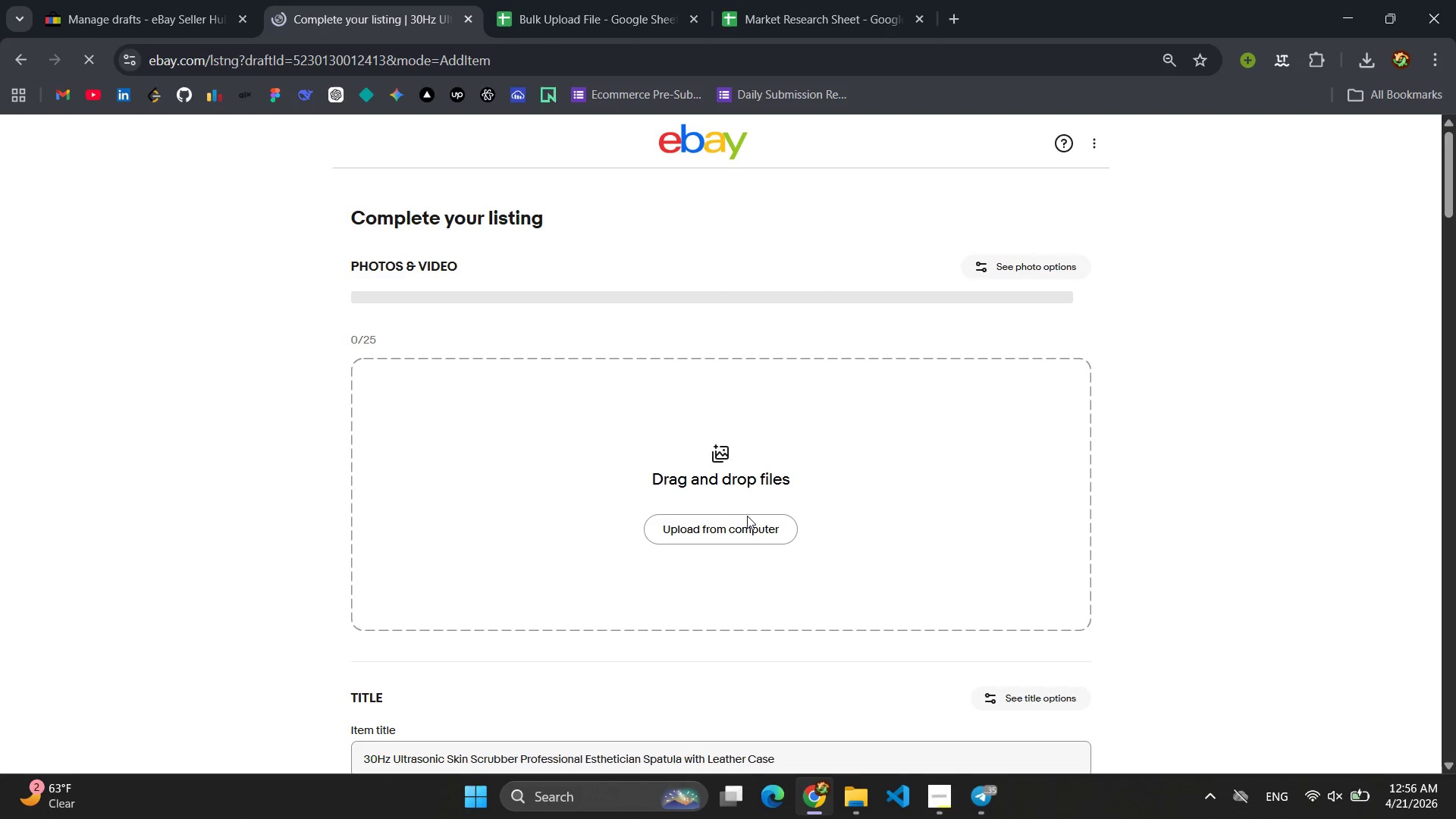 
wait(9.56)
 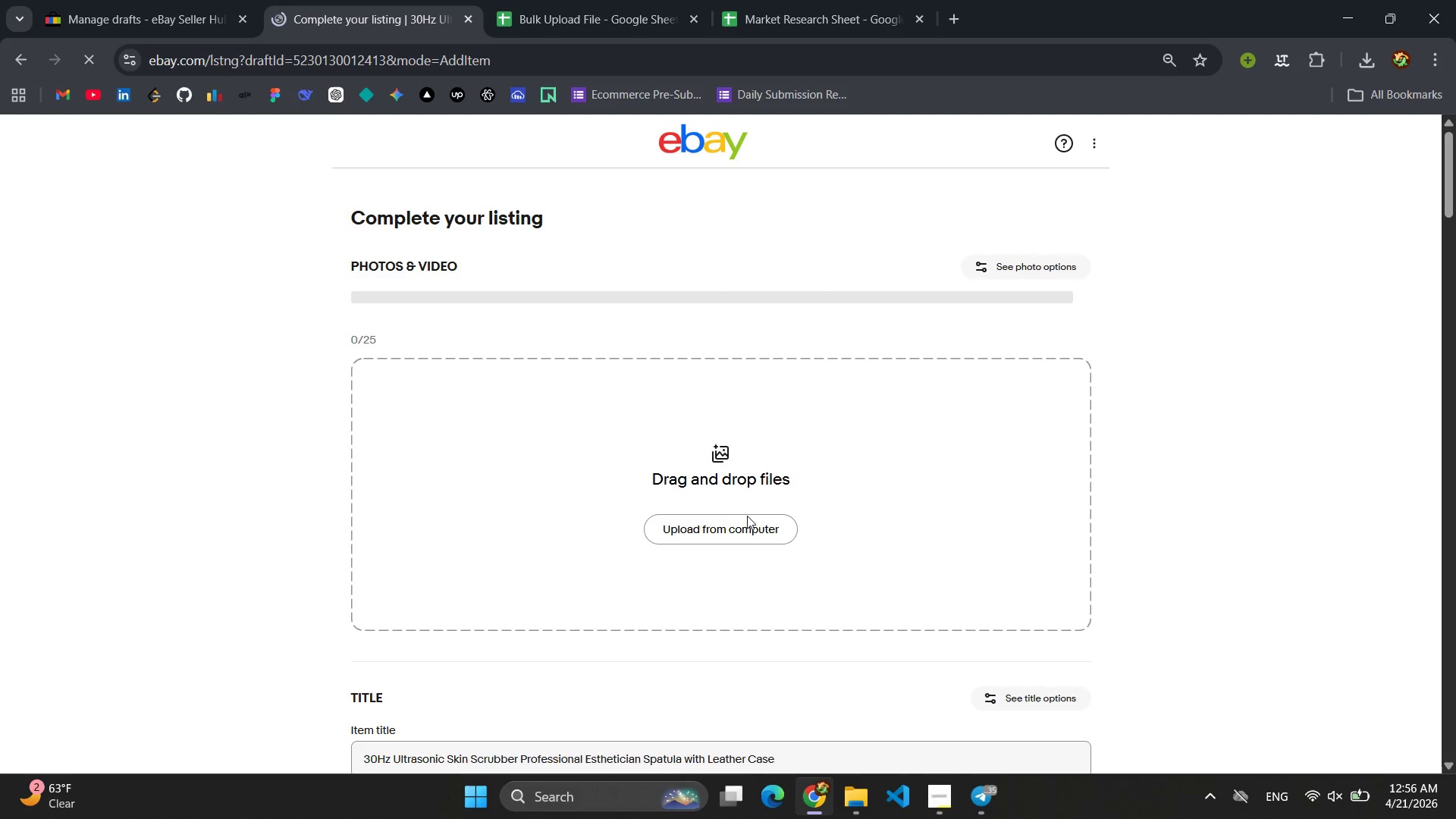 
scroll: coordinate [747, 516], scroll_direction: down, amount: 3.0
 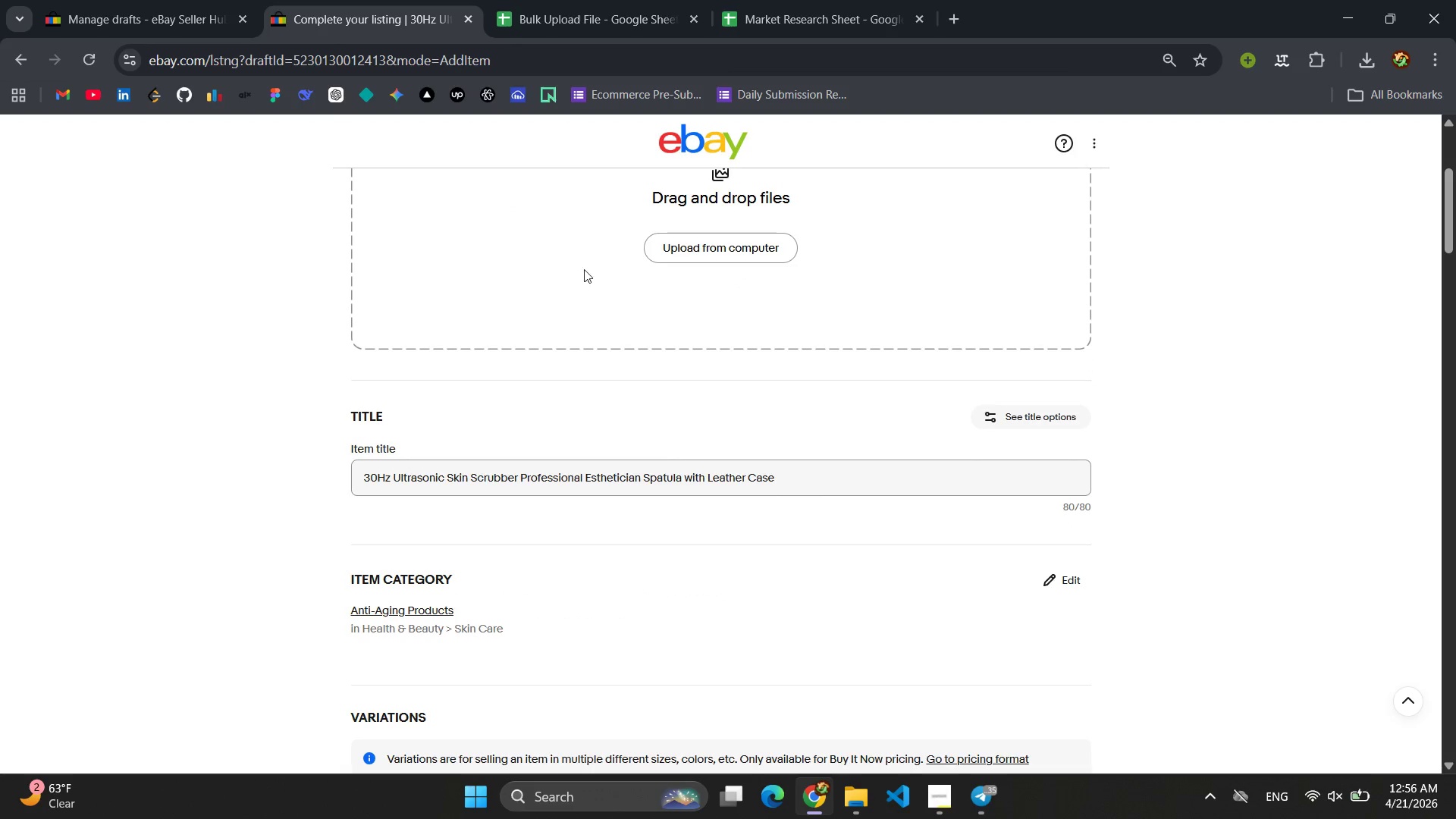 
left_click([756, 1])
 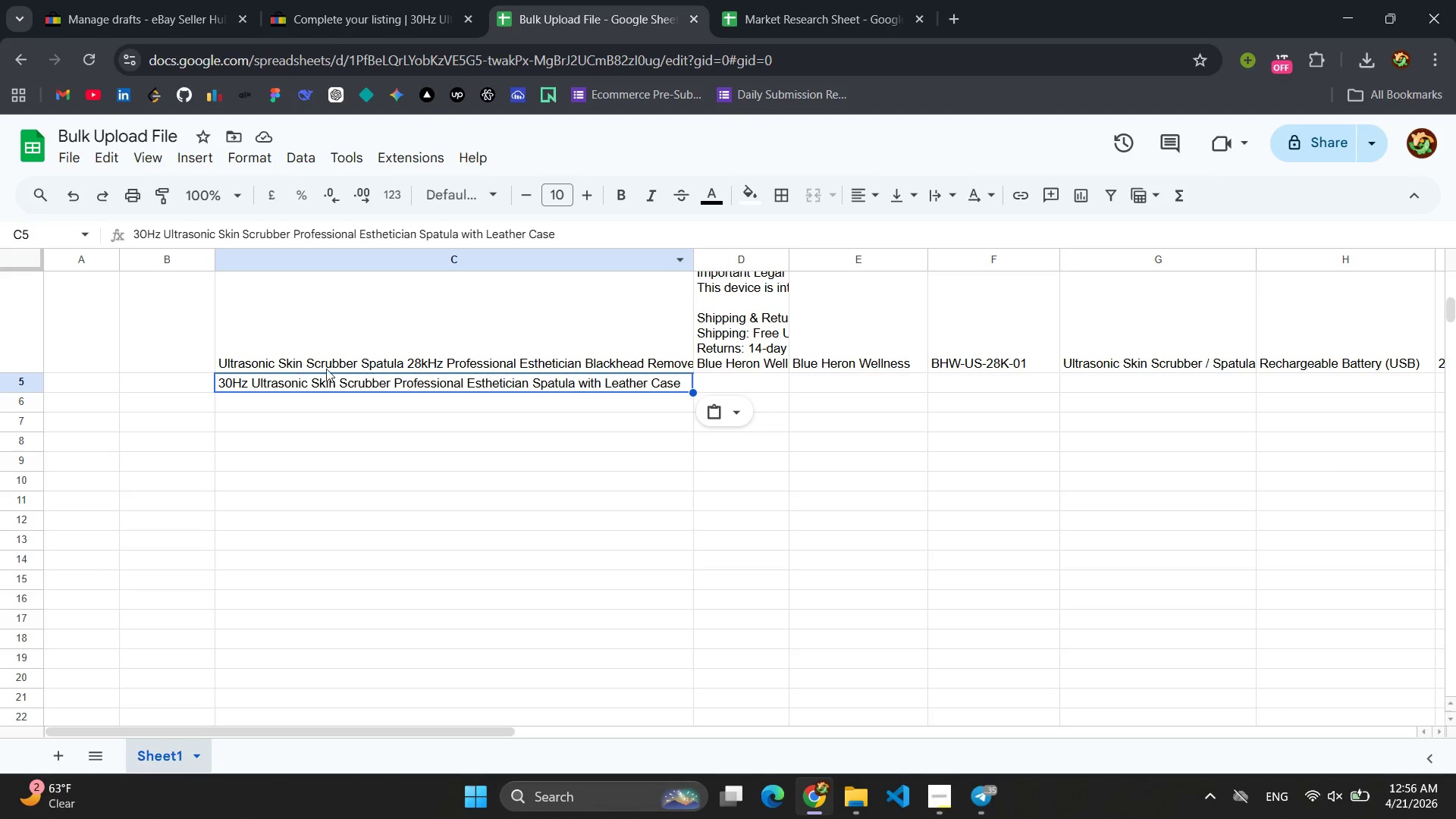 
left_click([239, 386])
 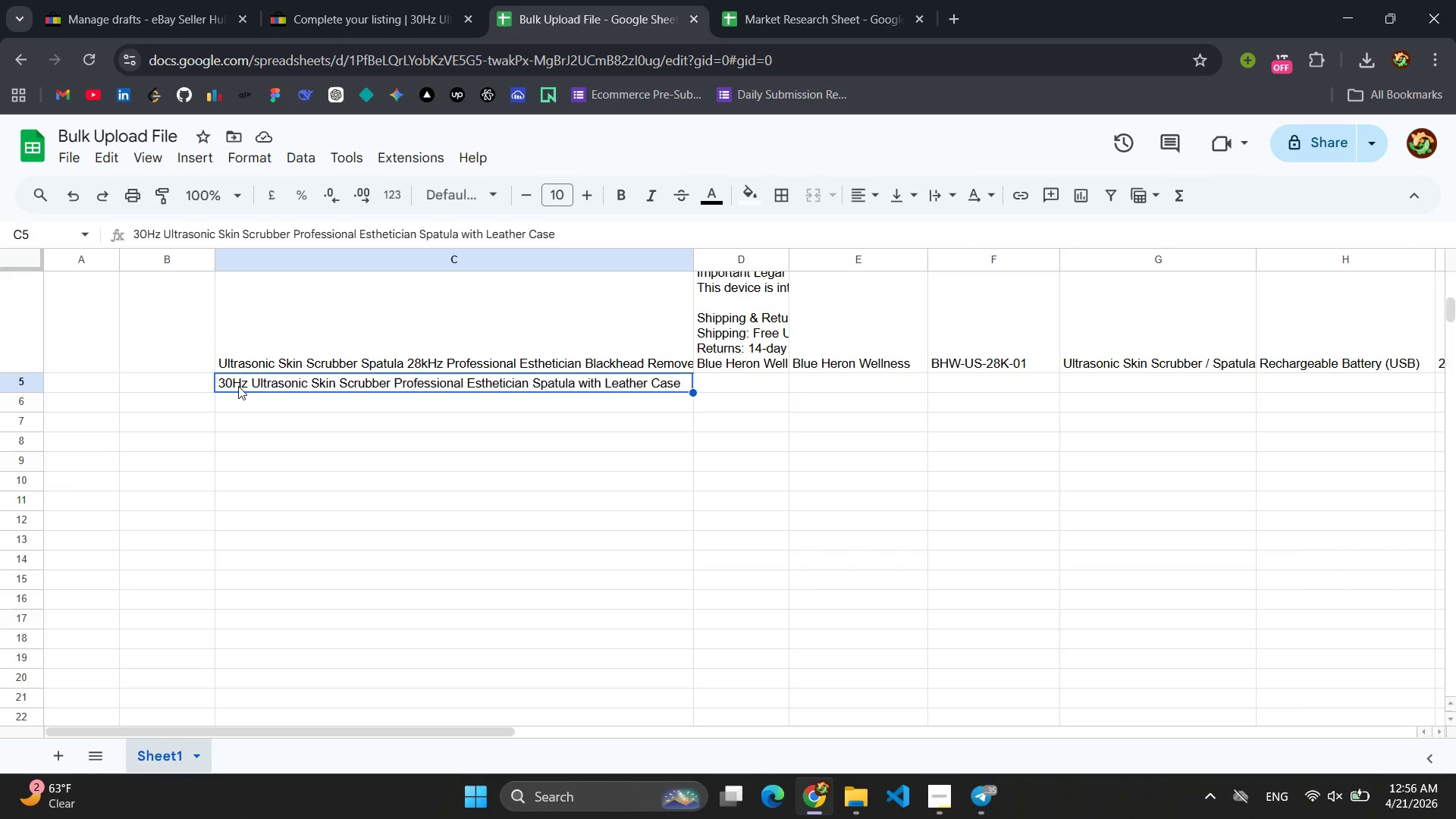 
double_click([237, 382])
 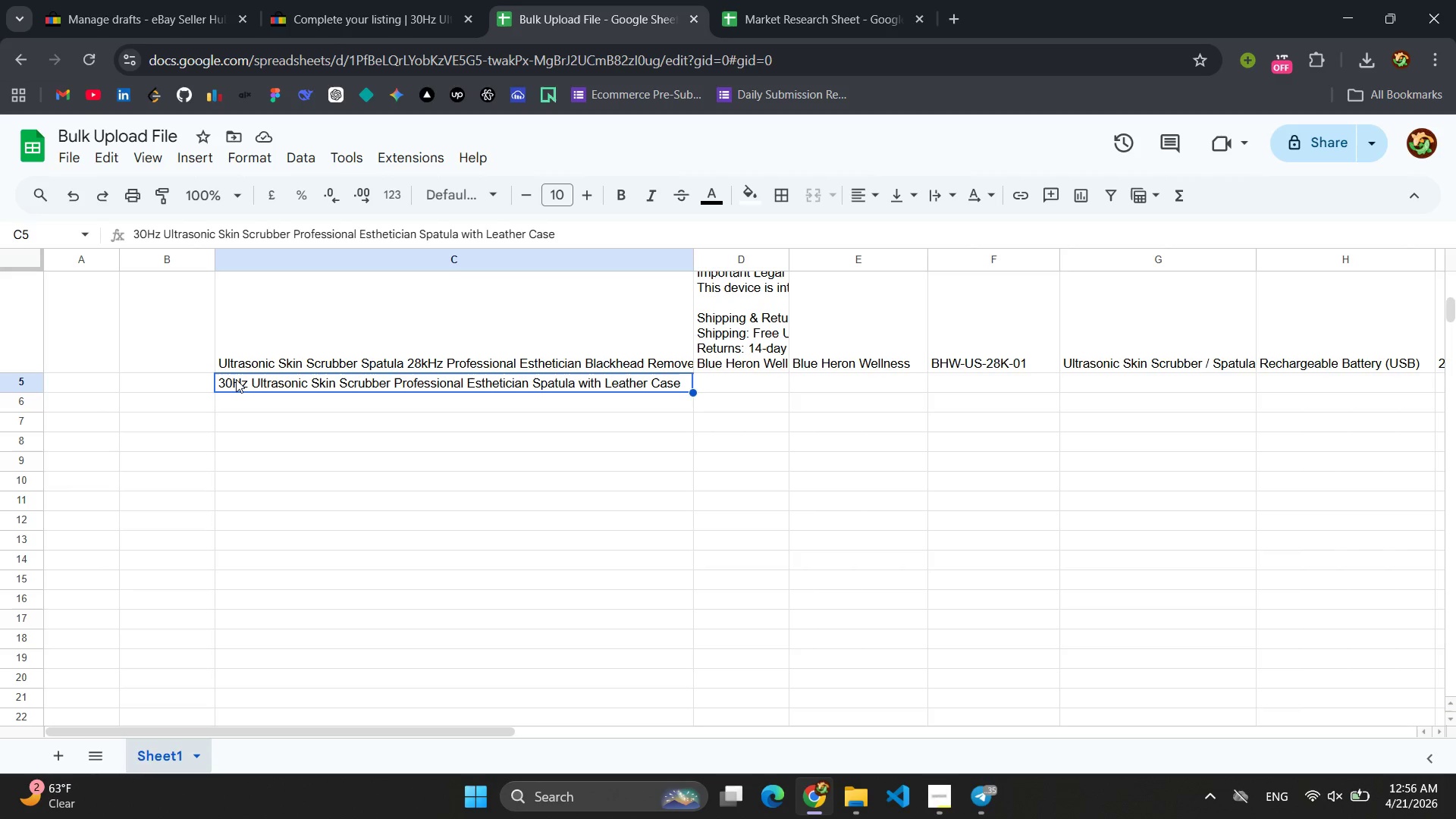 
triple_click([236, 379])
 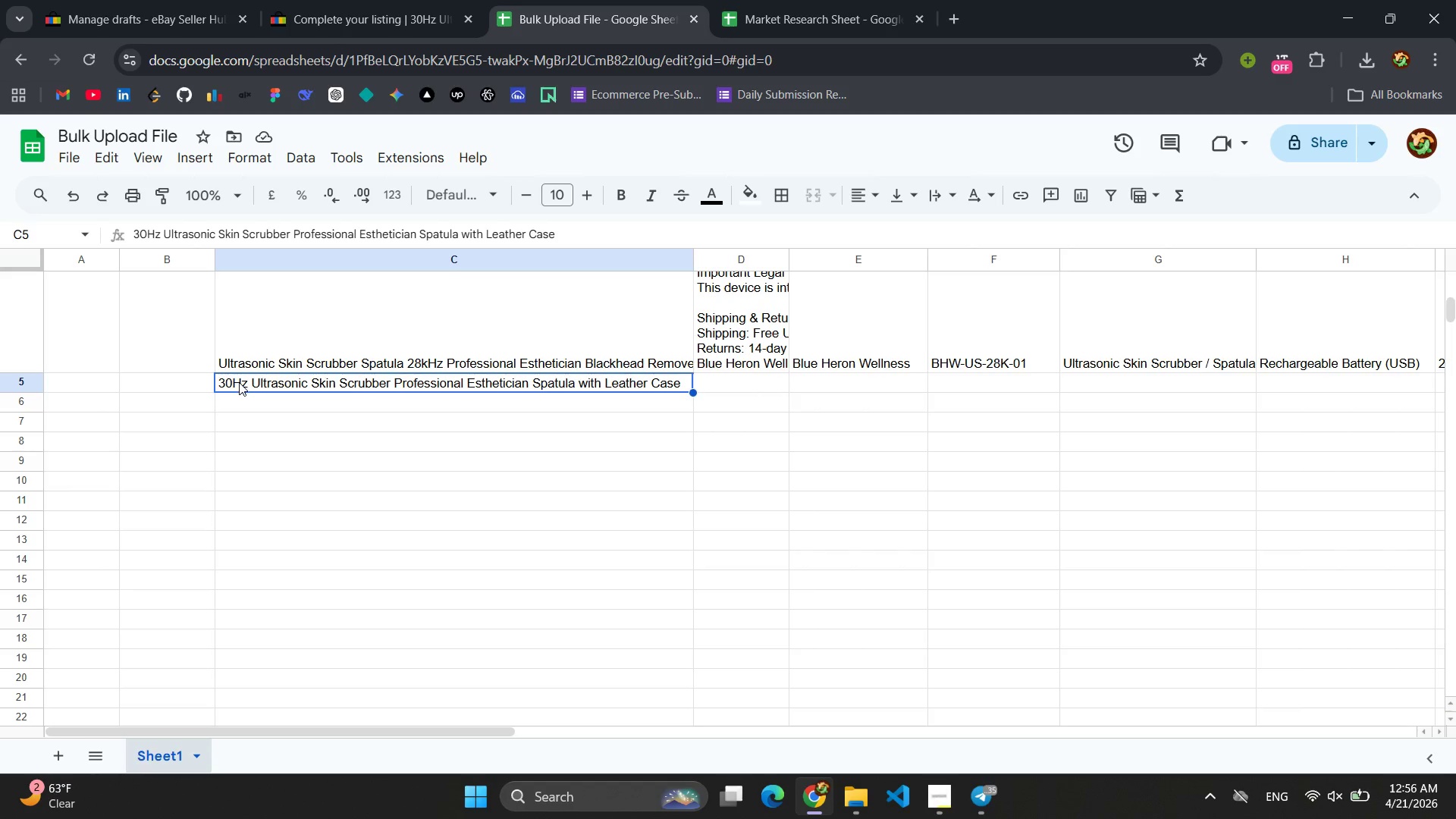 
triple_click([239, 382])
 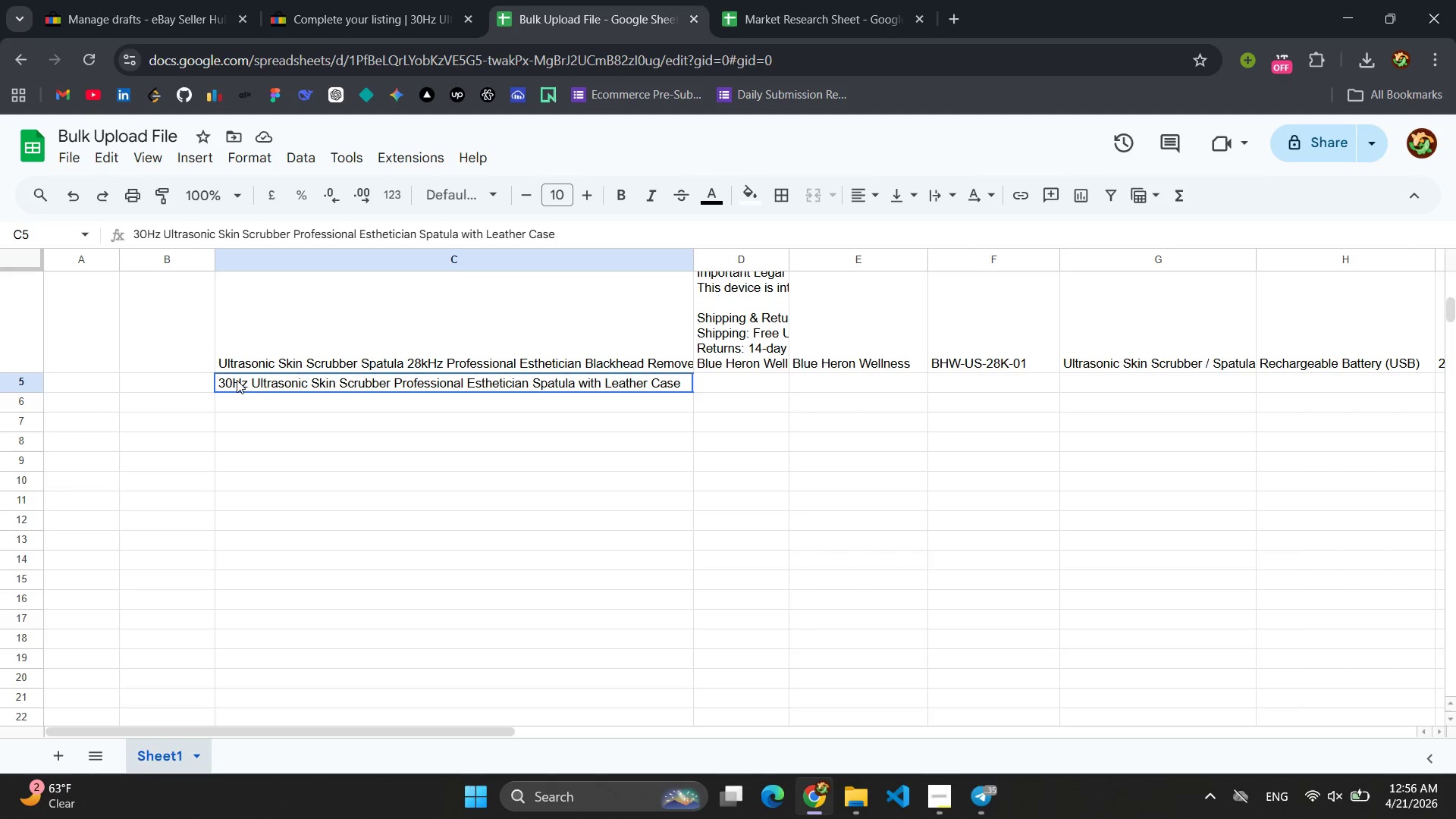 
triple_click([237, 379])
 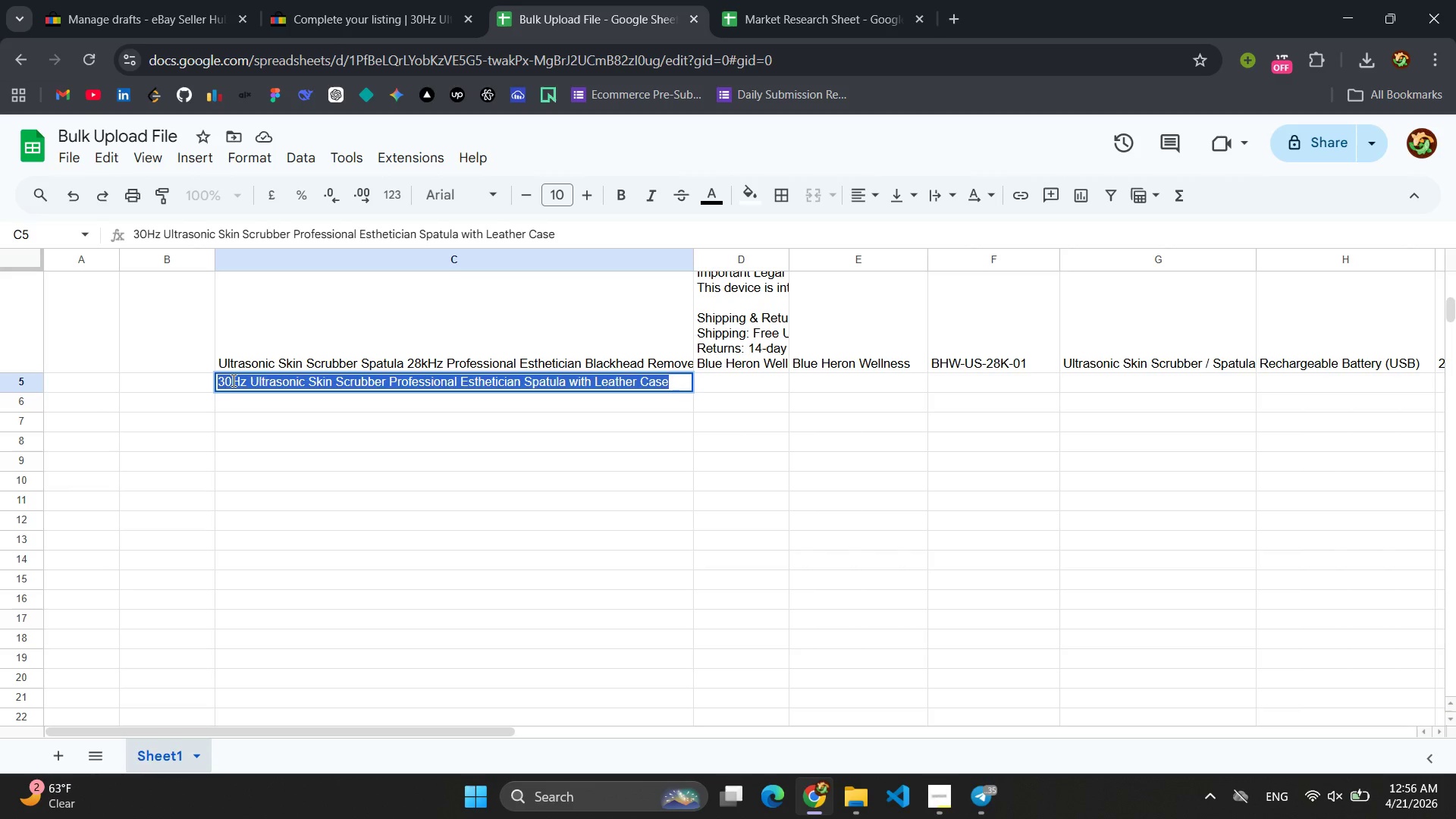 
left_click([232, 380])
 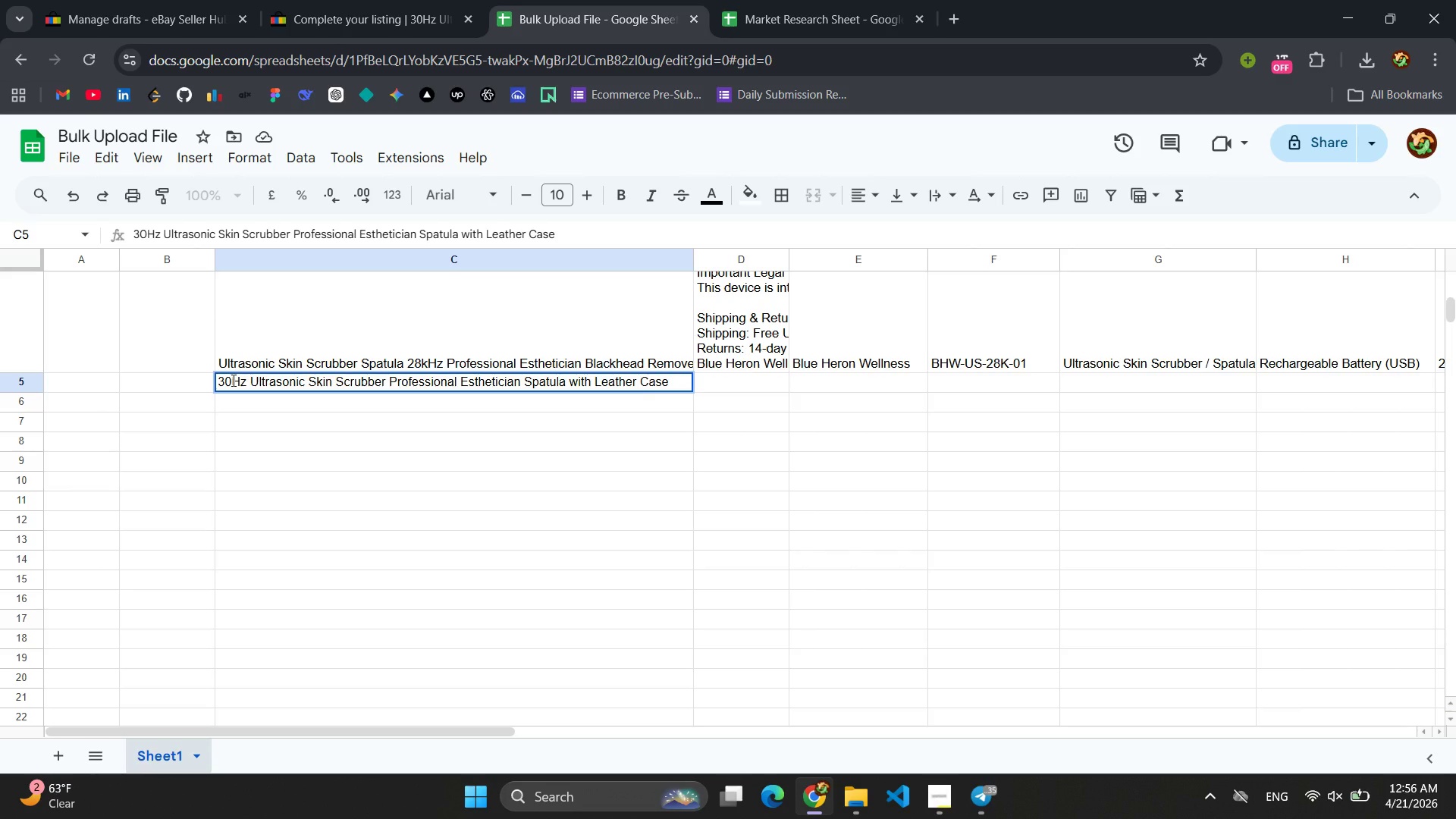 
key(K)
 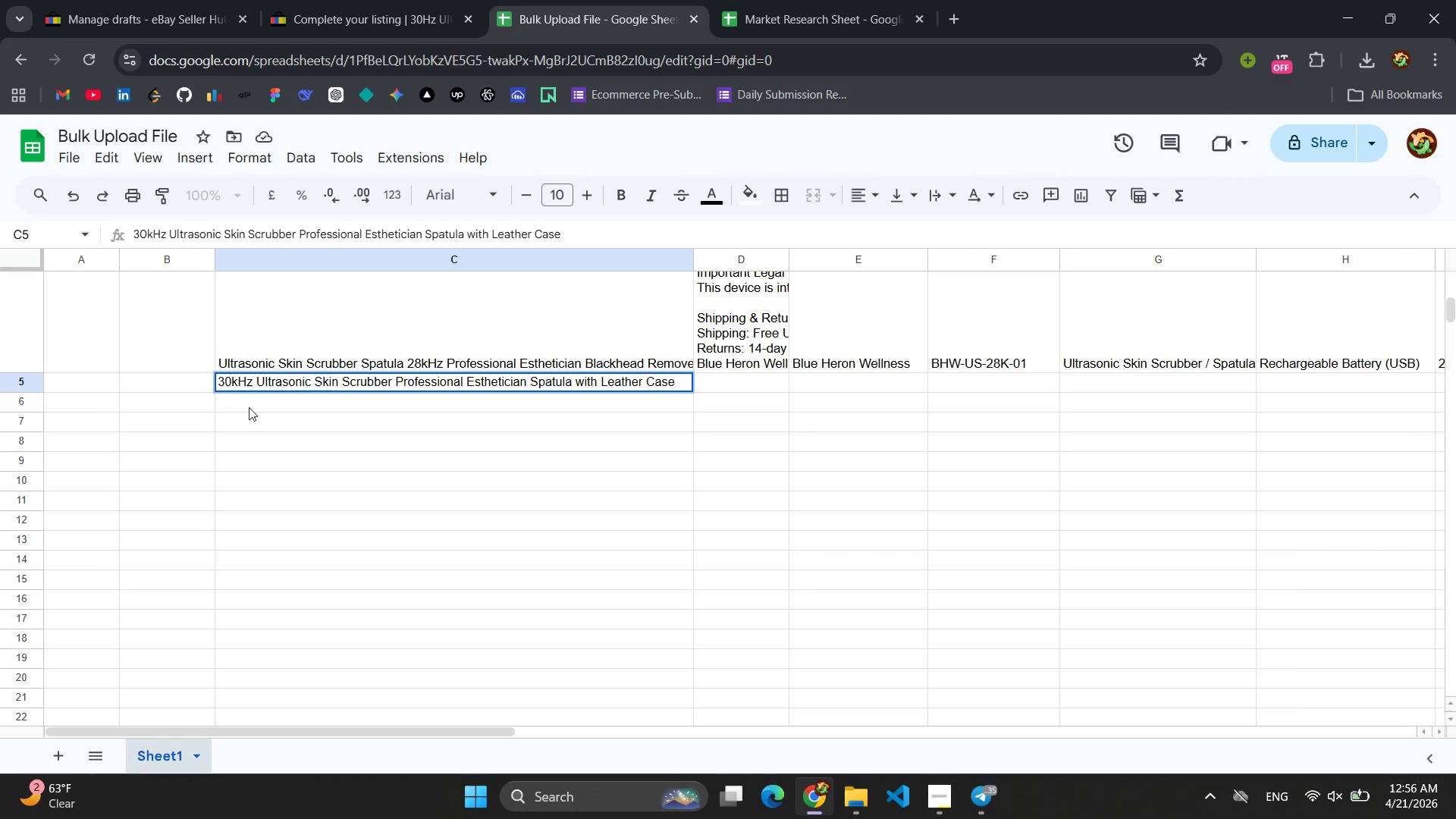 
left_click([261, 411])
 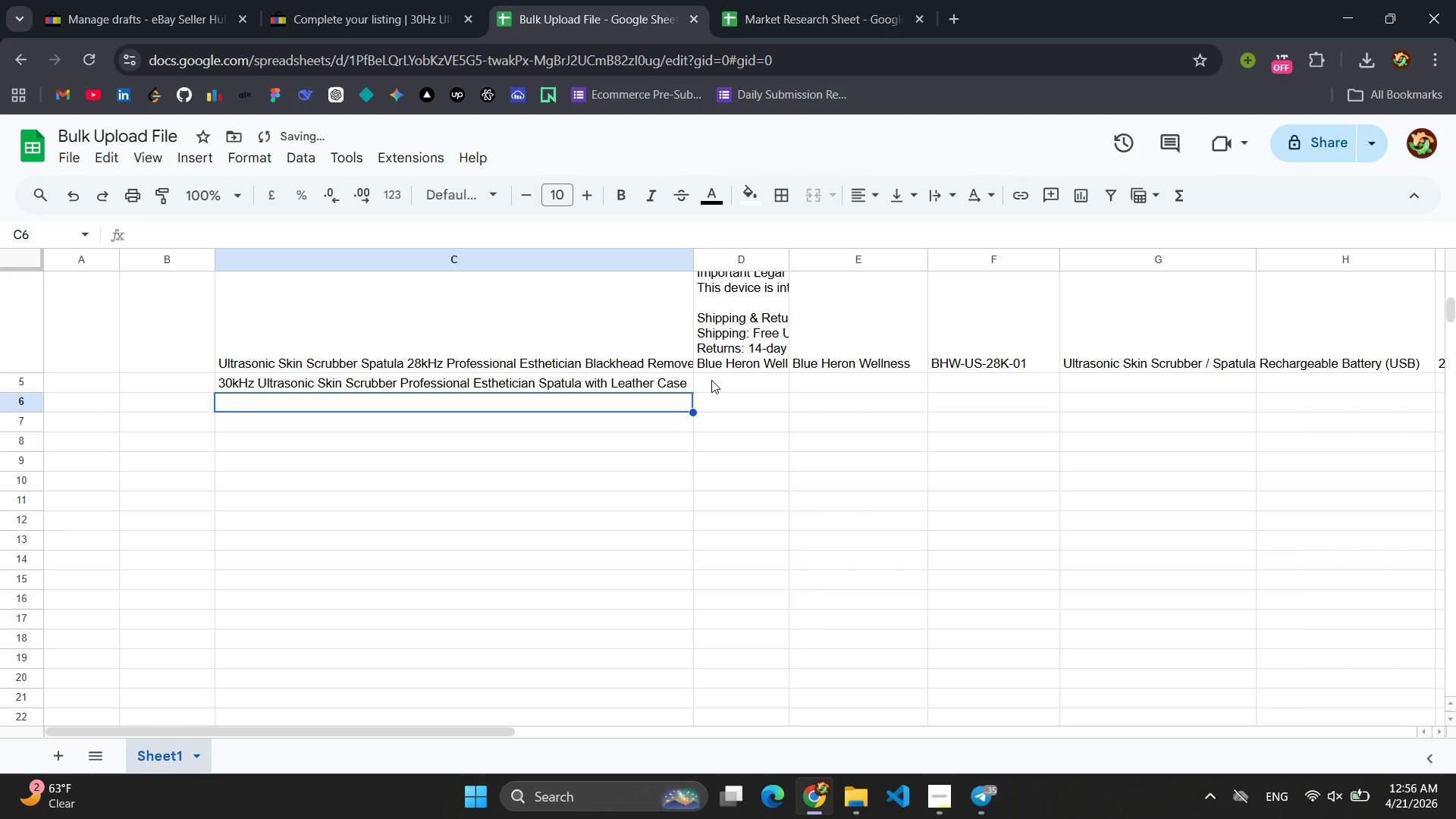 
left_click([719, 378])
 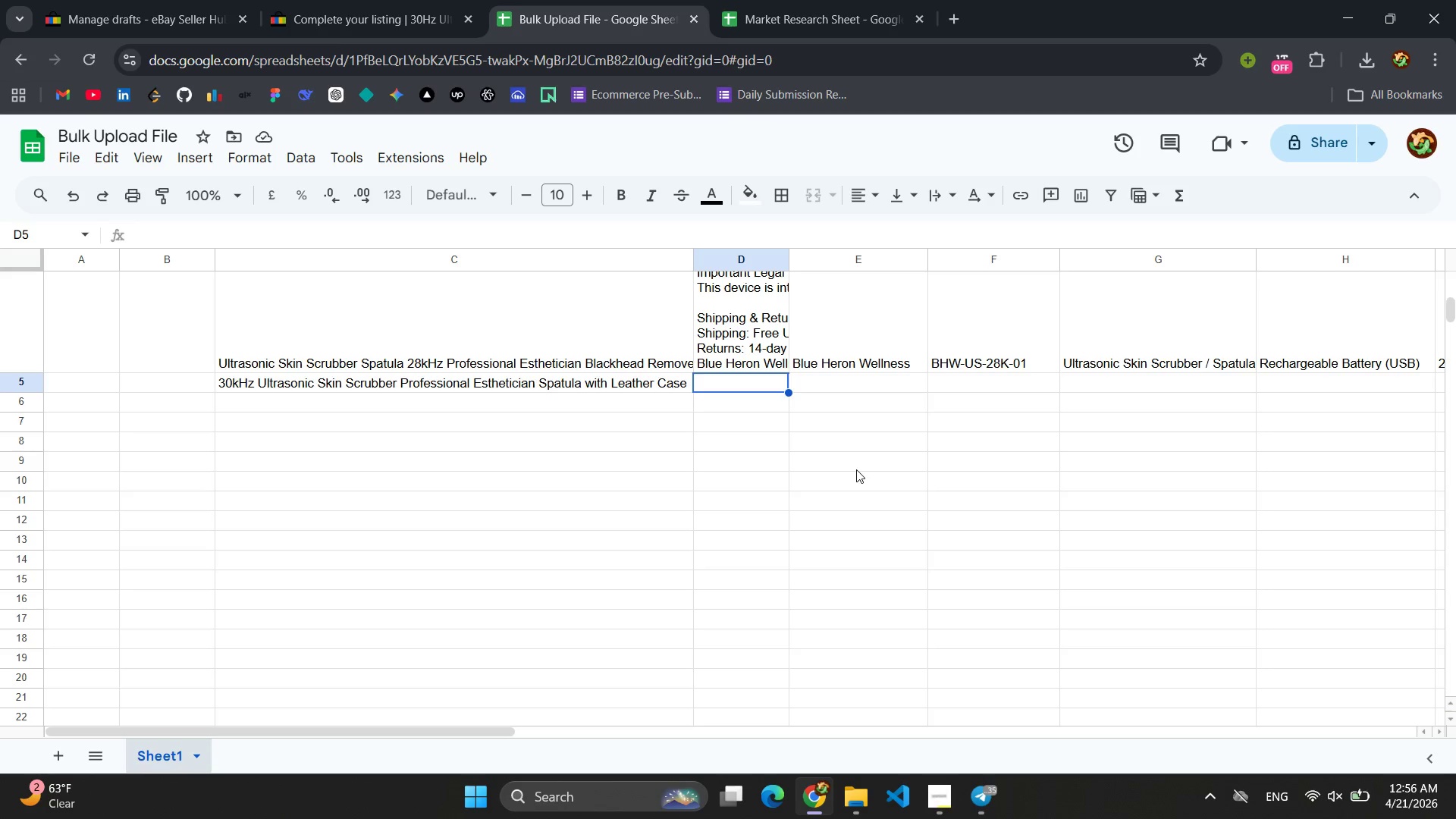 
wait(5.58)
 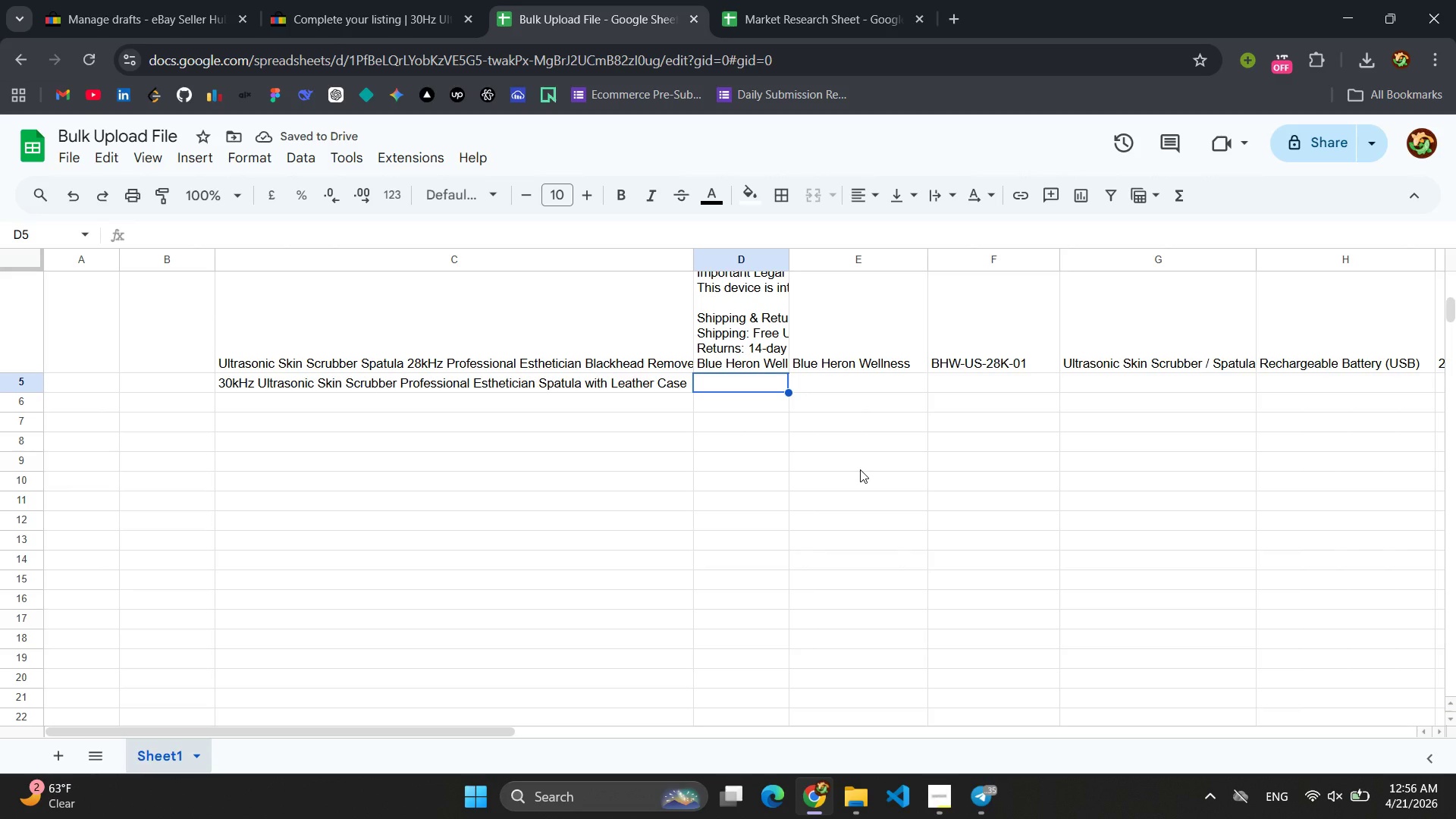 
left_click([154, 0])
 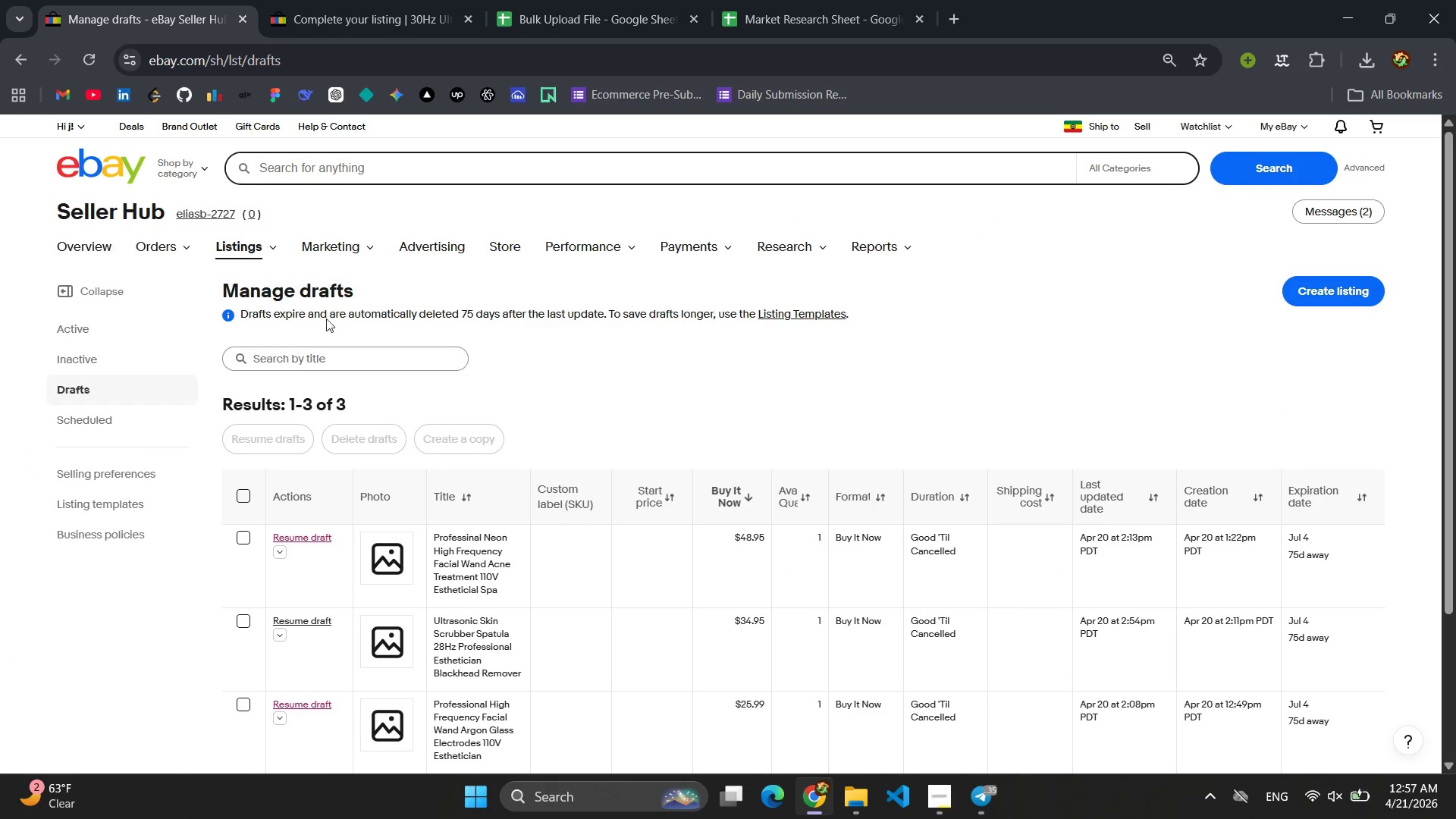 
scroll: coordinate [516, 455], scroll_direction: up, amount: 1.0
 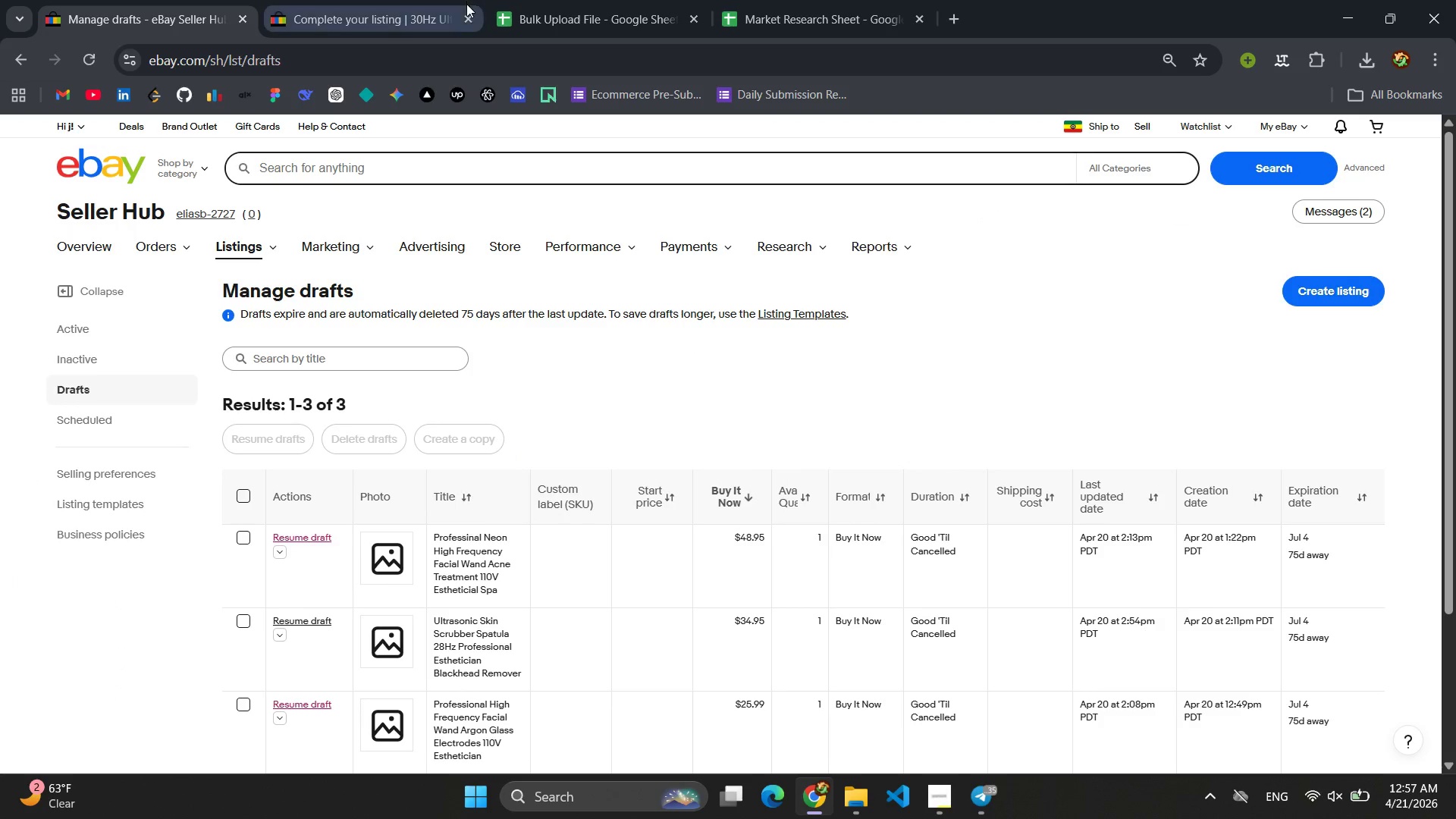 
left_click([394, 18])
 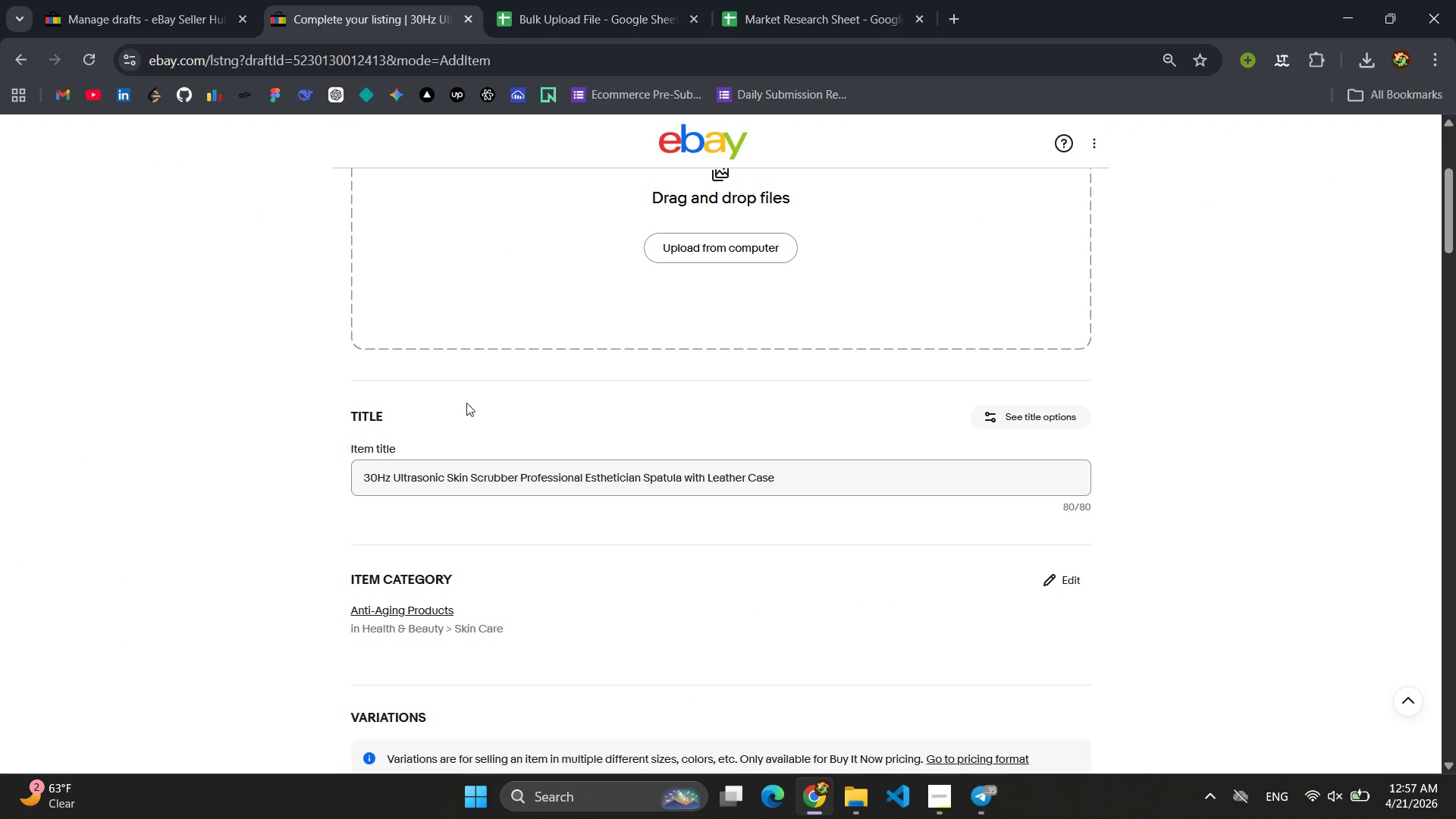 
scroll: coordinate [538, 527], scroll_direction: down, amount: 5.0
 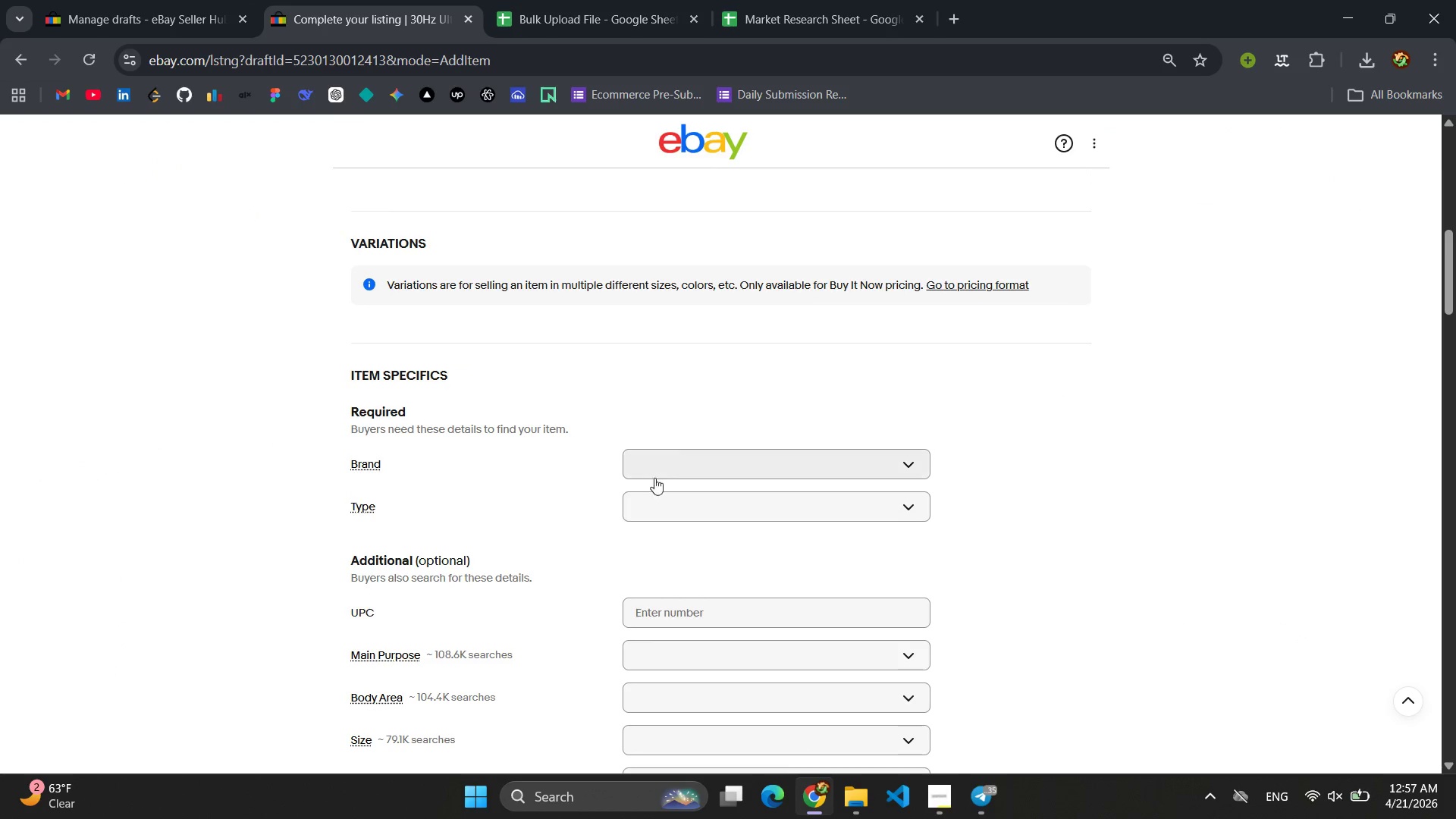 
left_click([670, 474])
 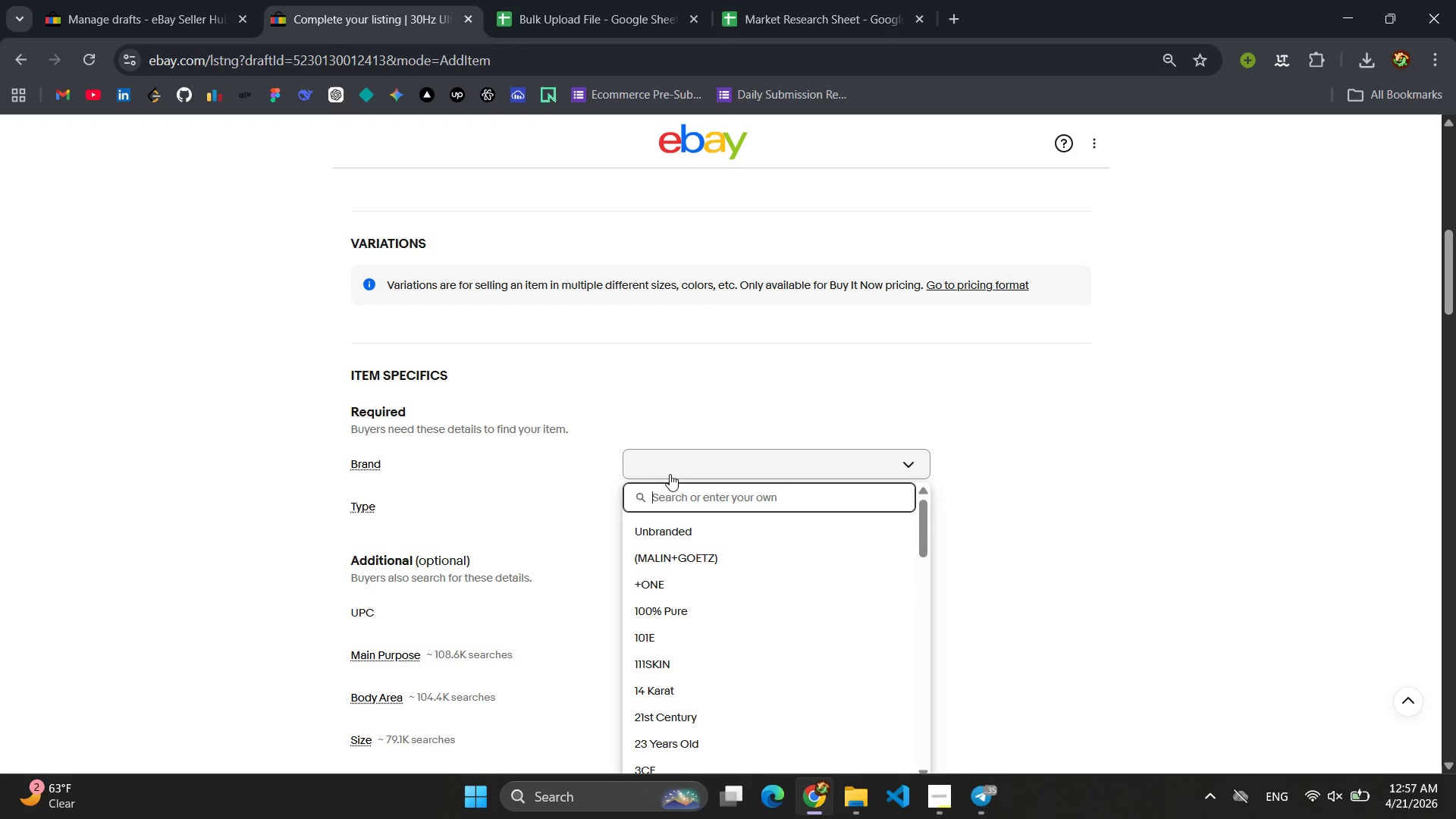 
left_click([610, 0])
 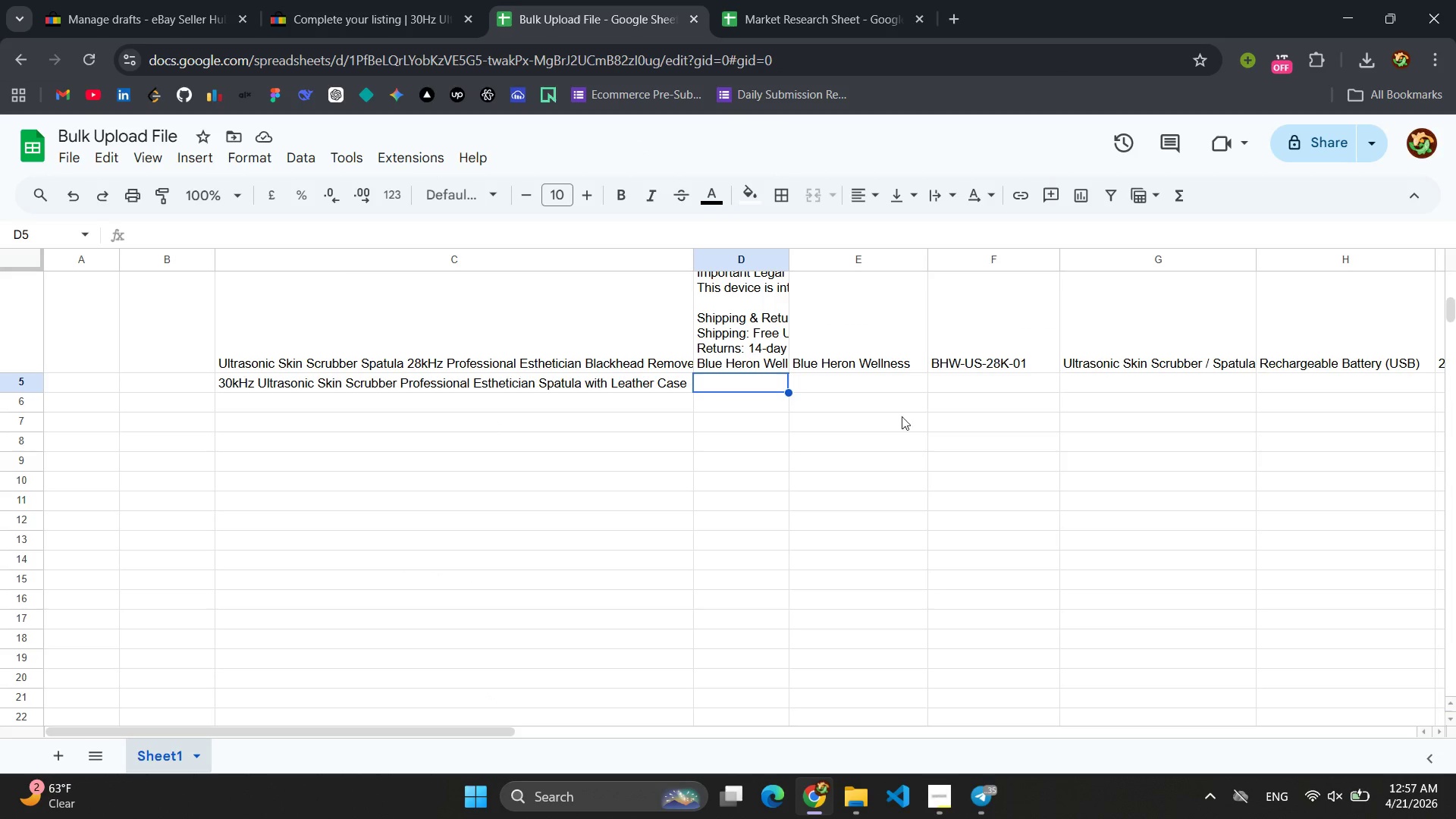 
double_click([864, 349])
 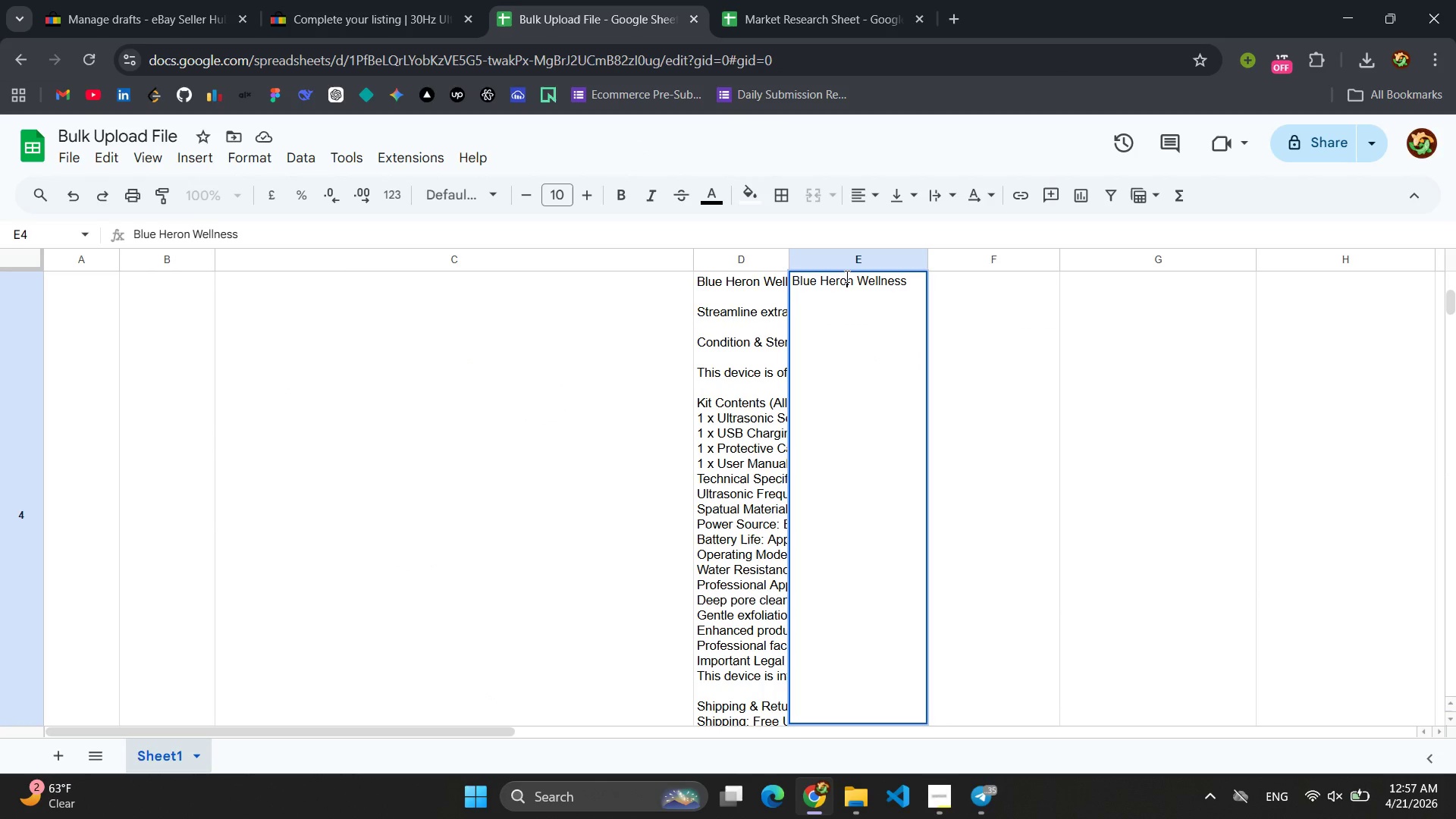 
double_click([846, 276])
 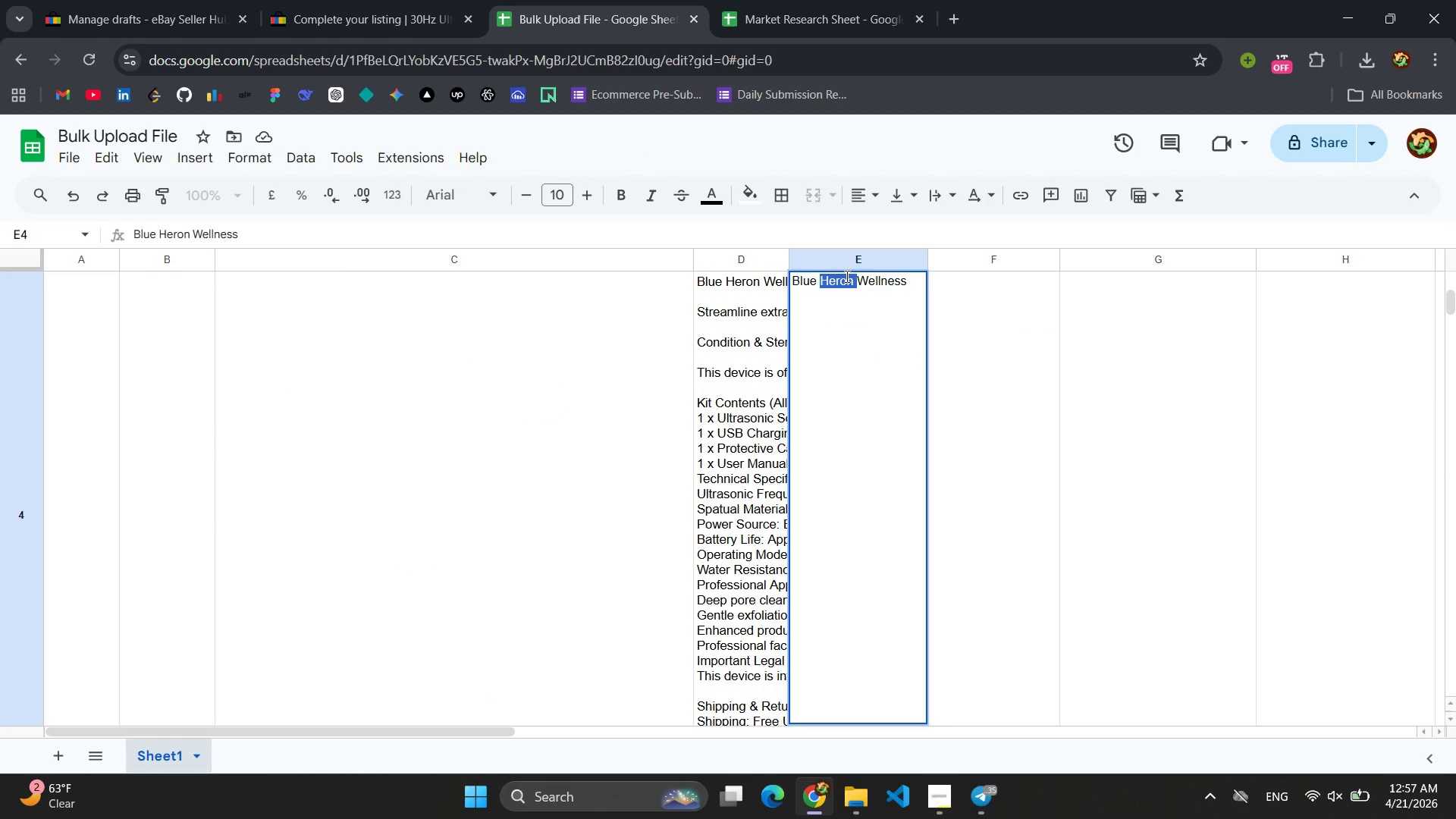 
triple_click([846, 276])
 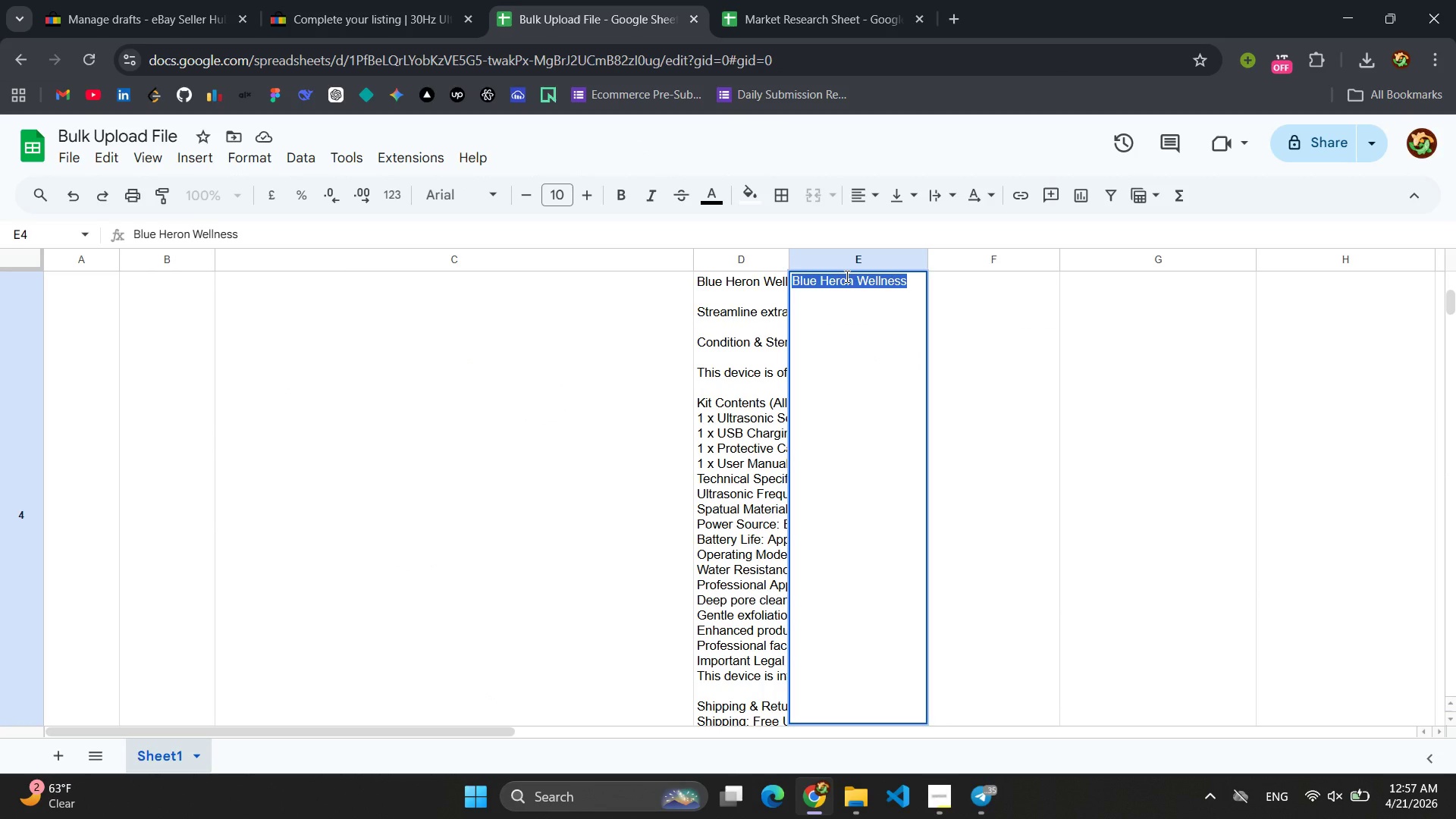 
key(Control+C)
 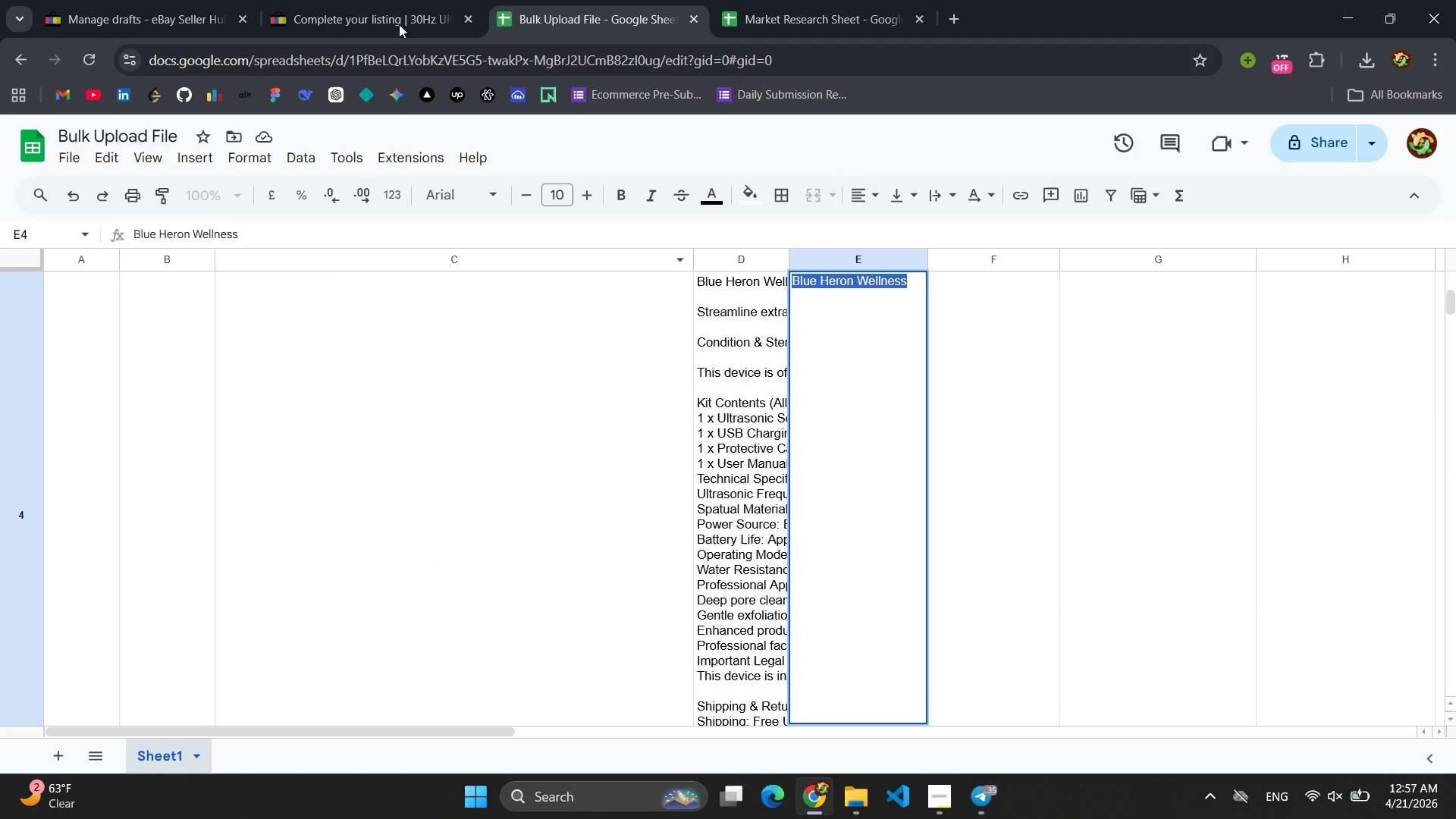 
left_click([316, 0])
 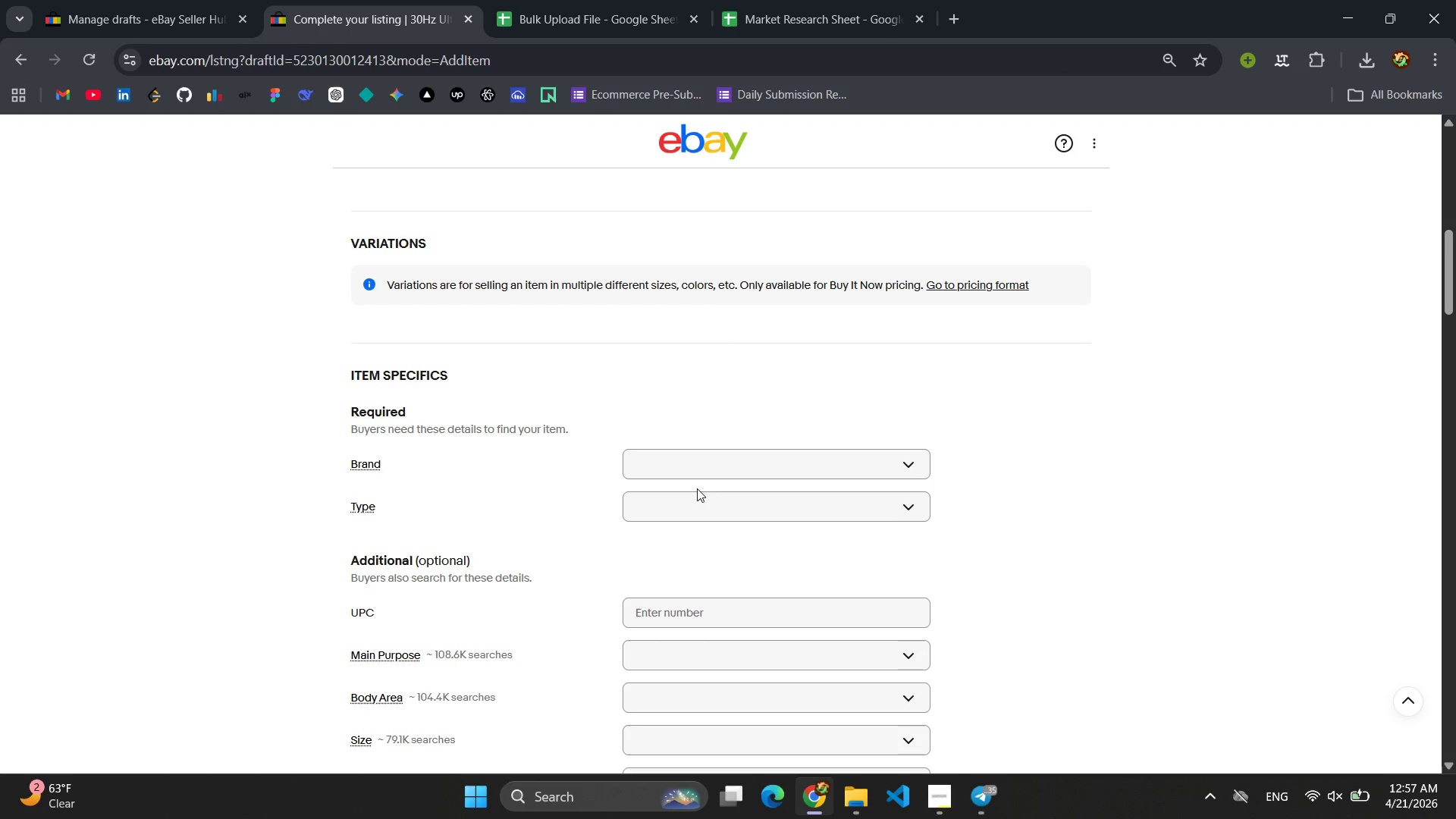 
double_click([695, 479])
 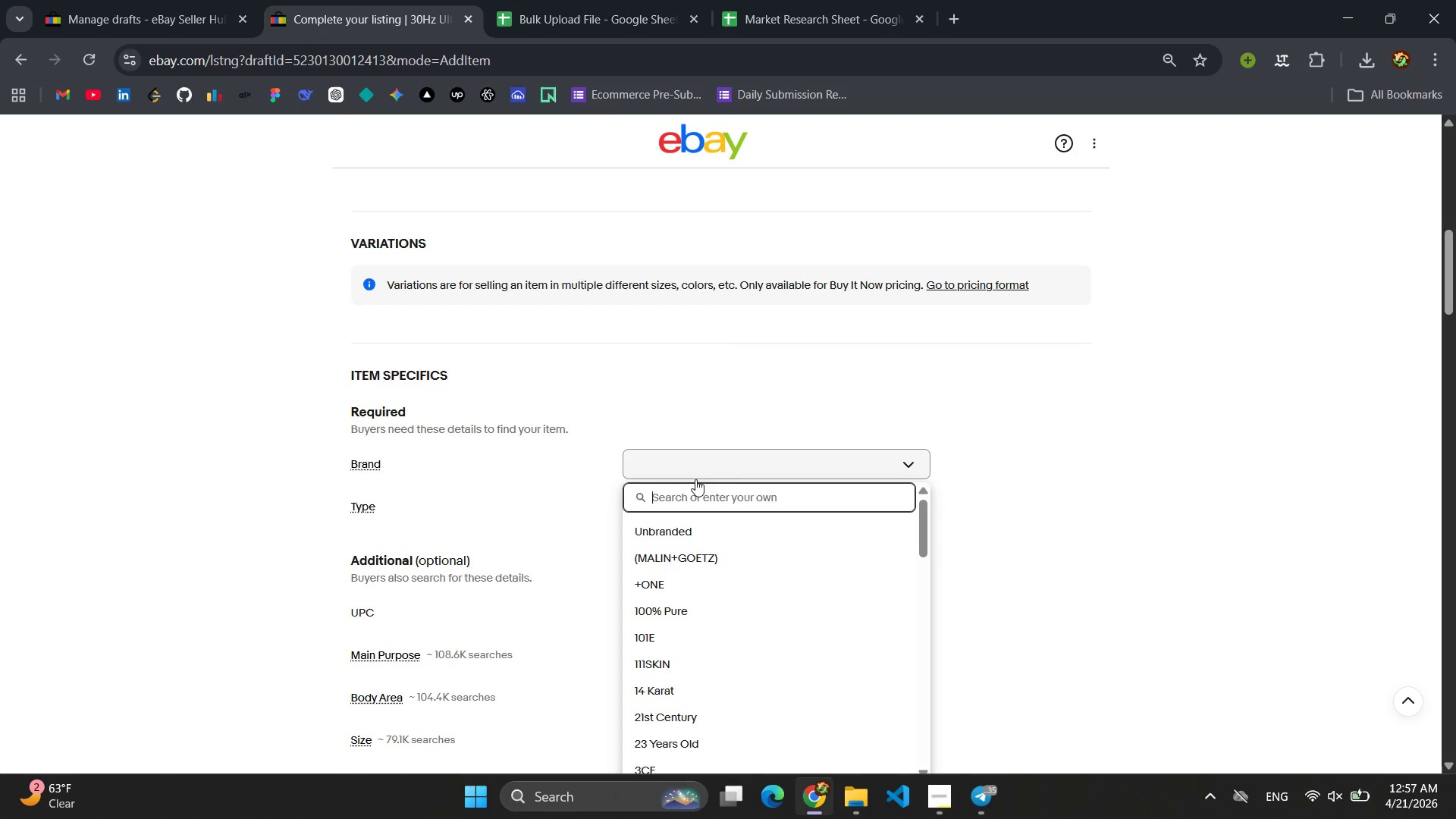 
key(Control+V)
 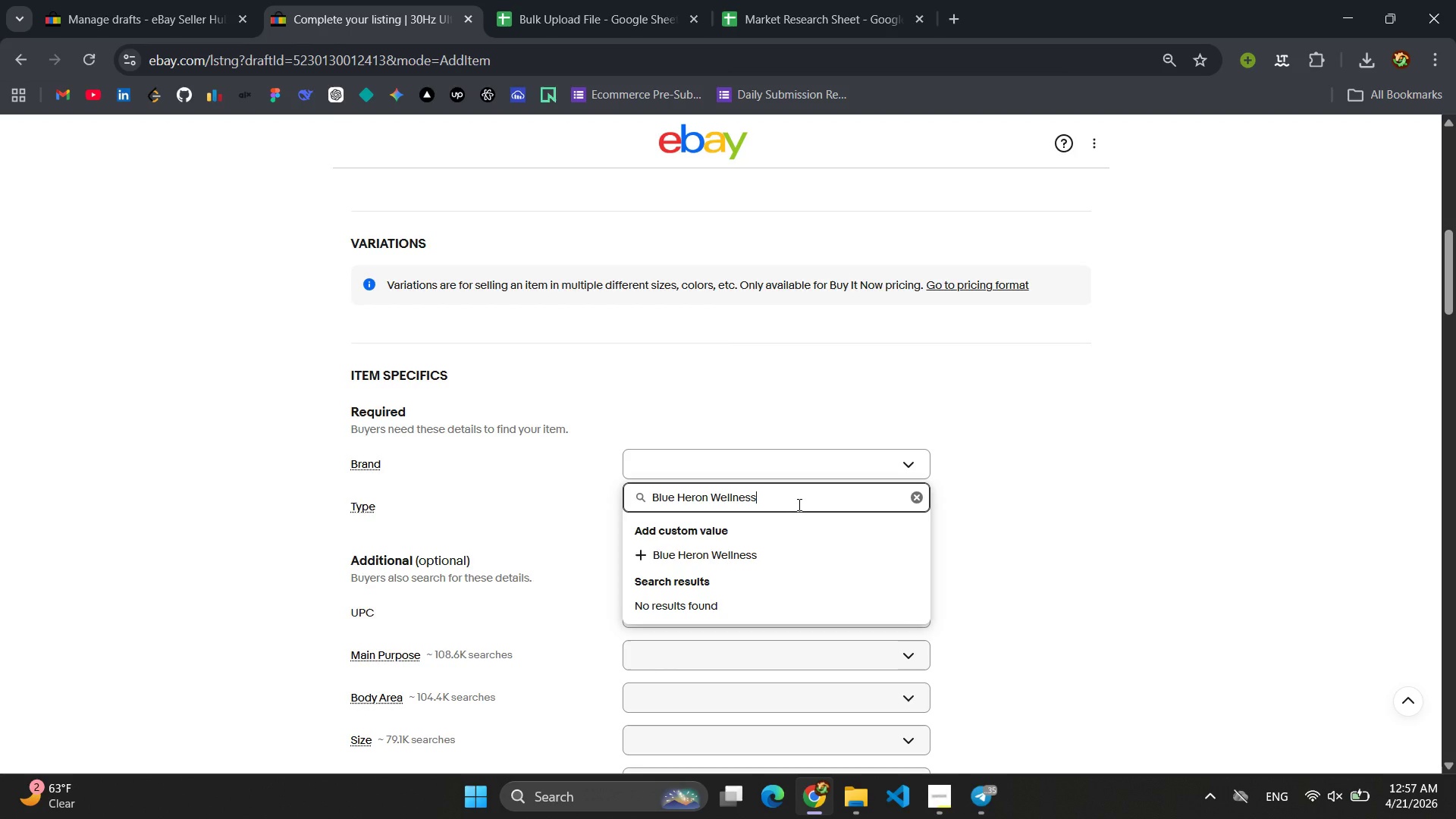 
key(Enter)
 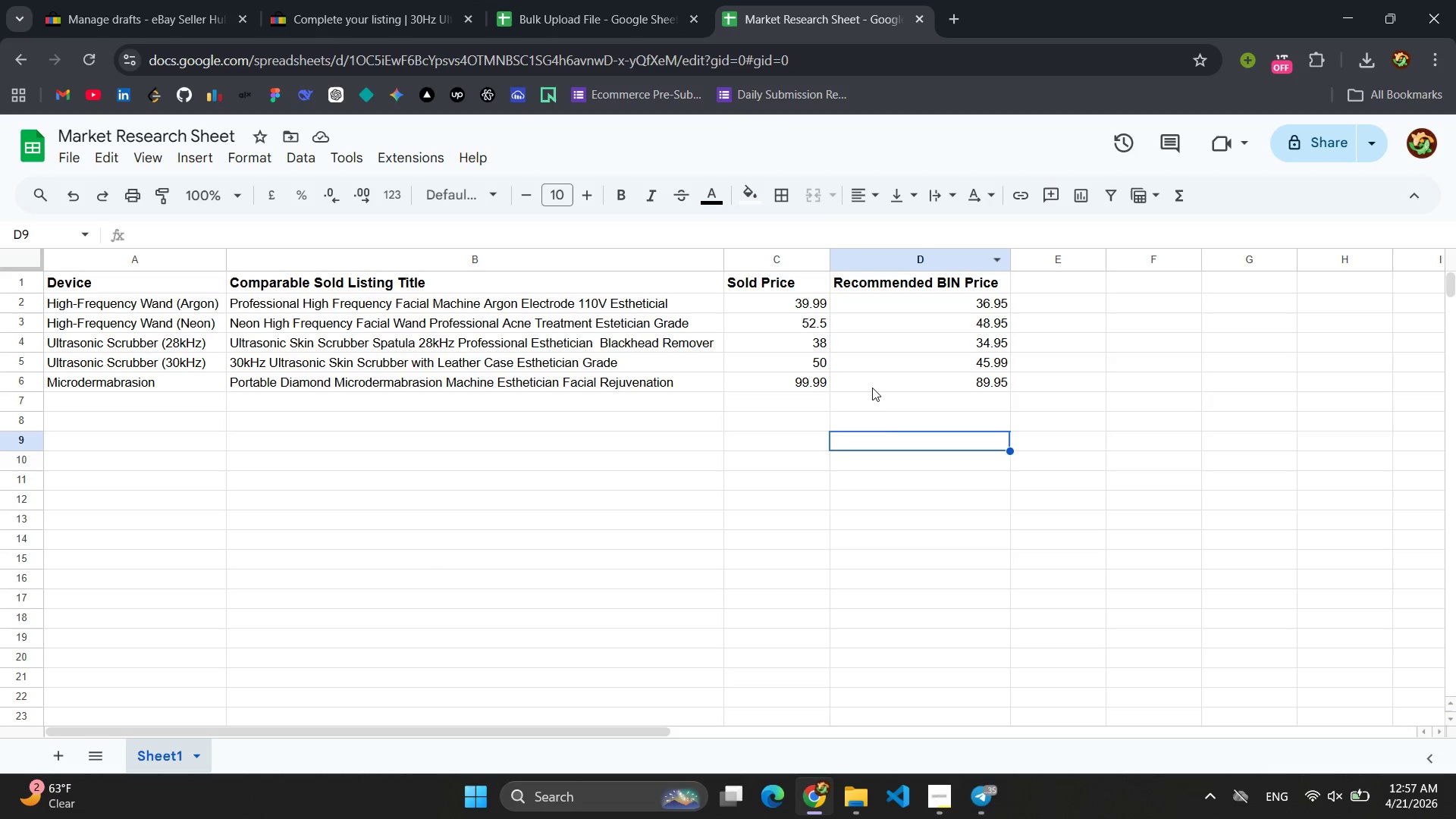 
left_click([595, 0])
 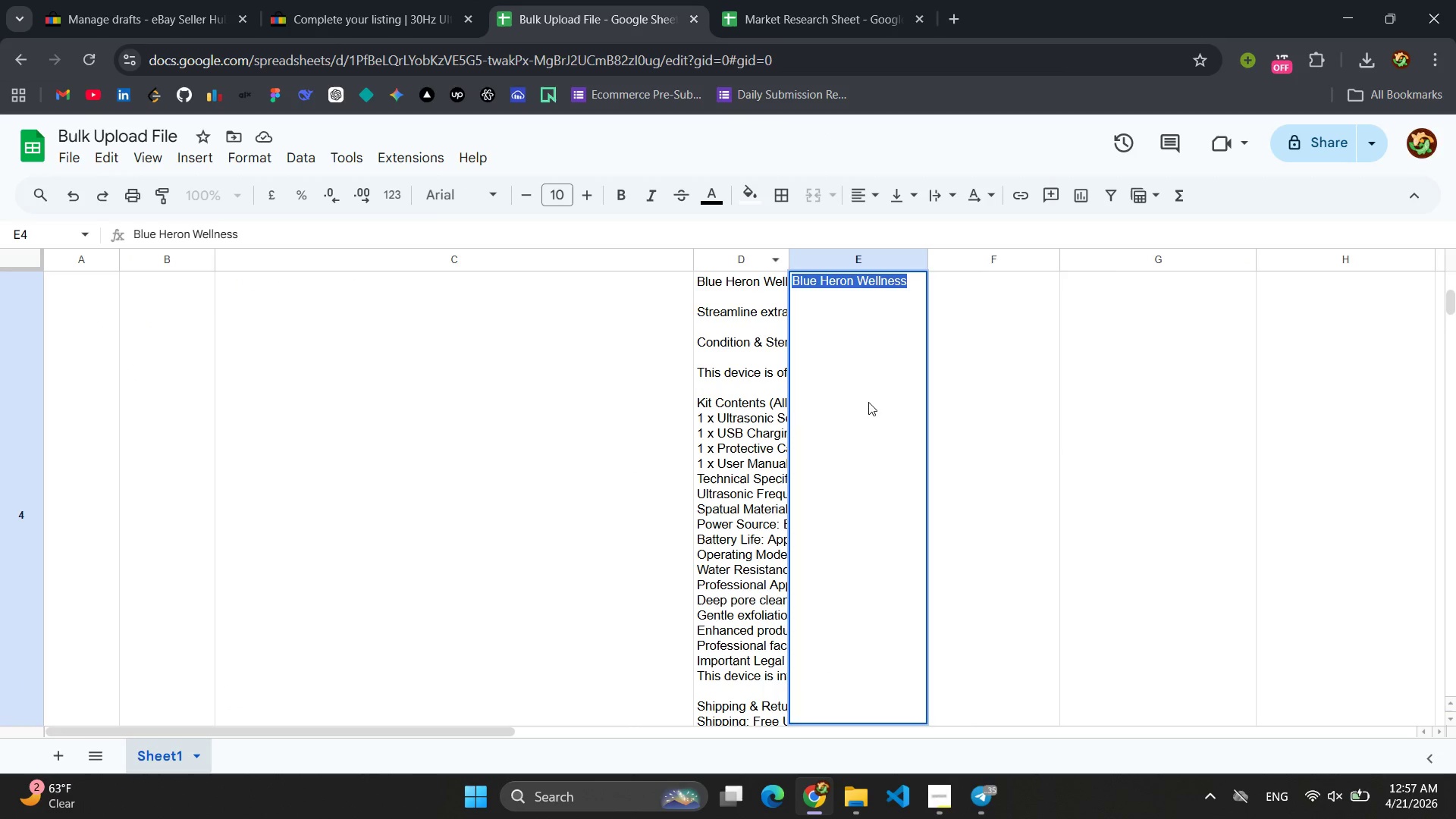 
scroll: coordinate [947, 400], scroll_direction: down, amount: 8.0
 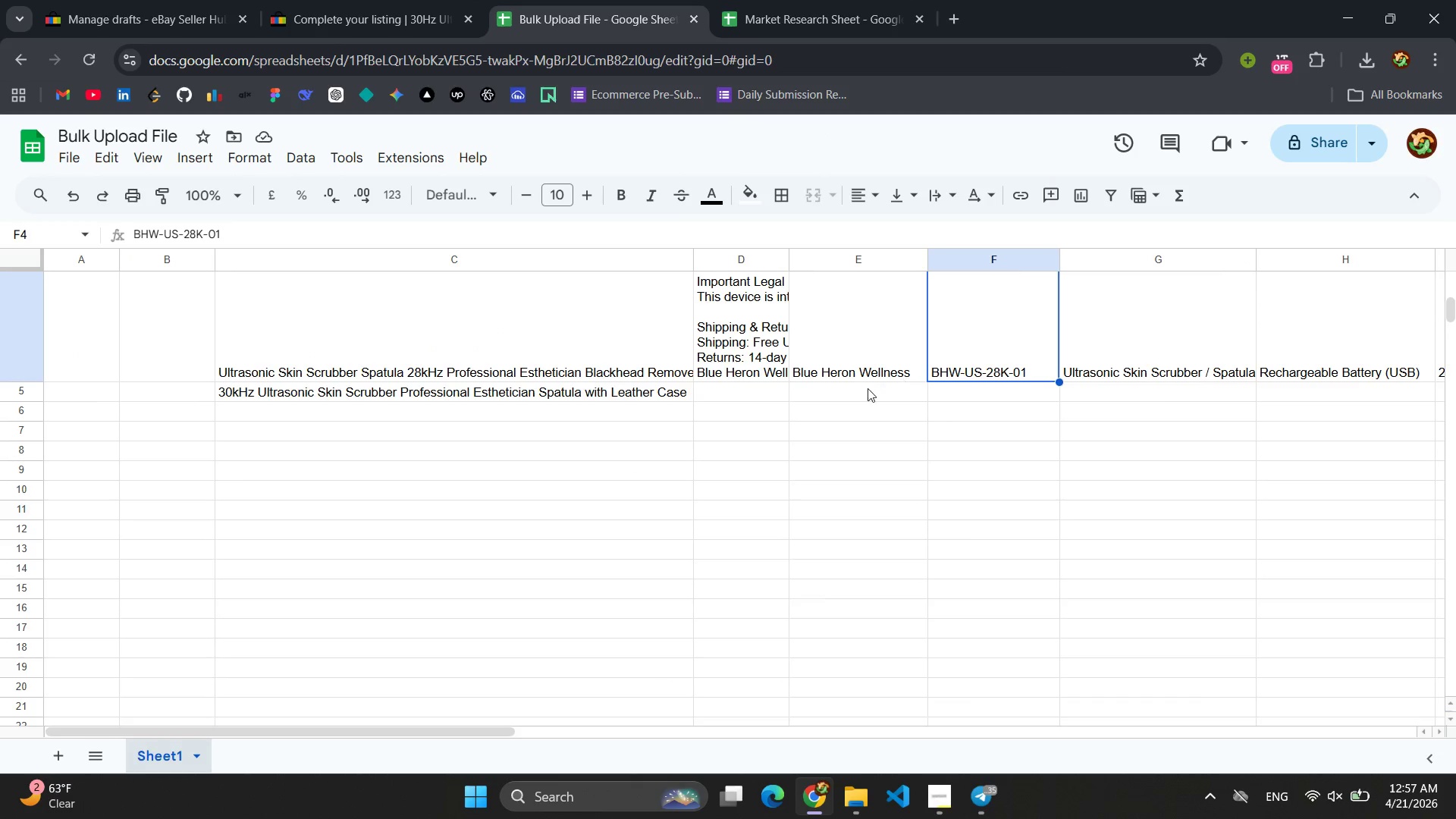 
left_click([861, 391])
 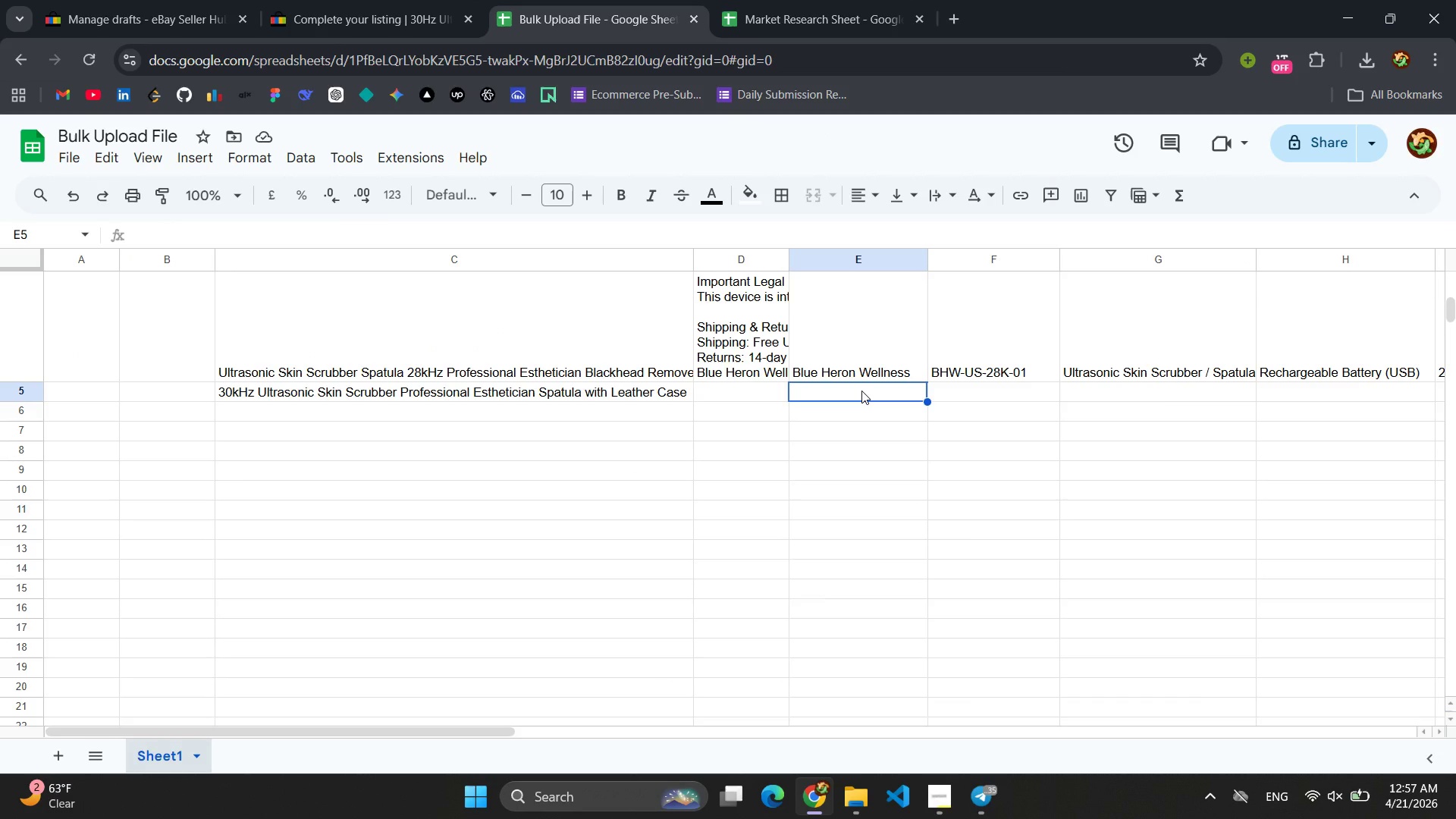 
key(Control+V)
 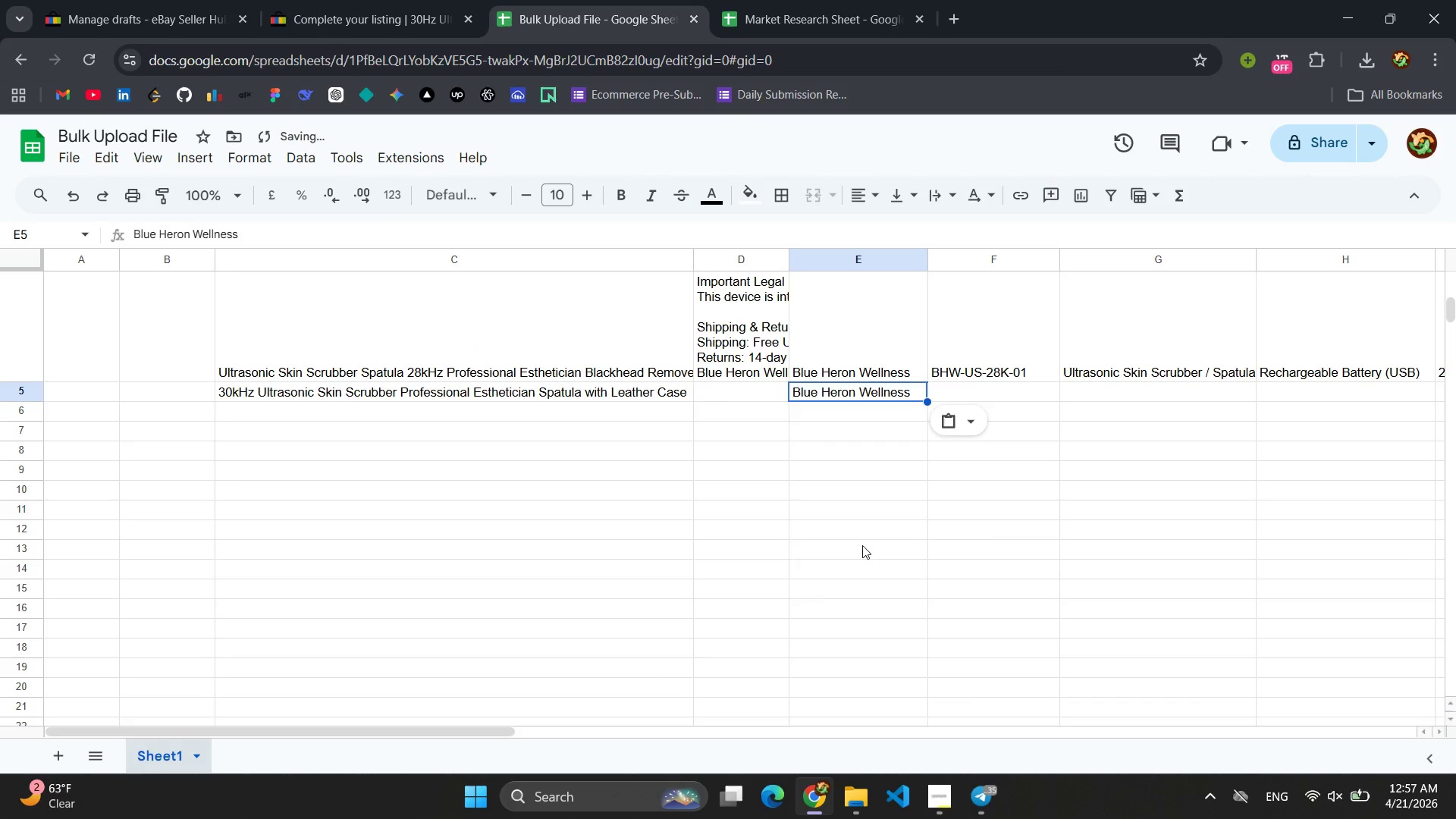 
left_click([862, 545])
 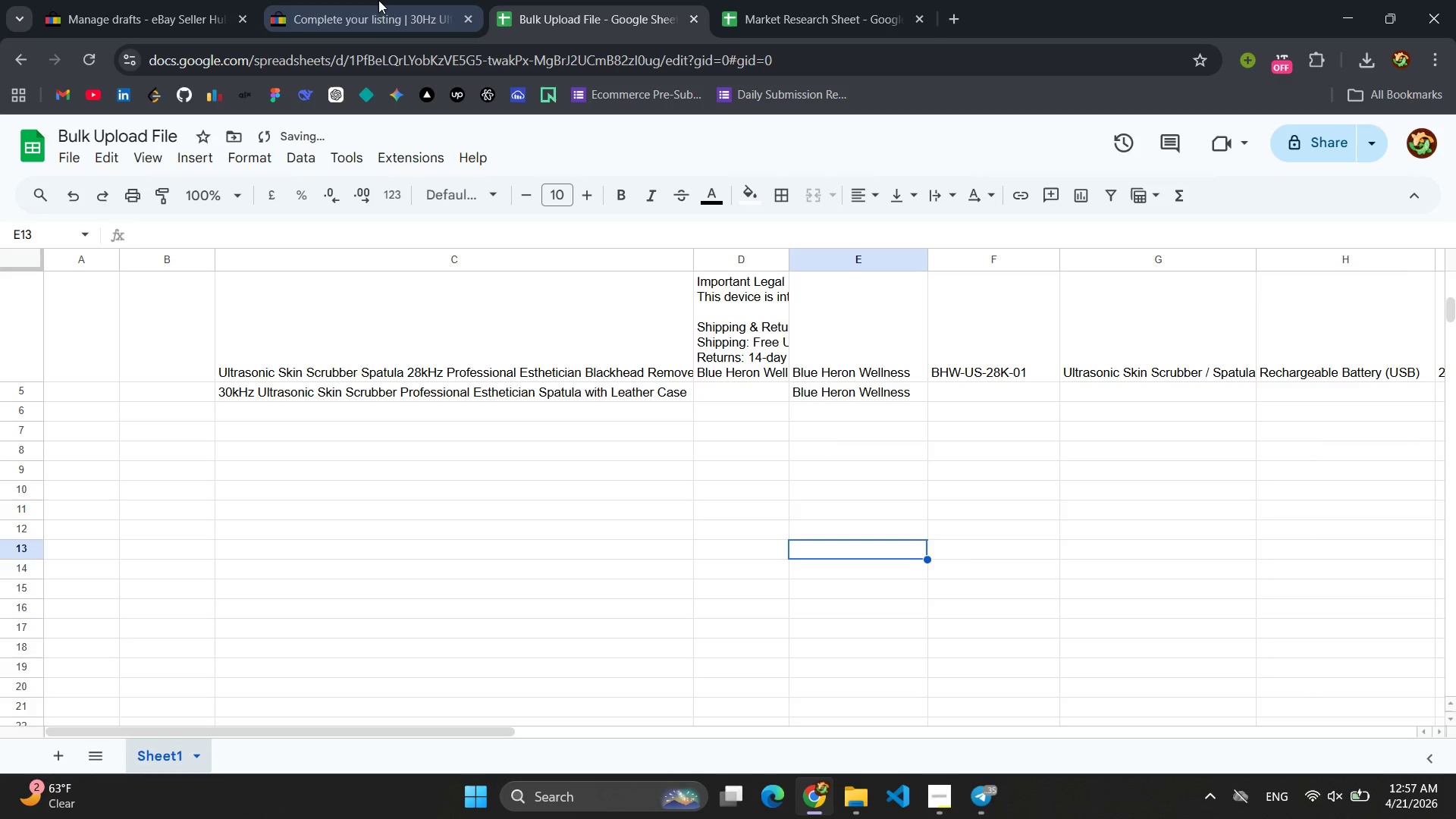 
left_click([315, 14])
 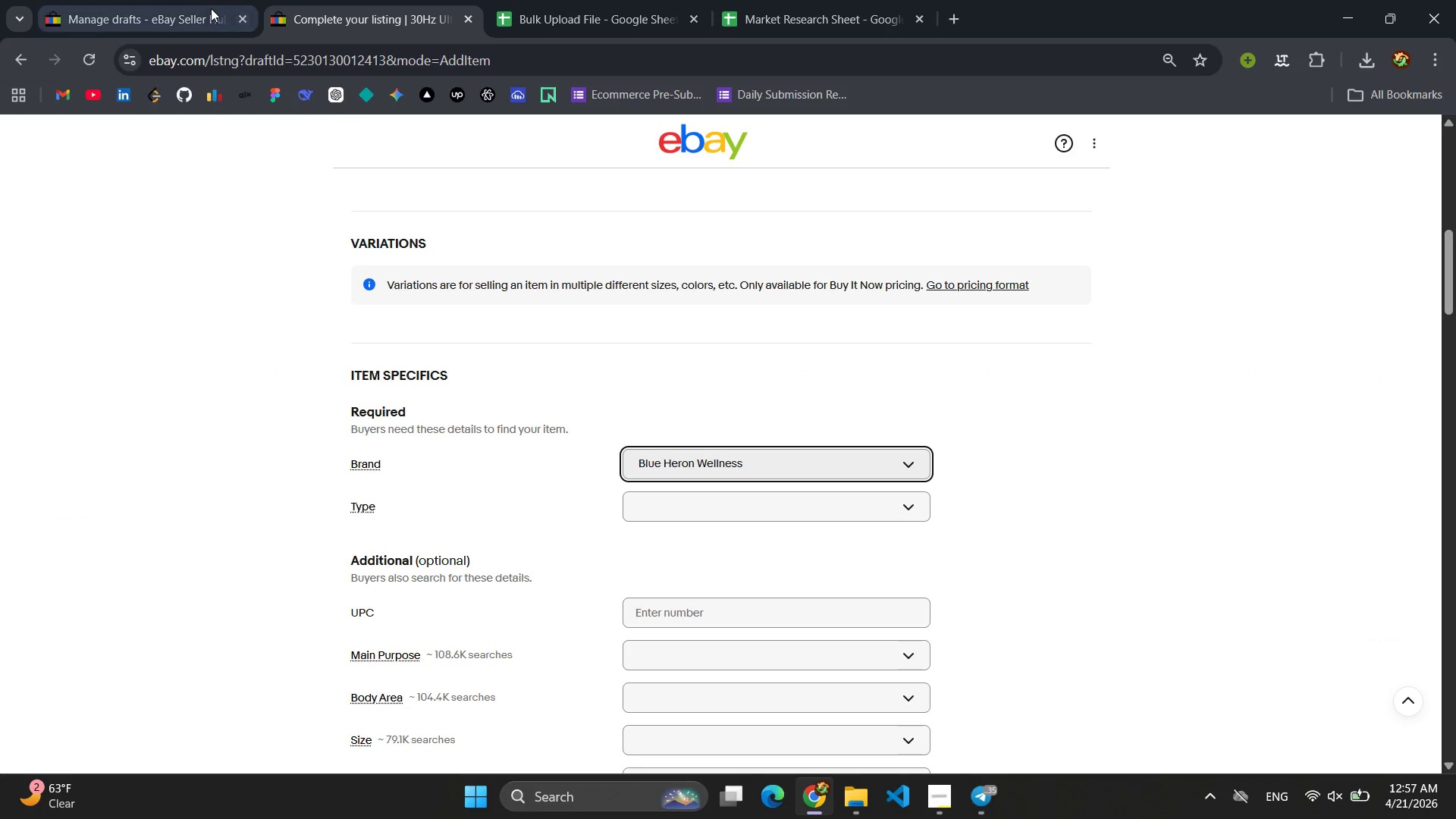 
left_click([196, 0])
 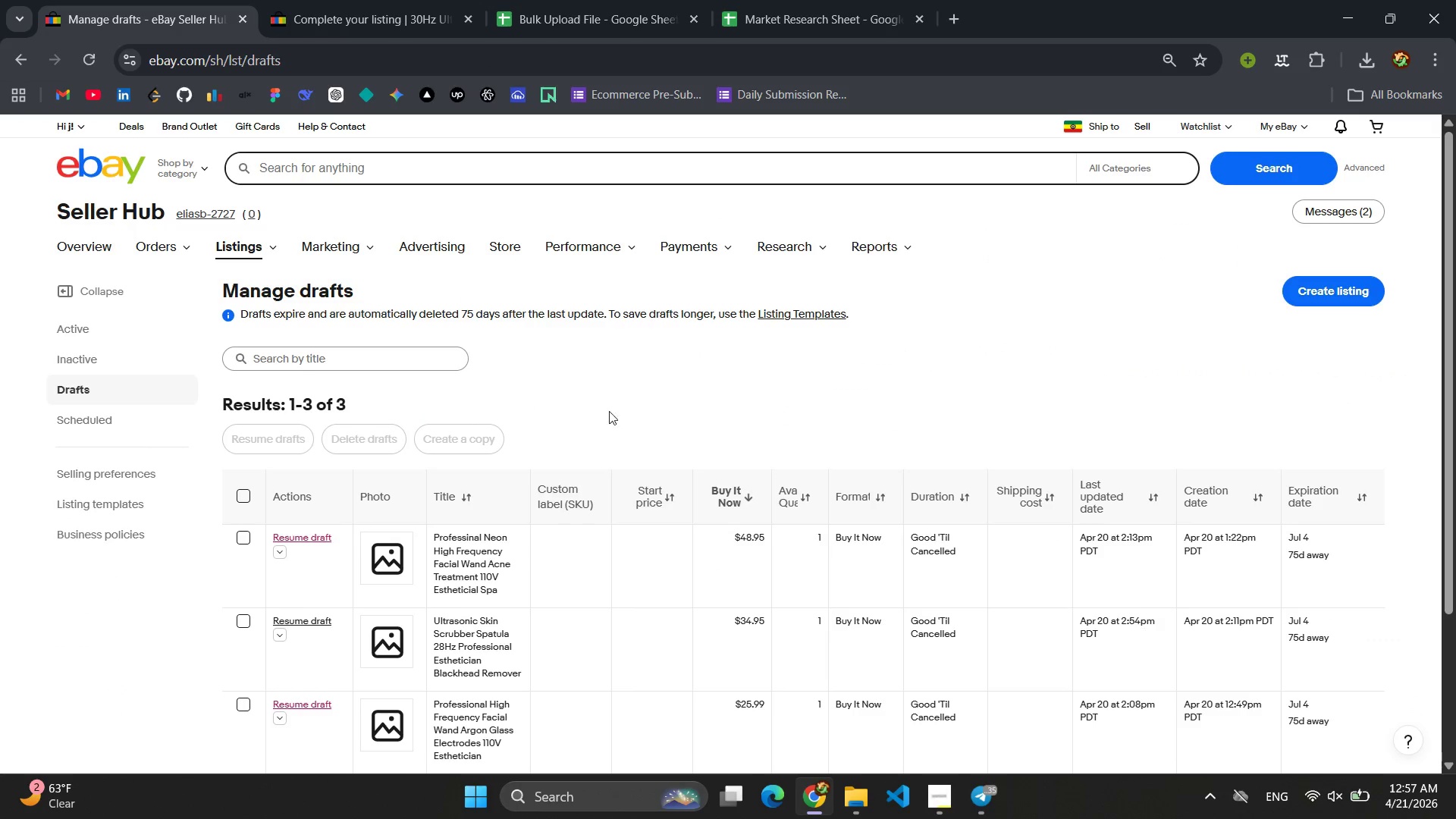 
scroll: coordinate [663, 419], scroll_direction: up, amount: 2.0
 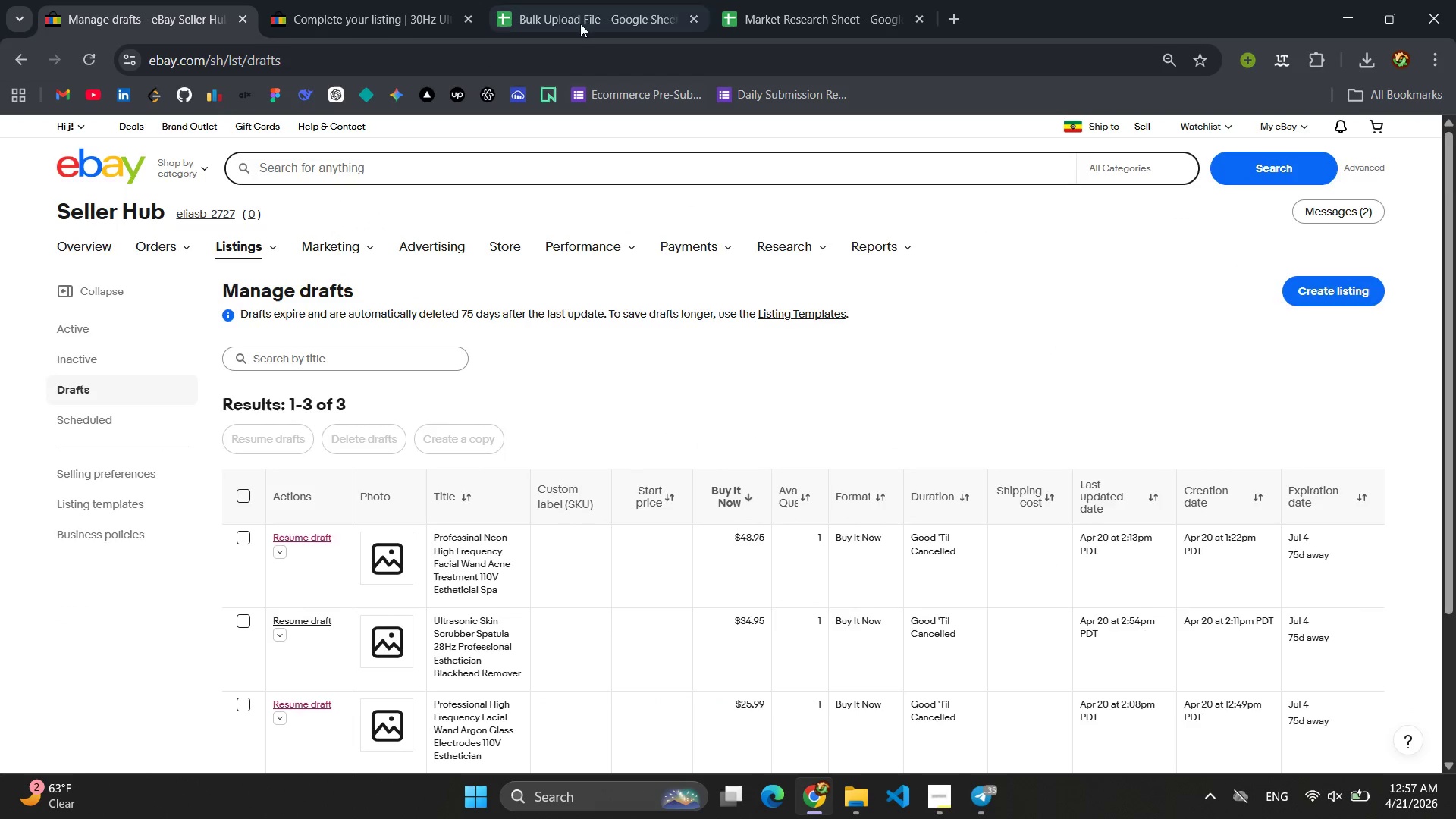 
left_click([575, 7])
 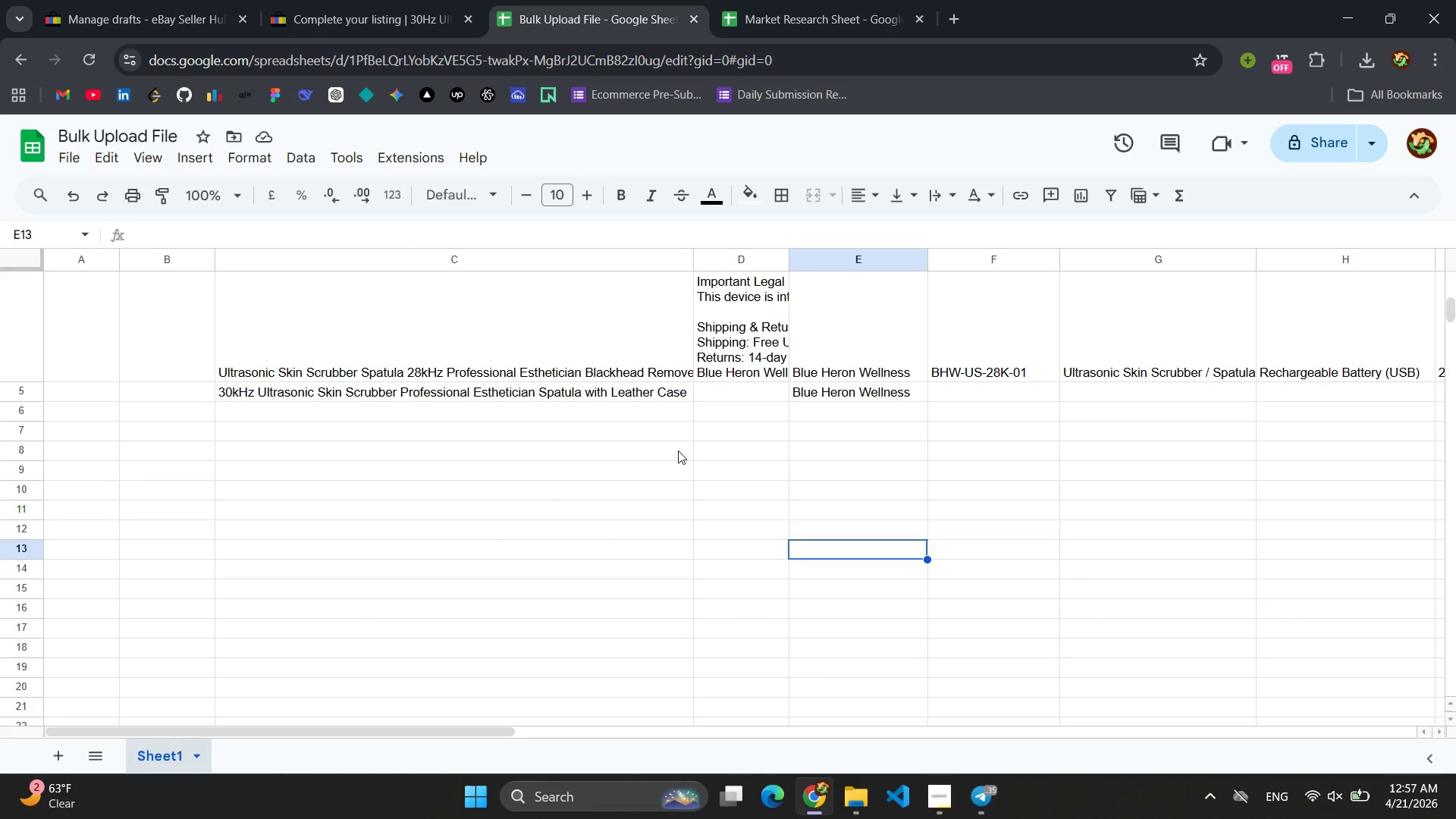 
scroll: coordinate [689, 457], scroll_direction: up, amount: 1.0
 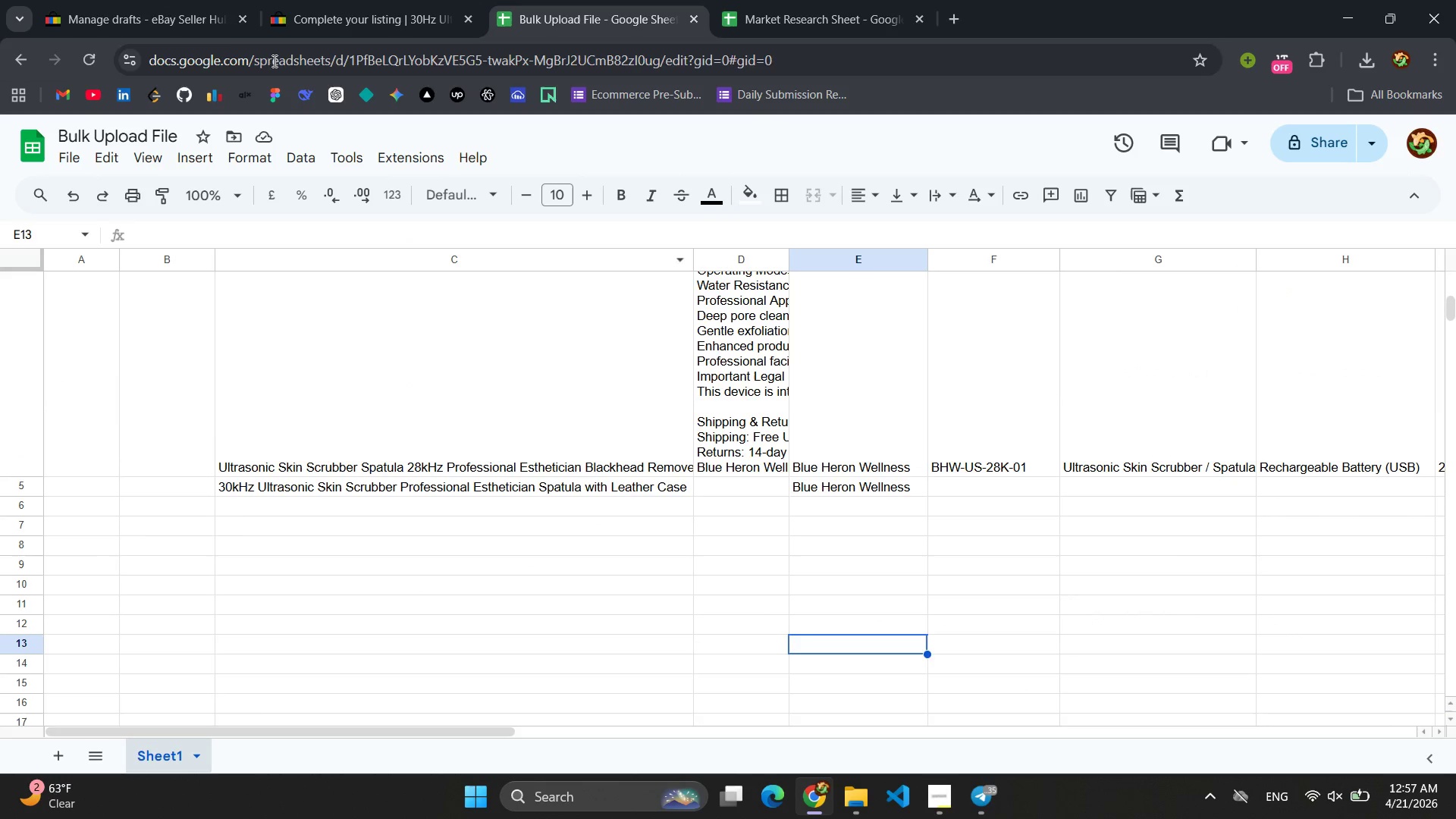 
left_click([87, 0])
 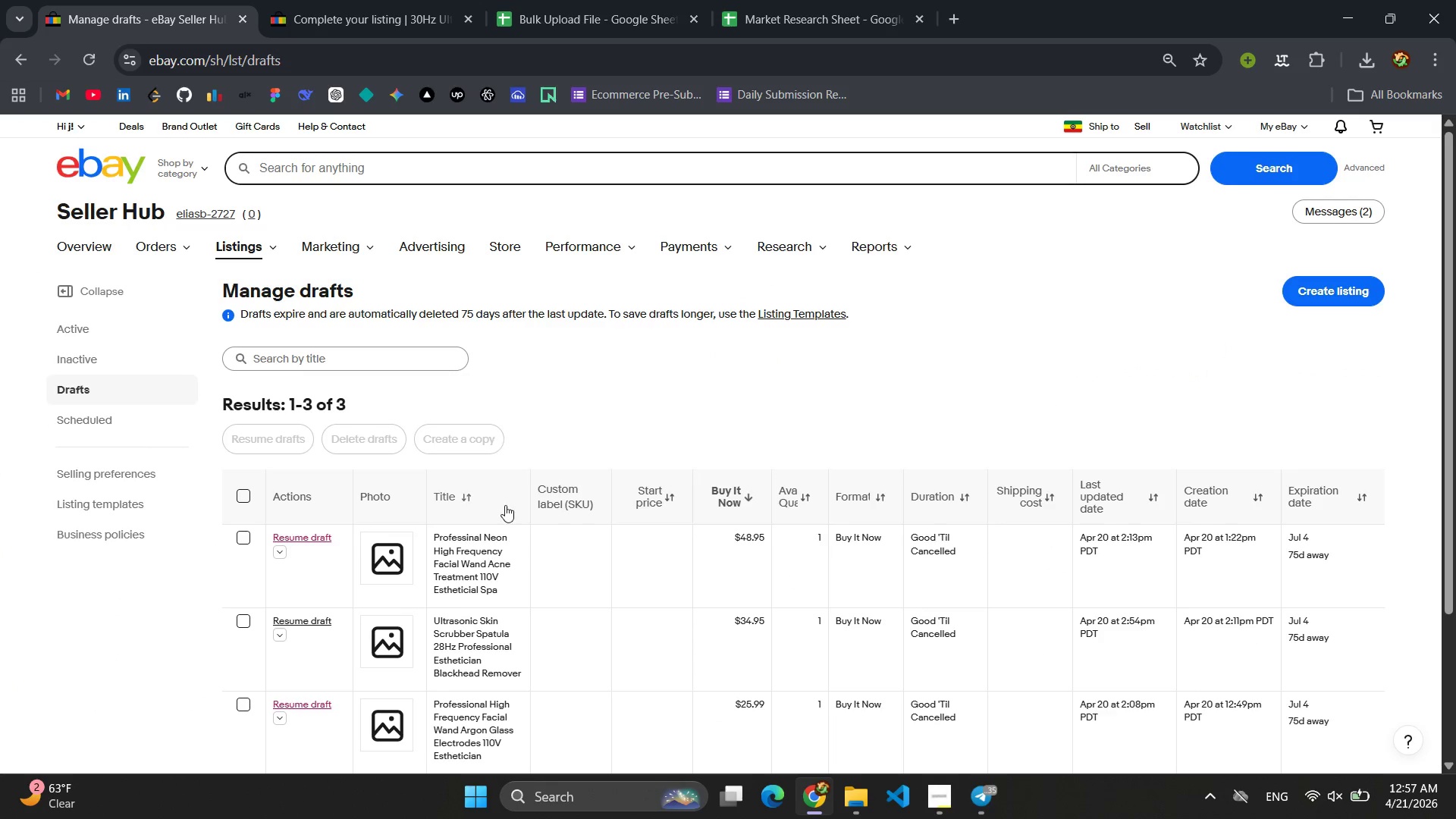 
scroll: coordinate [505, 507], scroll_direction: down, amount: 3.0
 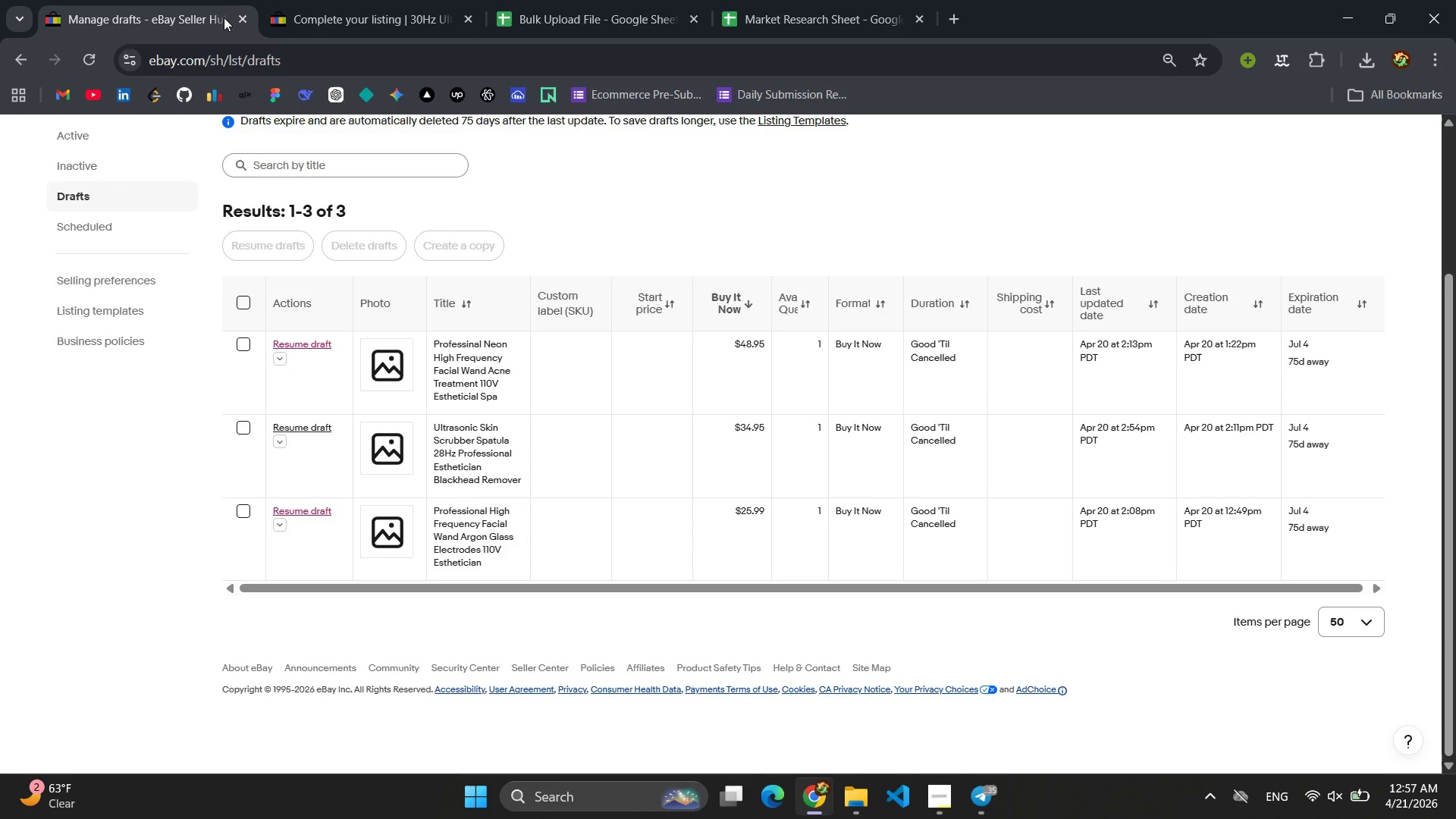 
left_click([235, 20])
 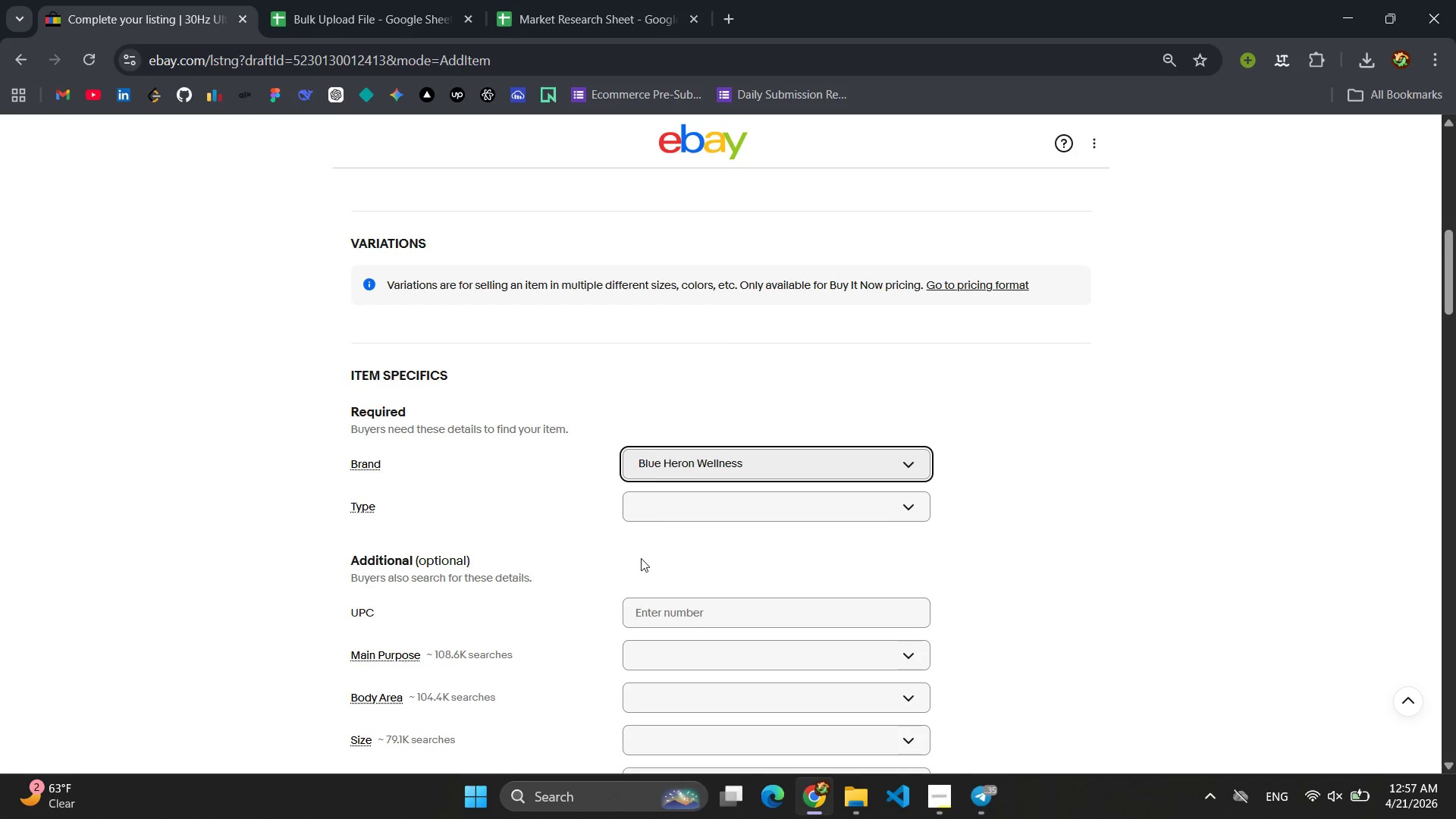 
left_click([690, 513])
 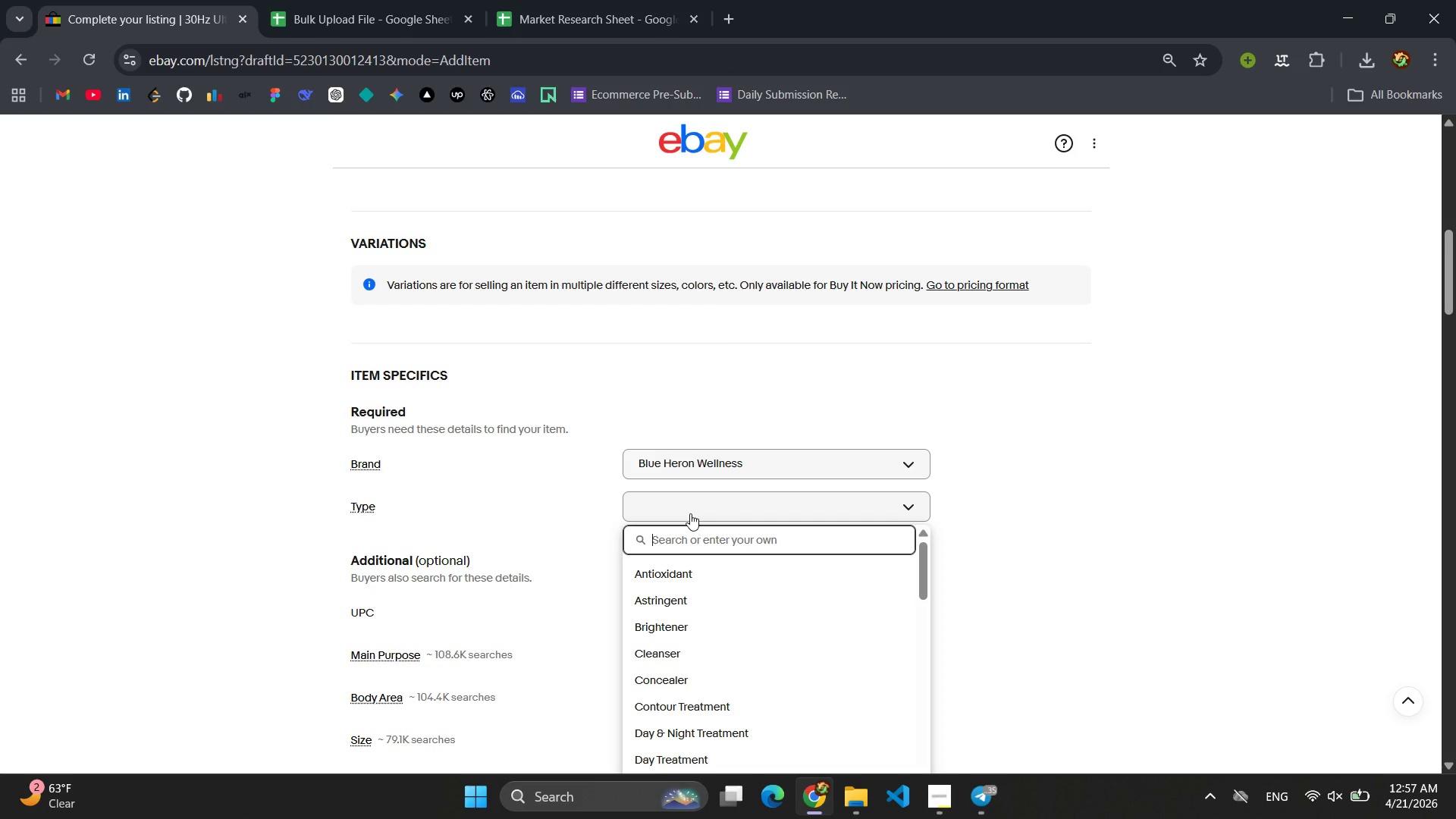 
wait(6.25)
 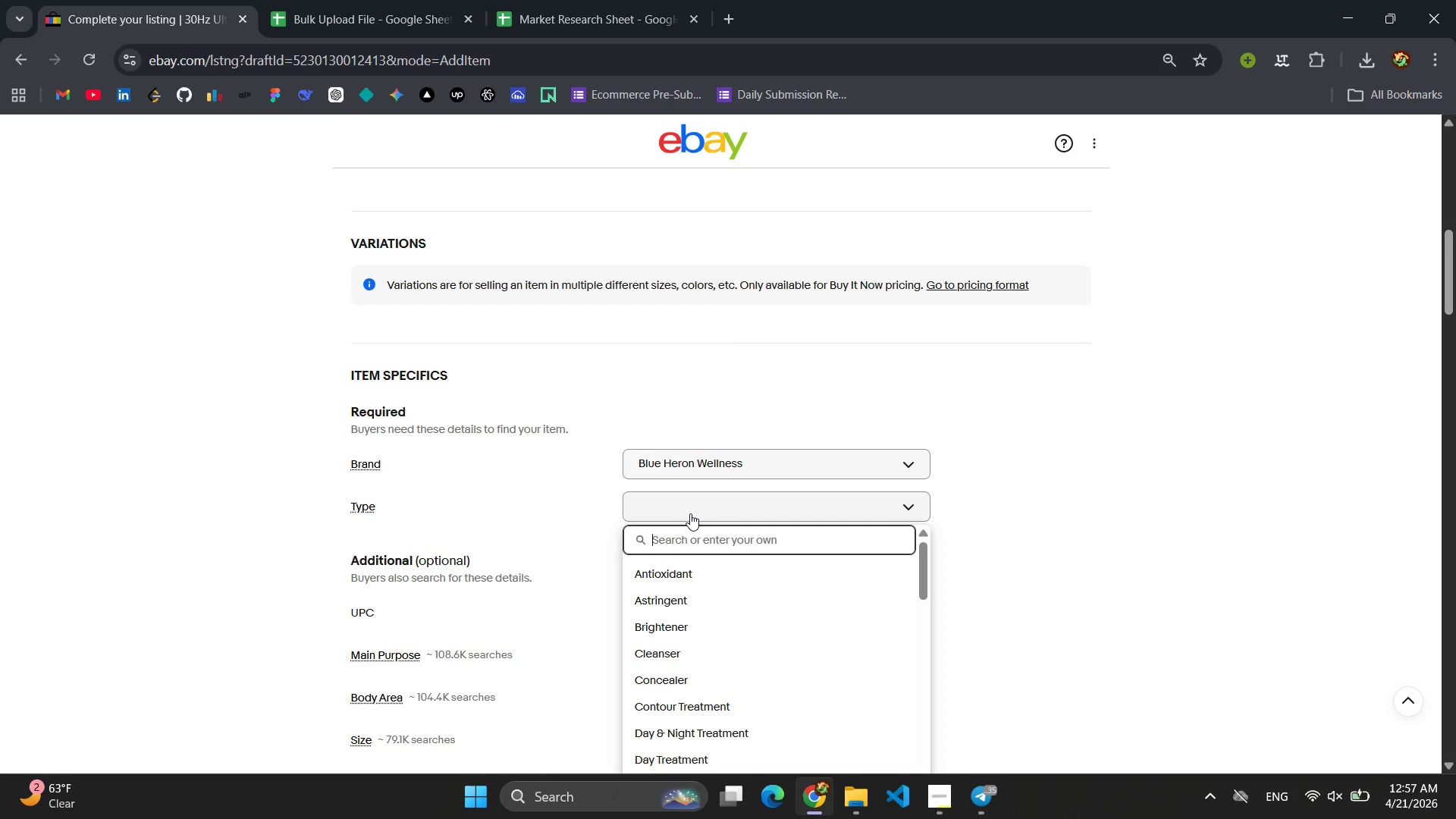 
left_click([595, 0])
 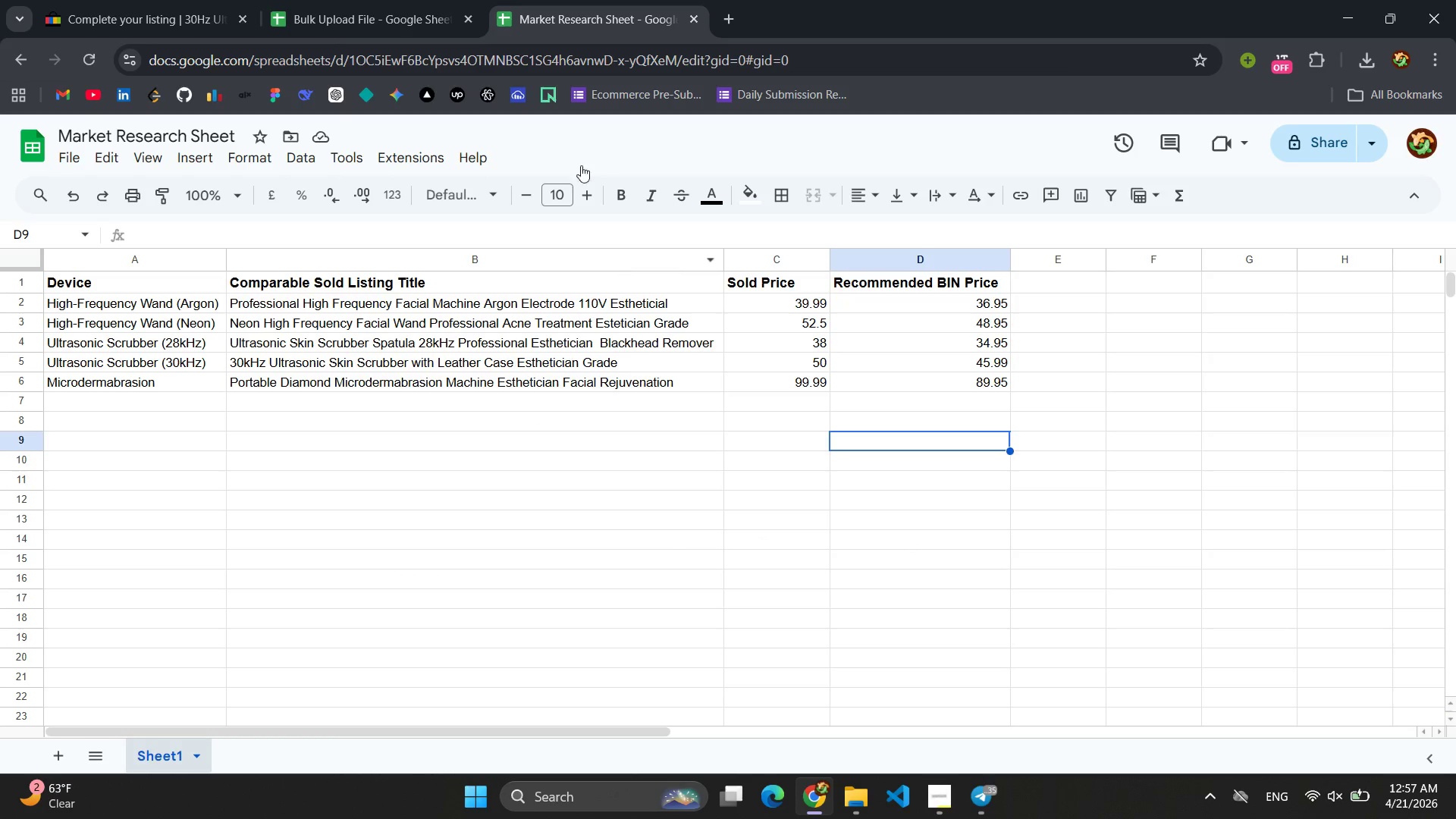 
left_click([393, 0])
 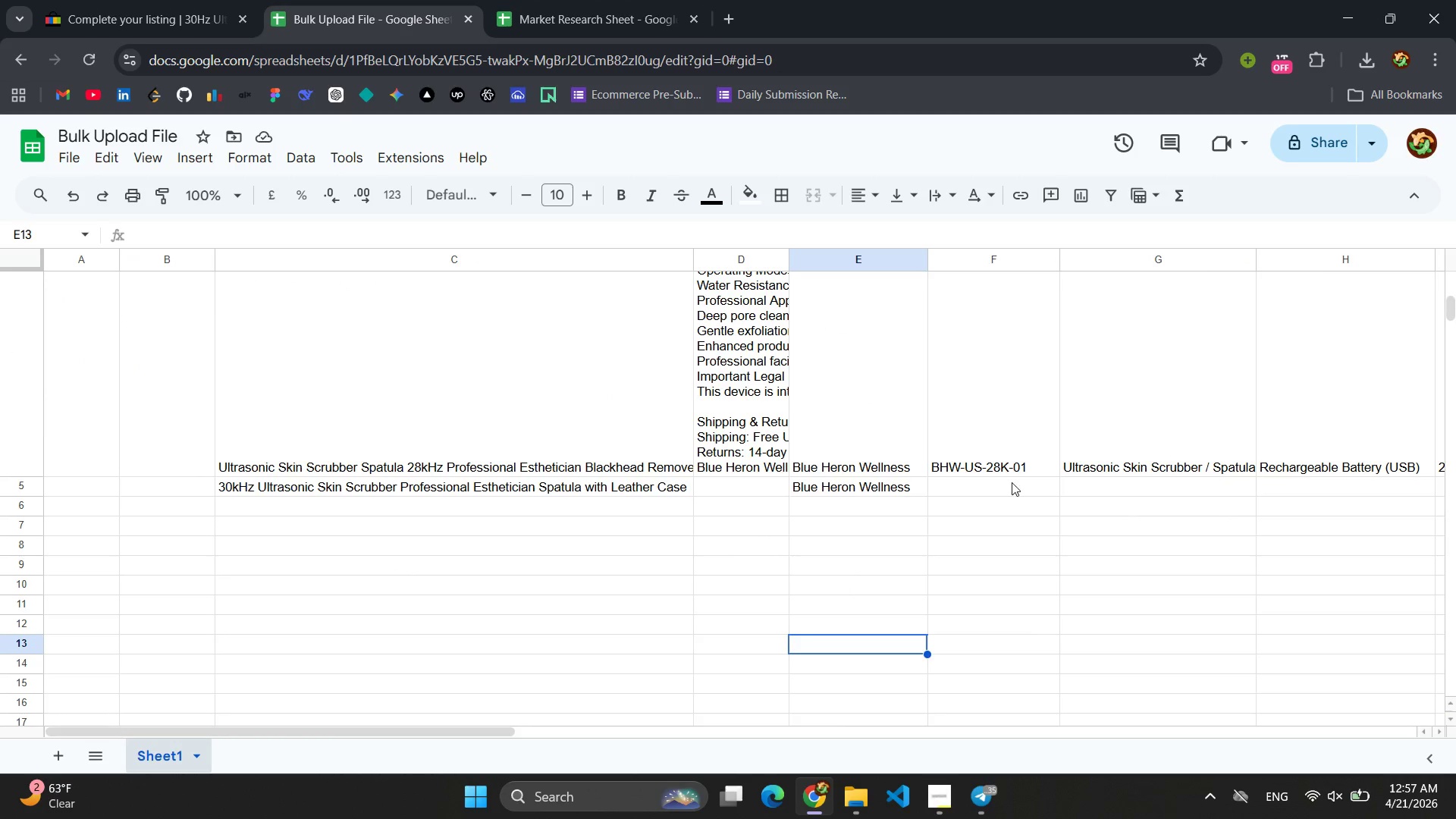 
scroll: coordinate [1062, 575], scroll_direction: up, amount: 9.0
 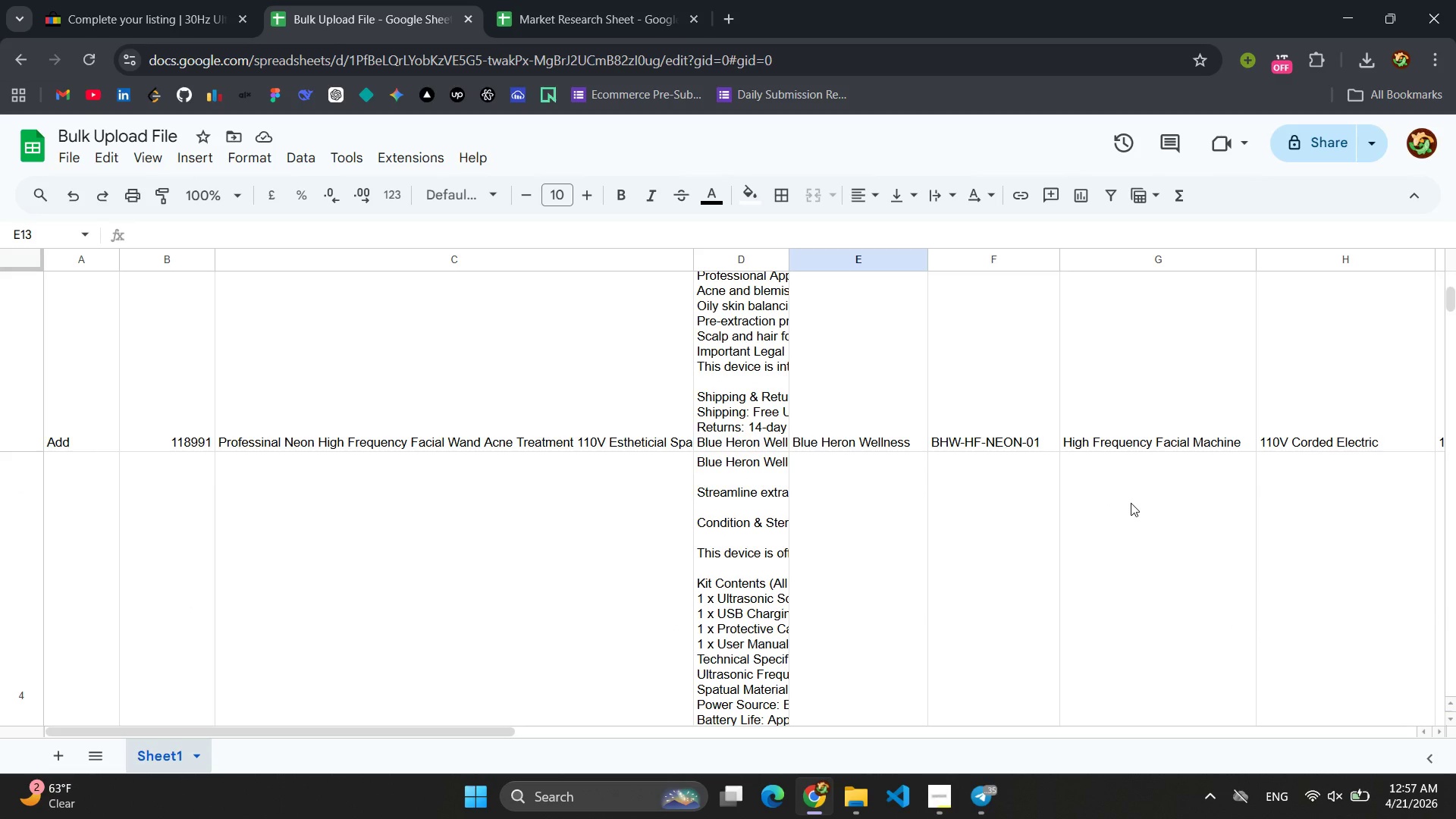 
scroll: coordinate [1148, 548], scroll_direction: down, amount: 5.0
 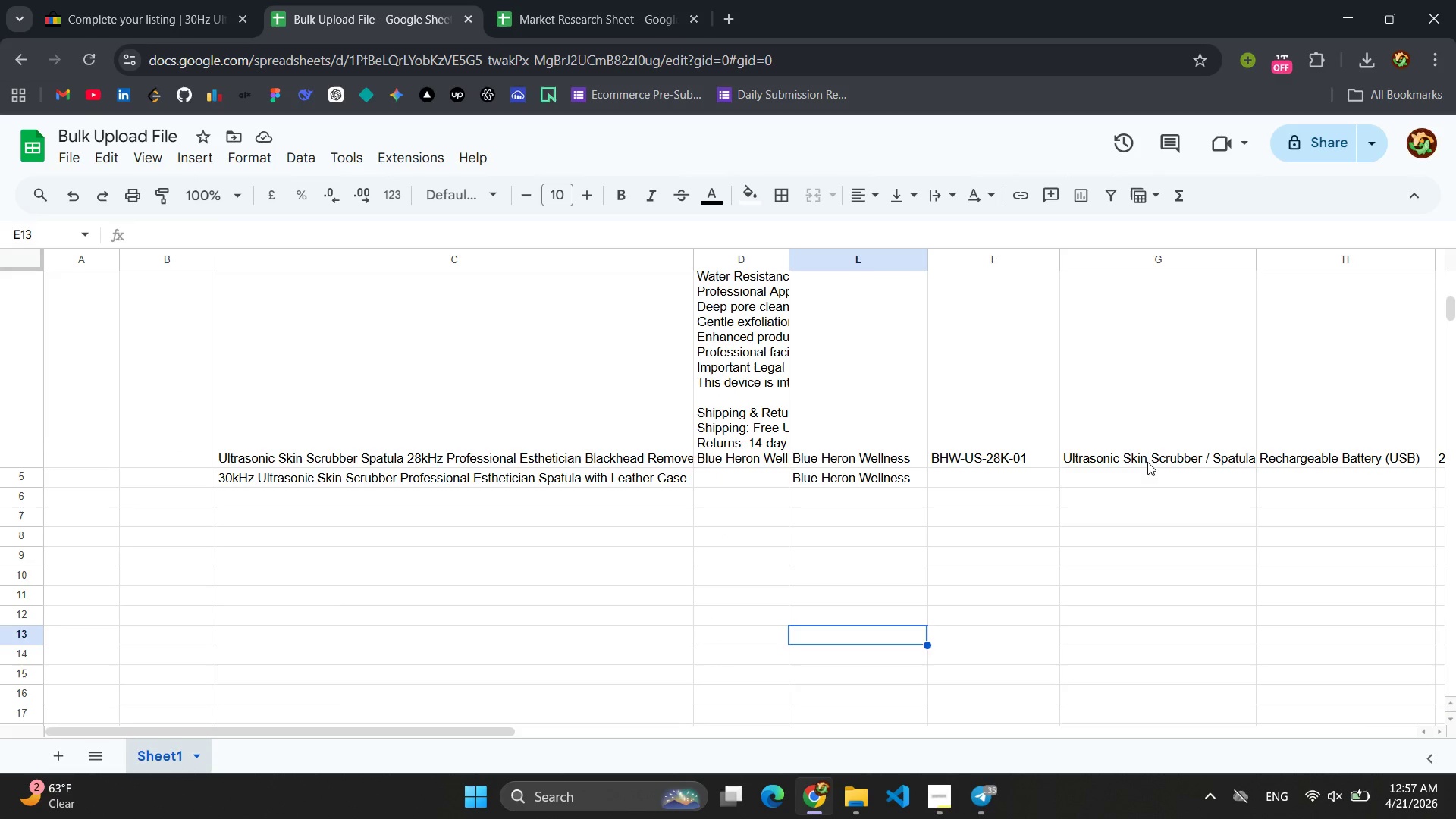 
left_click([1140, 450])
 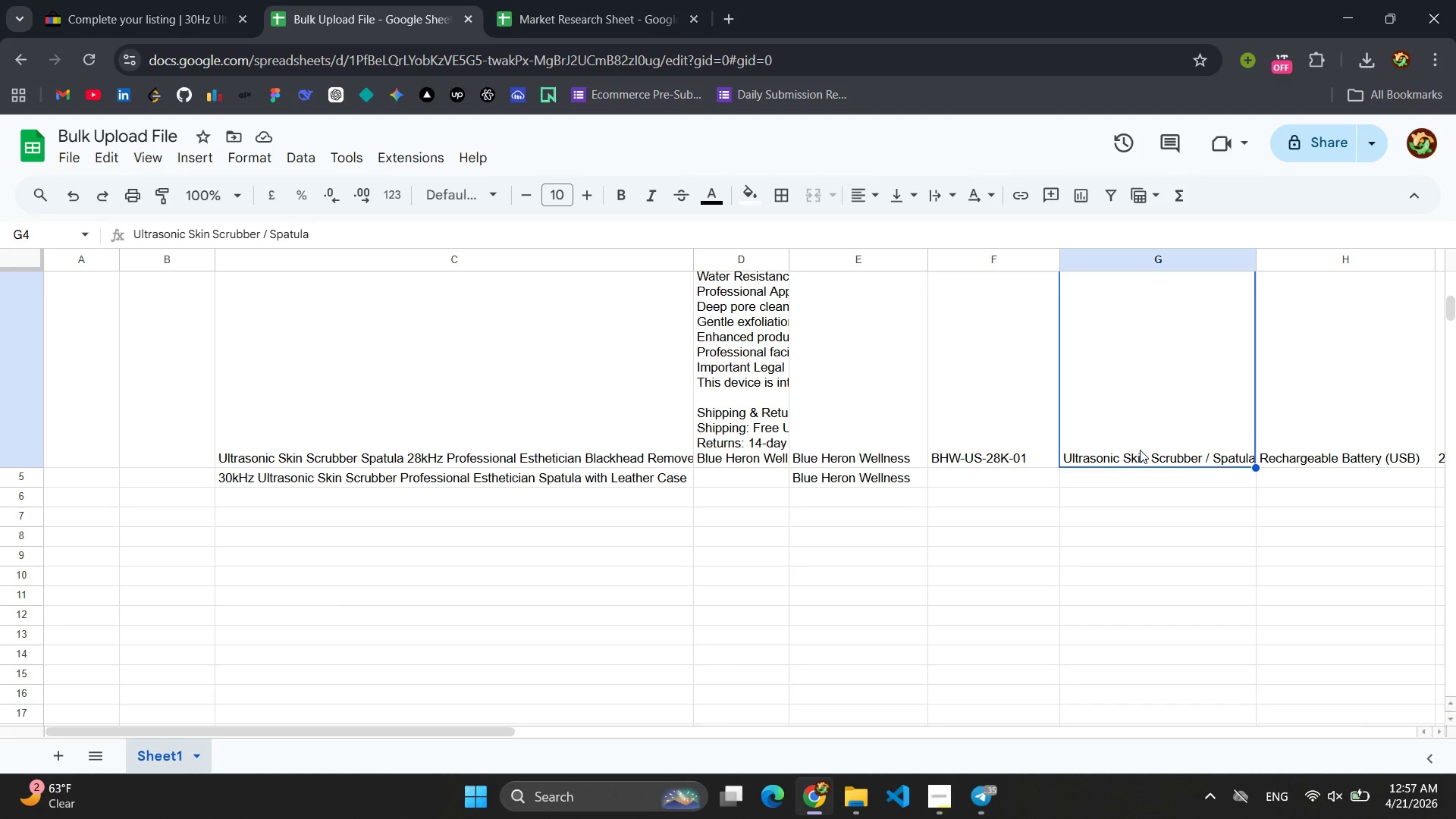 
double_click([1140, 450])
 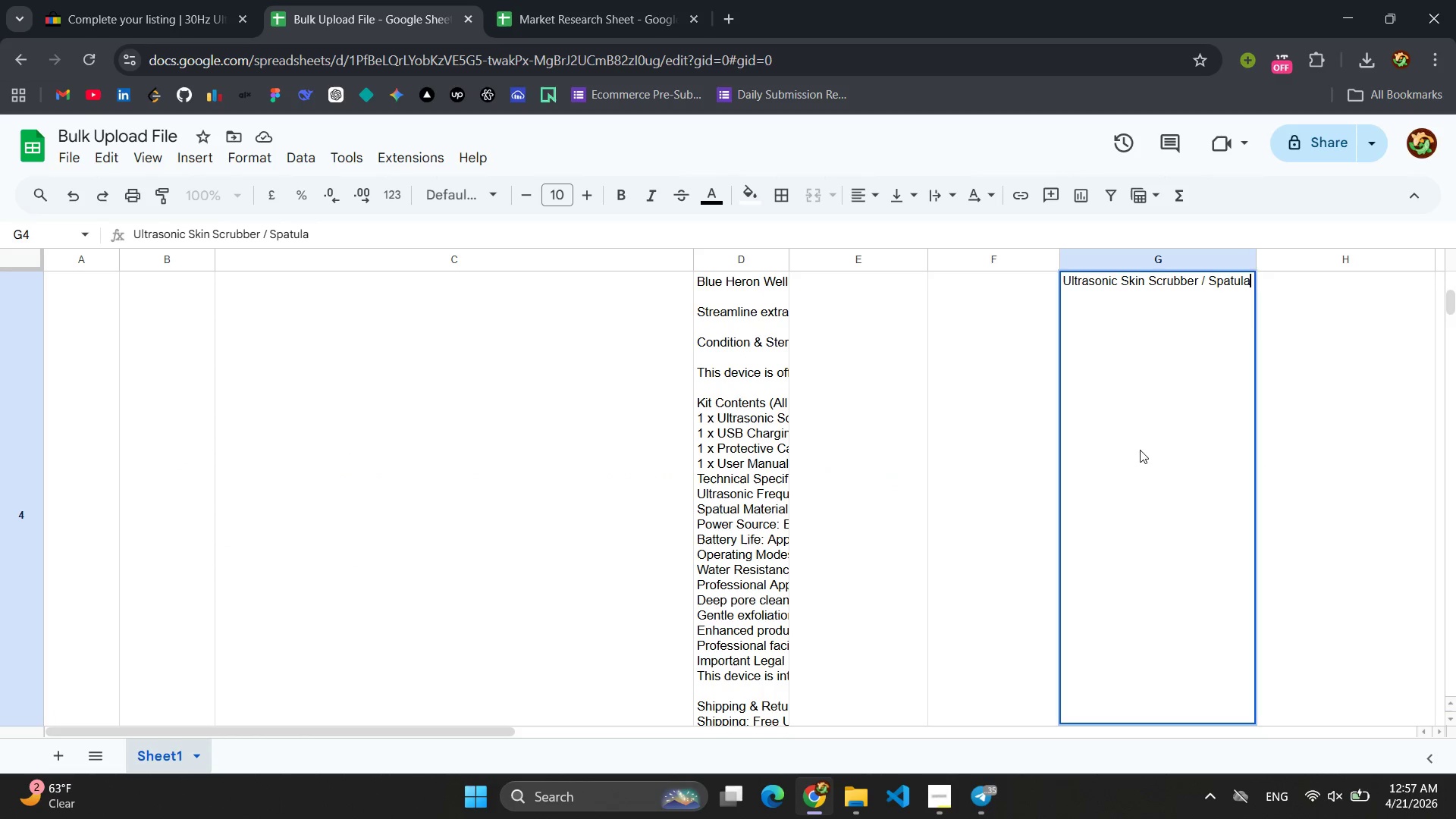 
triple_click([1140, 450])
 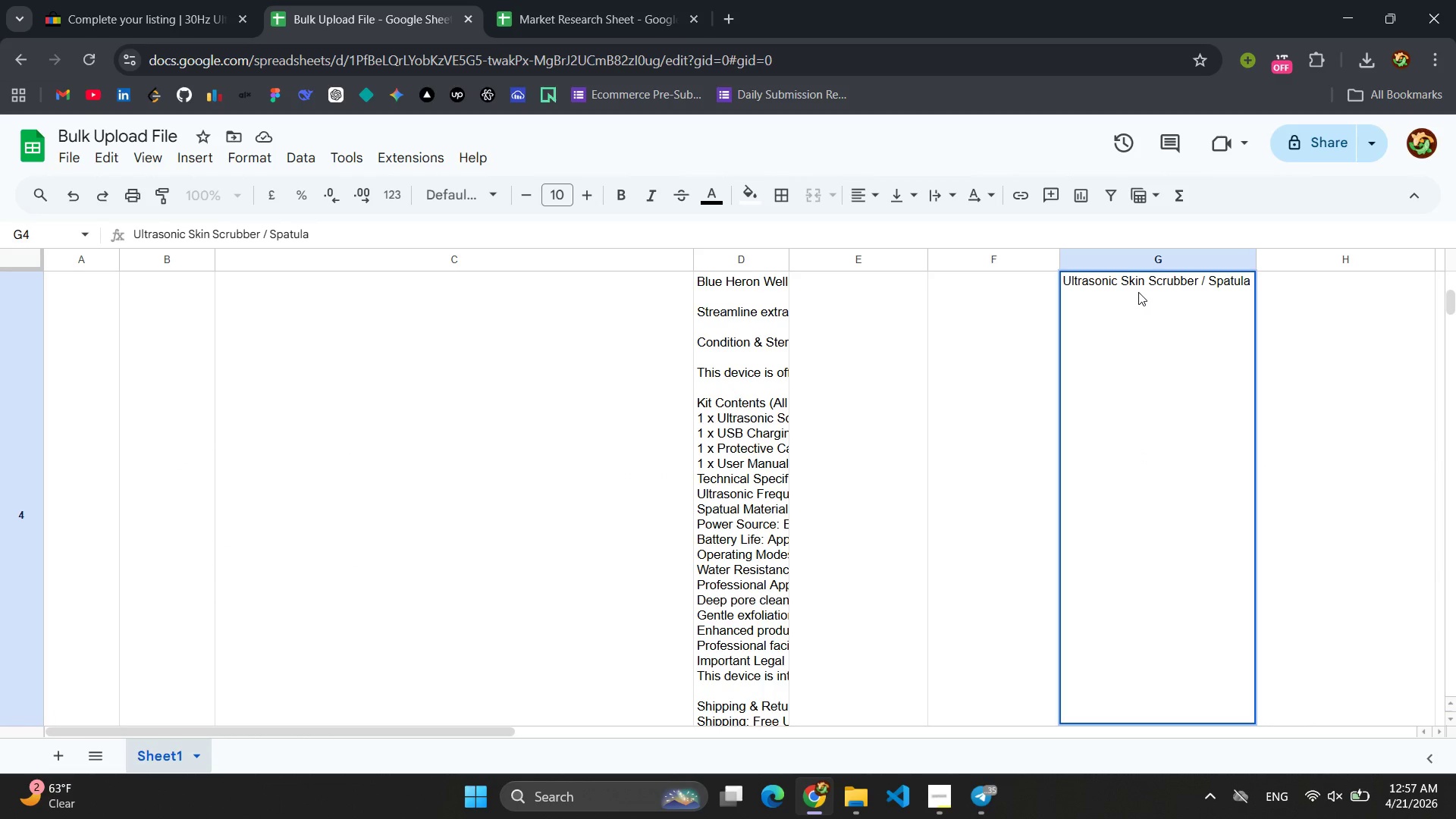 
left_click([1138, 291])
 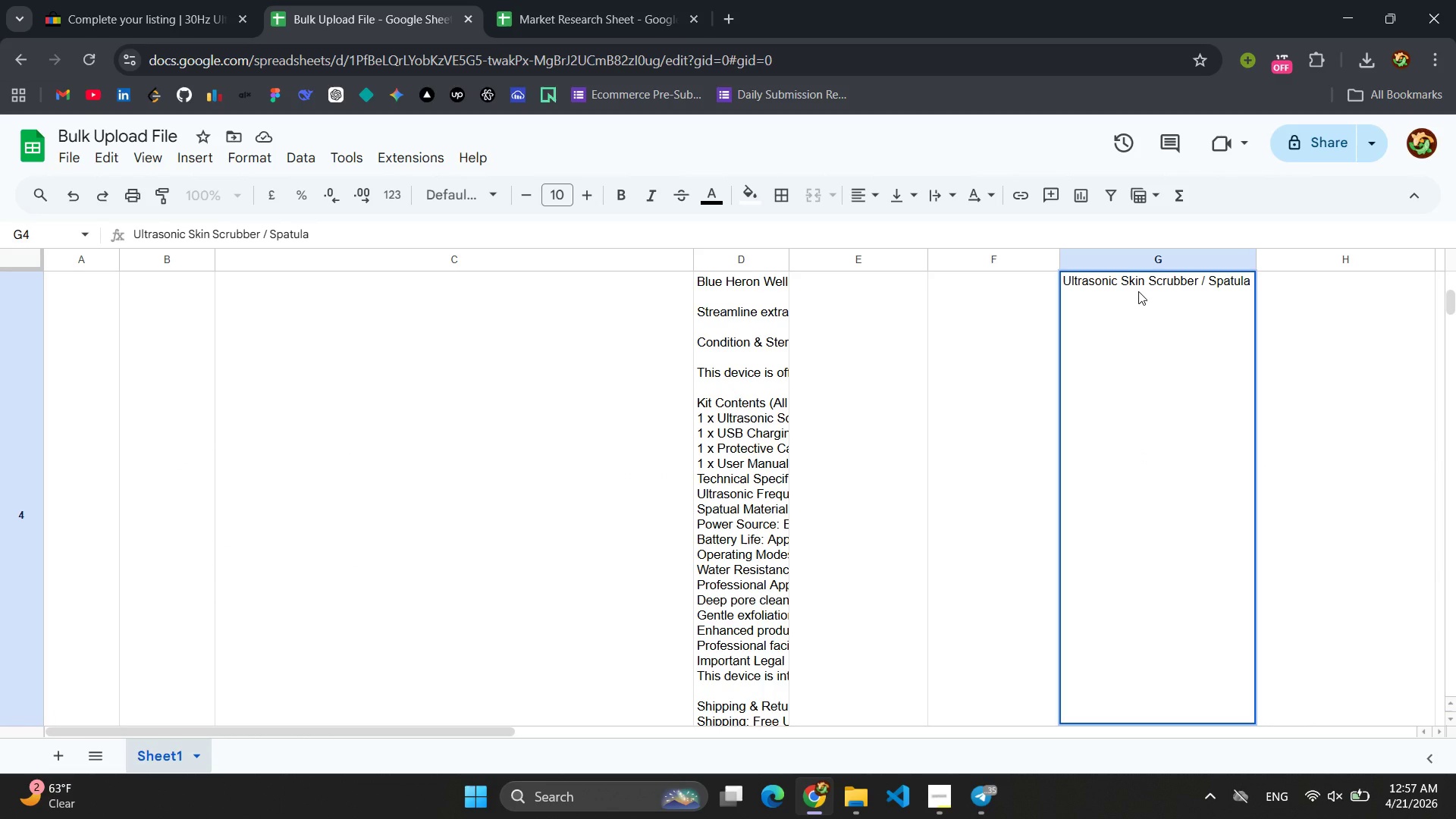 
key(Control+A)
 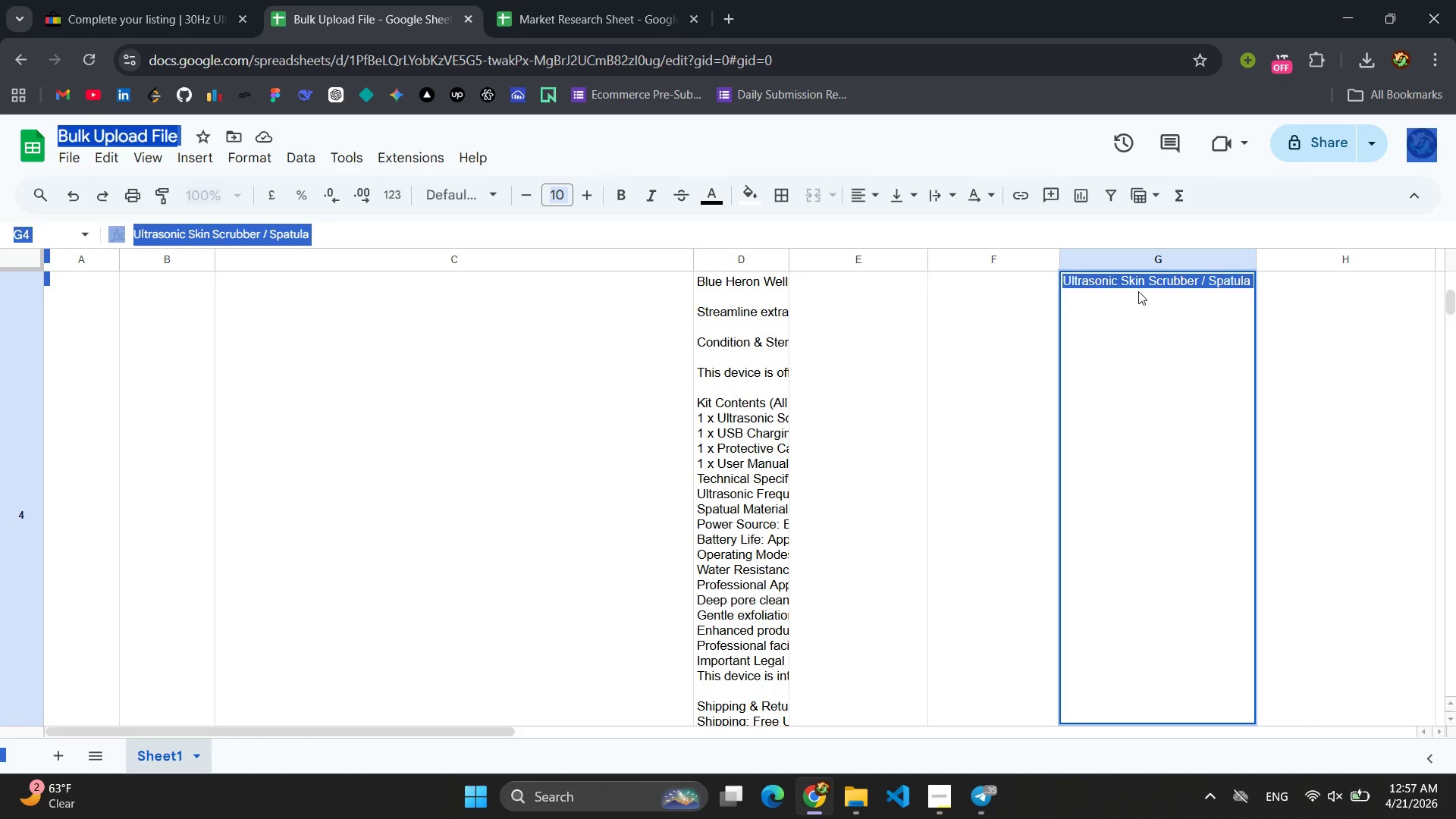 
key(Control+ControlLeft)
 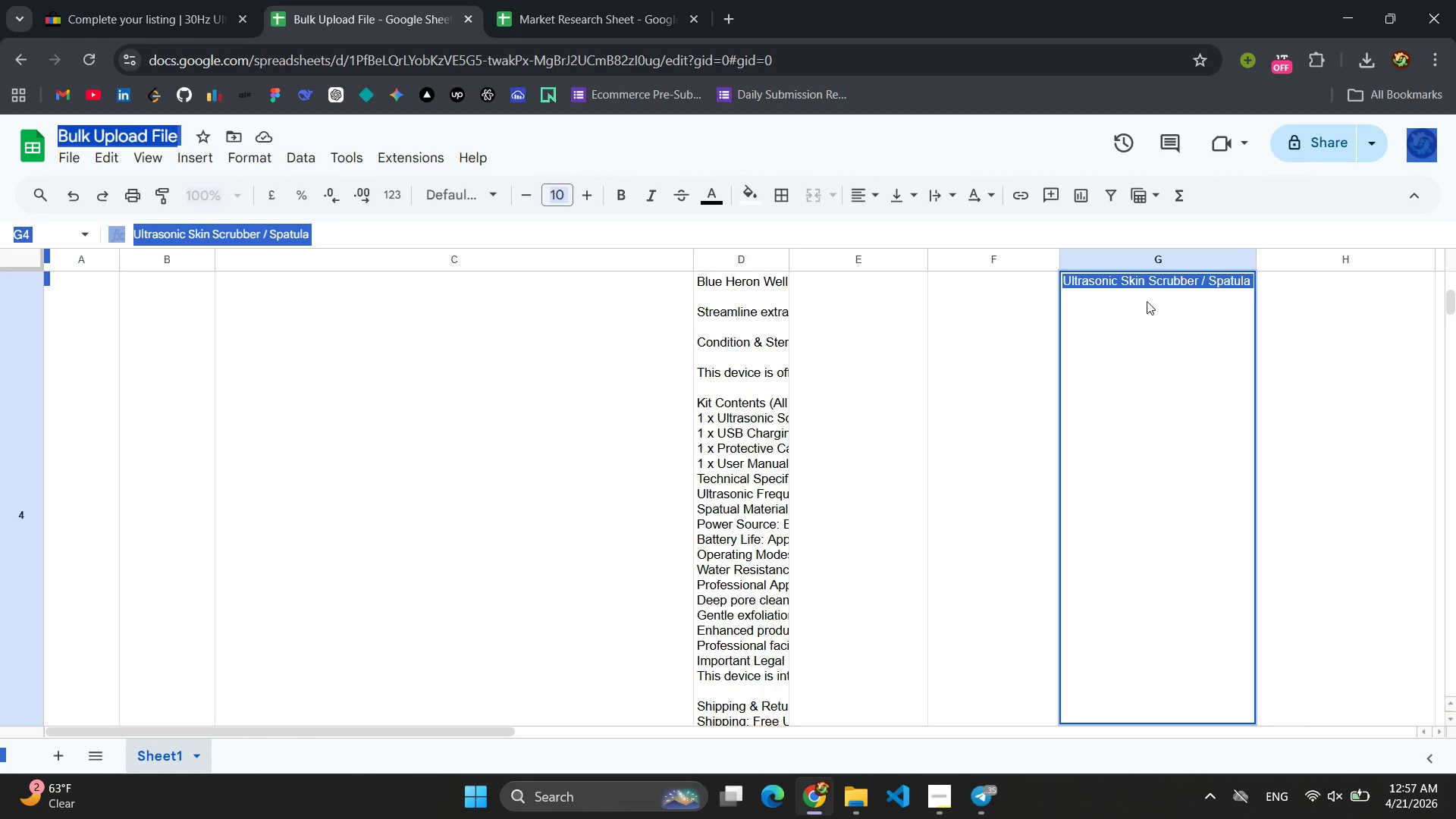 
double_click([1147, 297])
 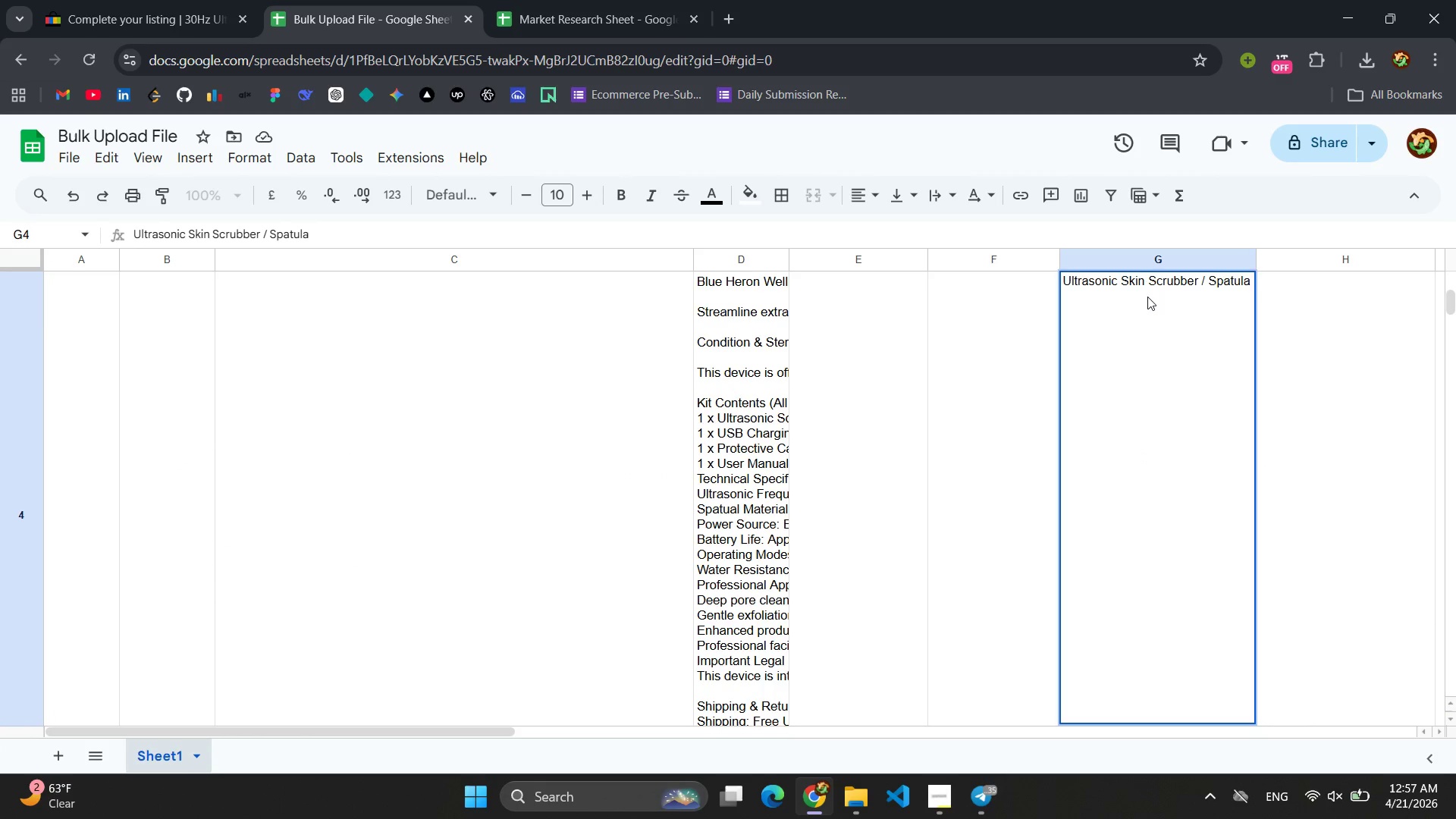 
triple_click([1147, 297])
 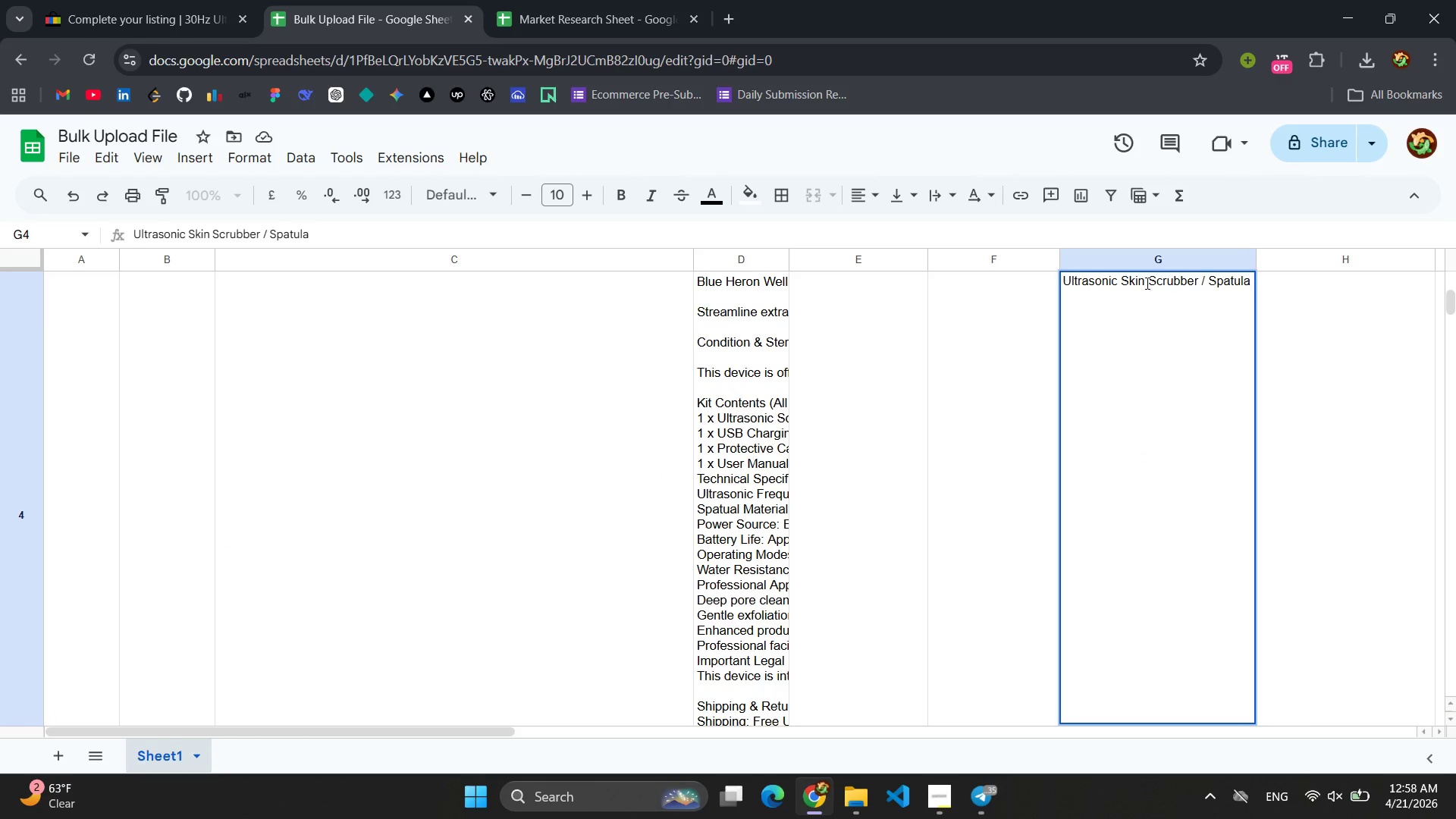 
triple_click([1144, 279])
 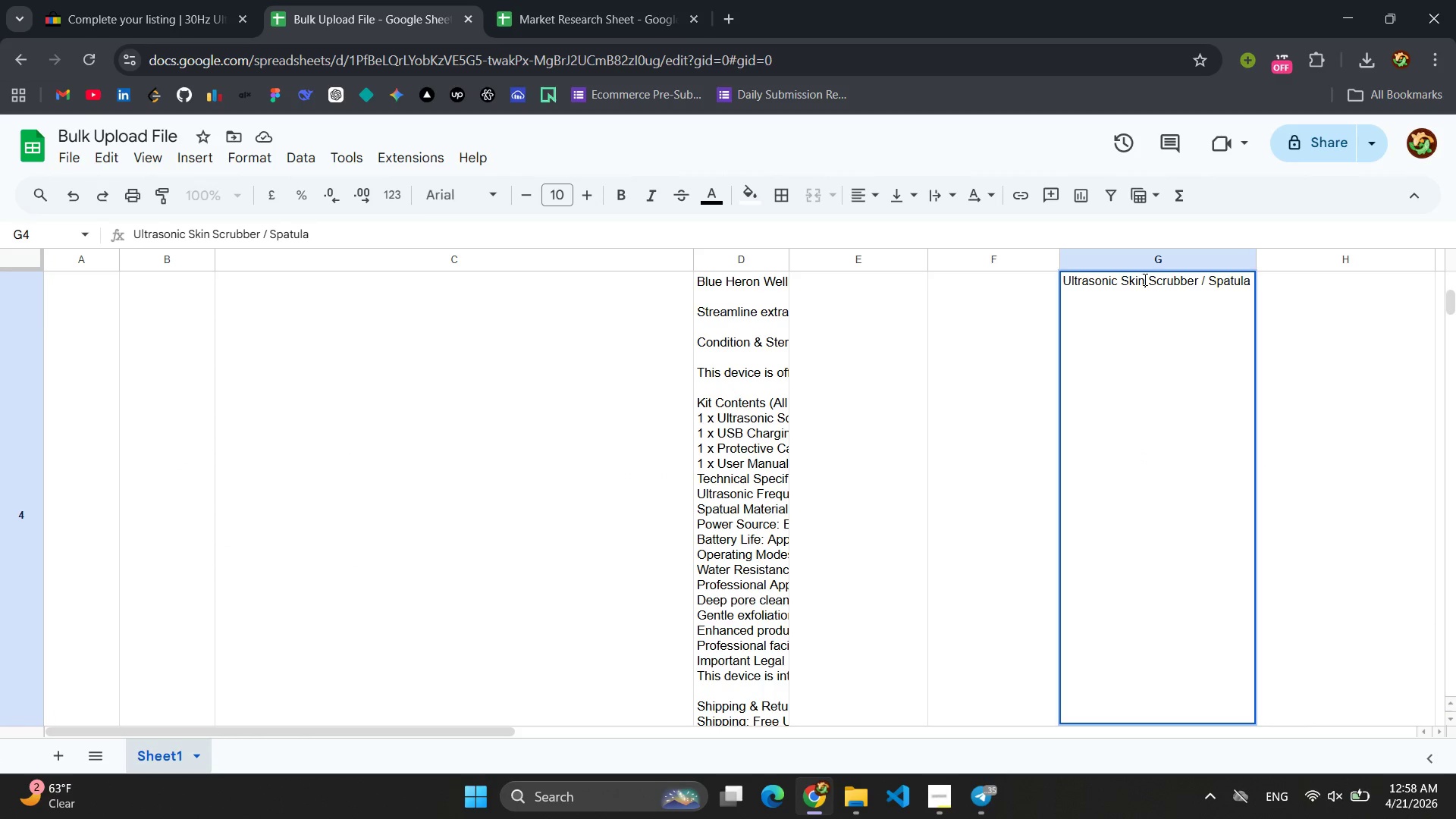 
triple_click([1144, 279])
 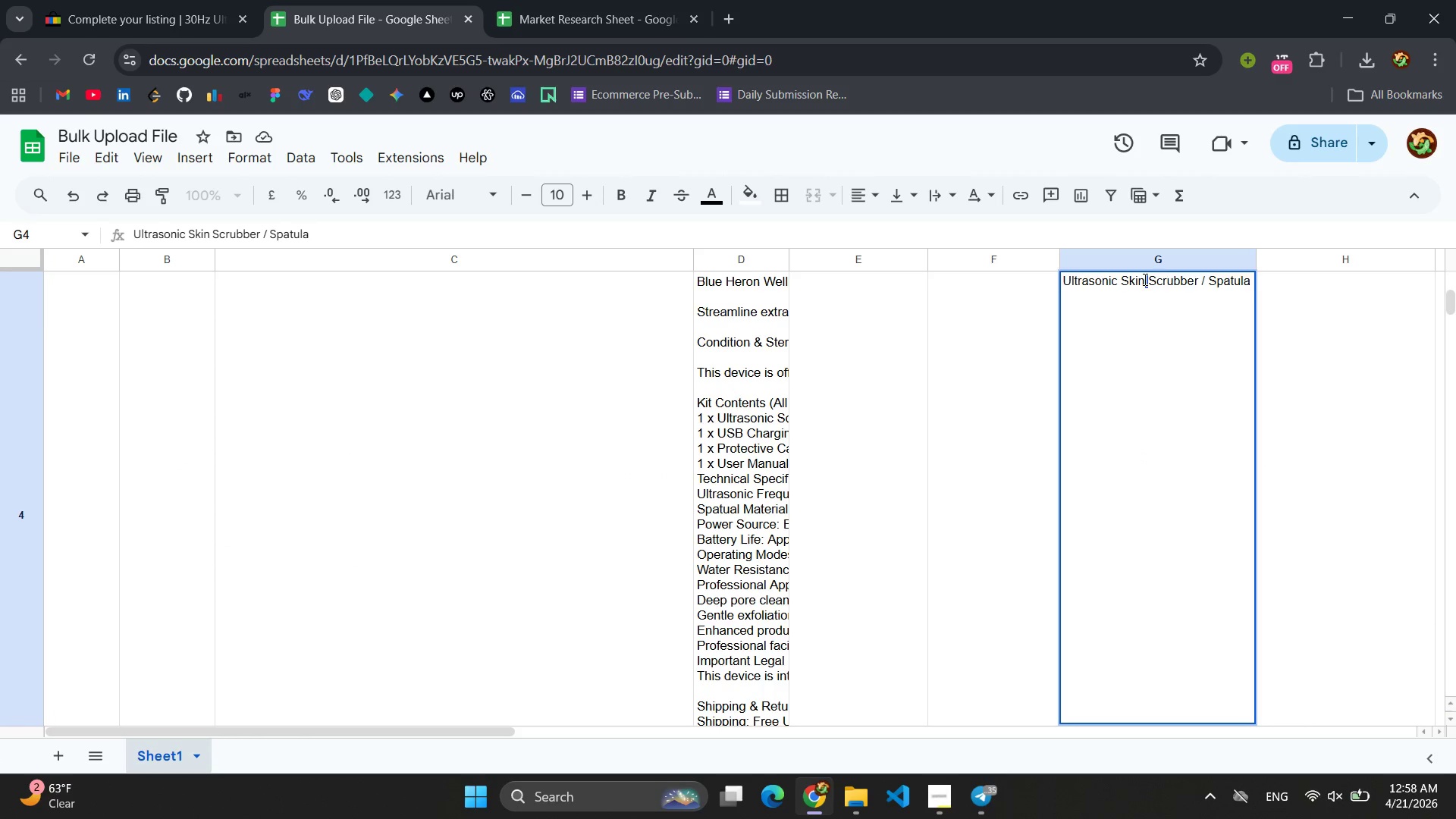 
triple_click([1144, 279])
 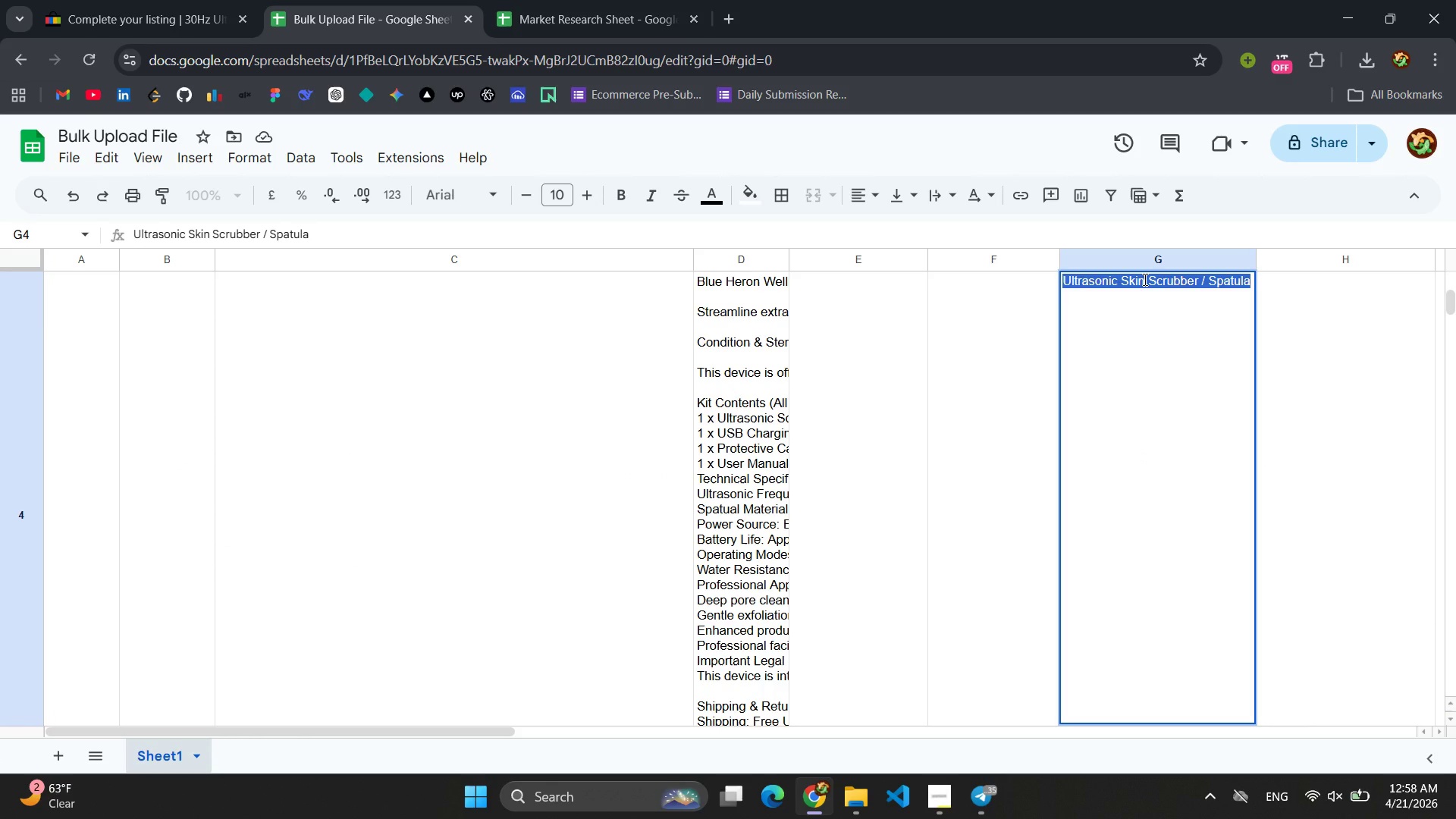 
key(Control+C)
 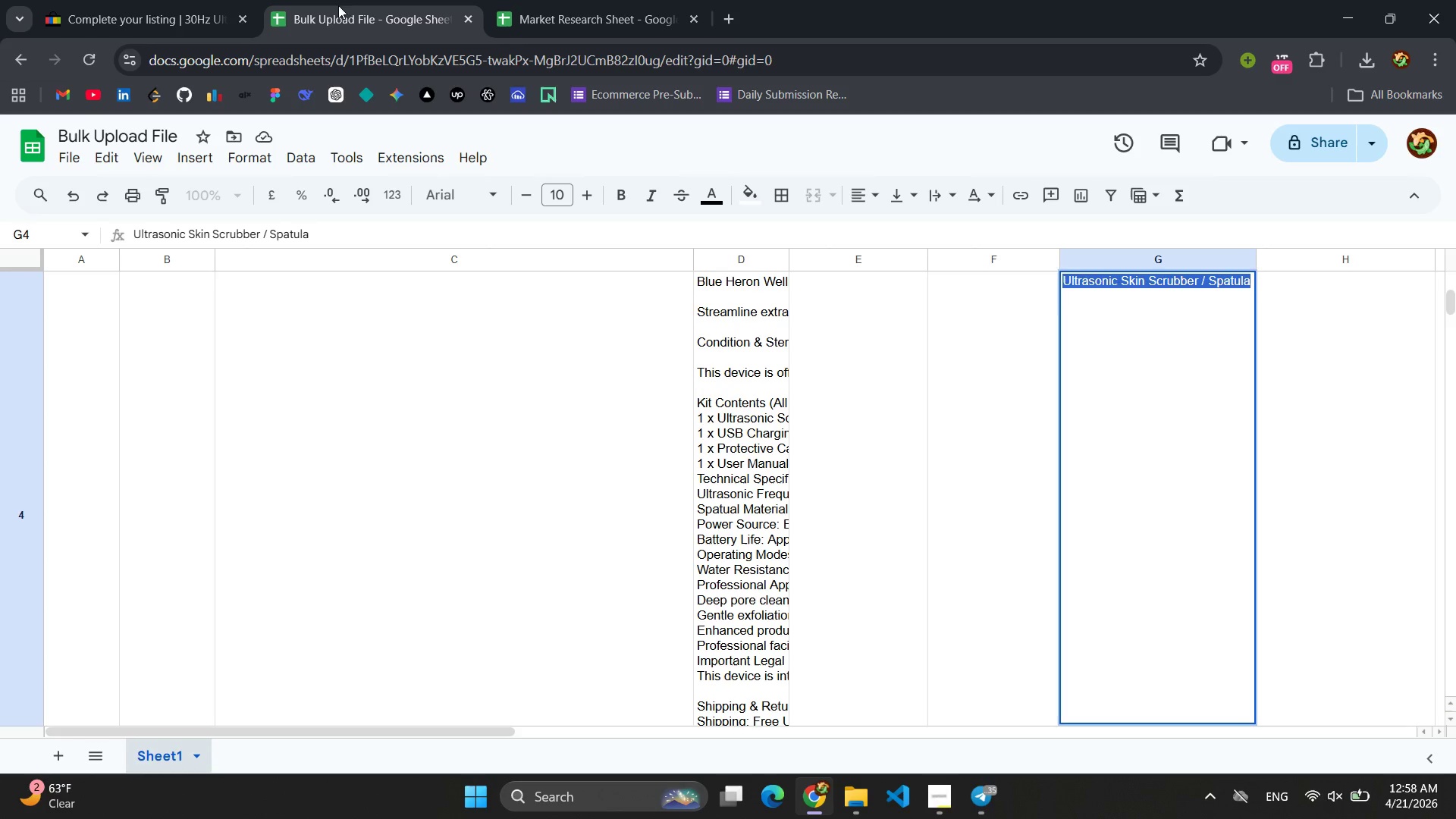 
left_click([126, 0])
 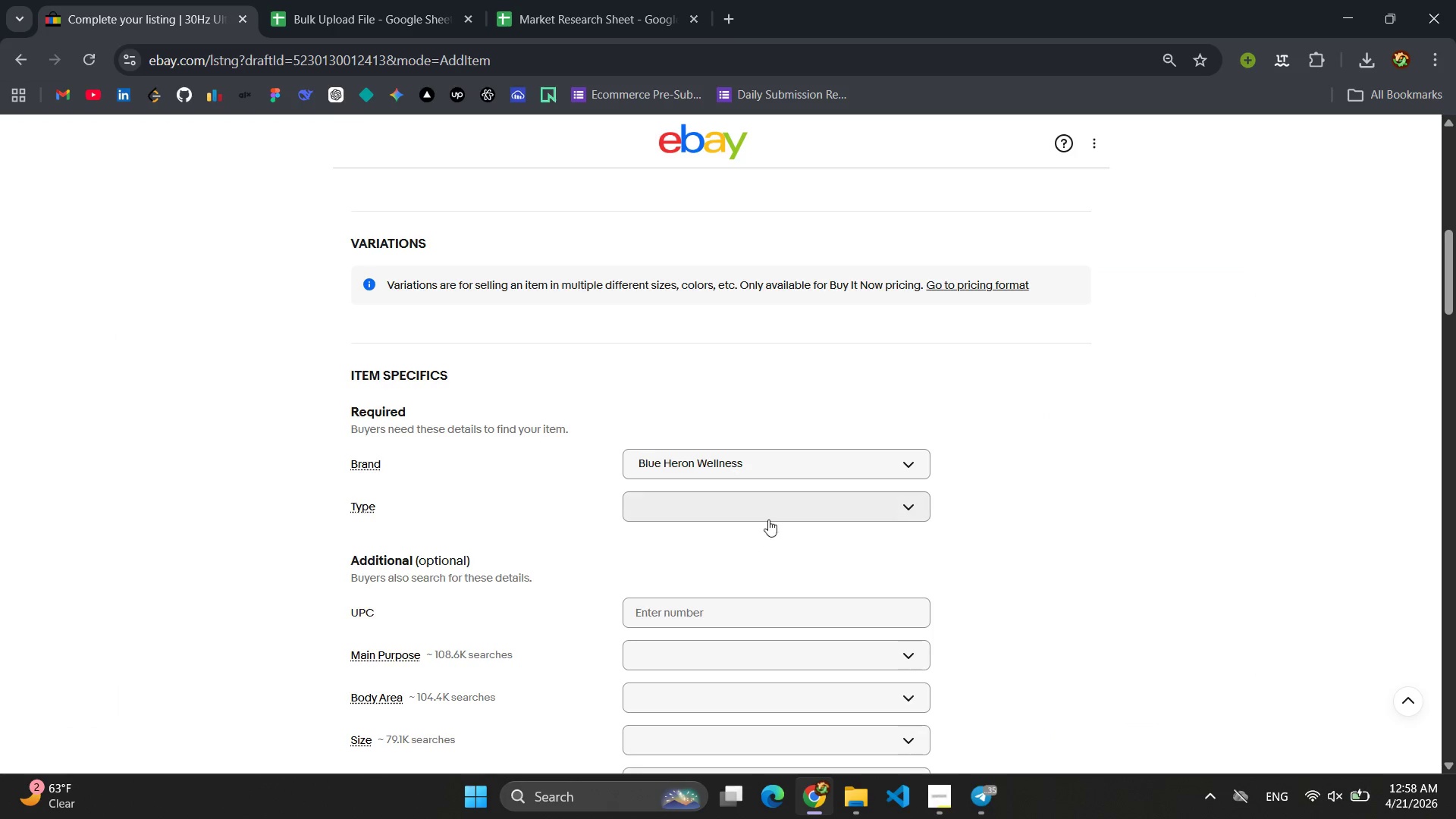 
left_click([739, 513])
 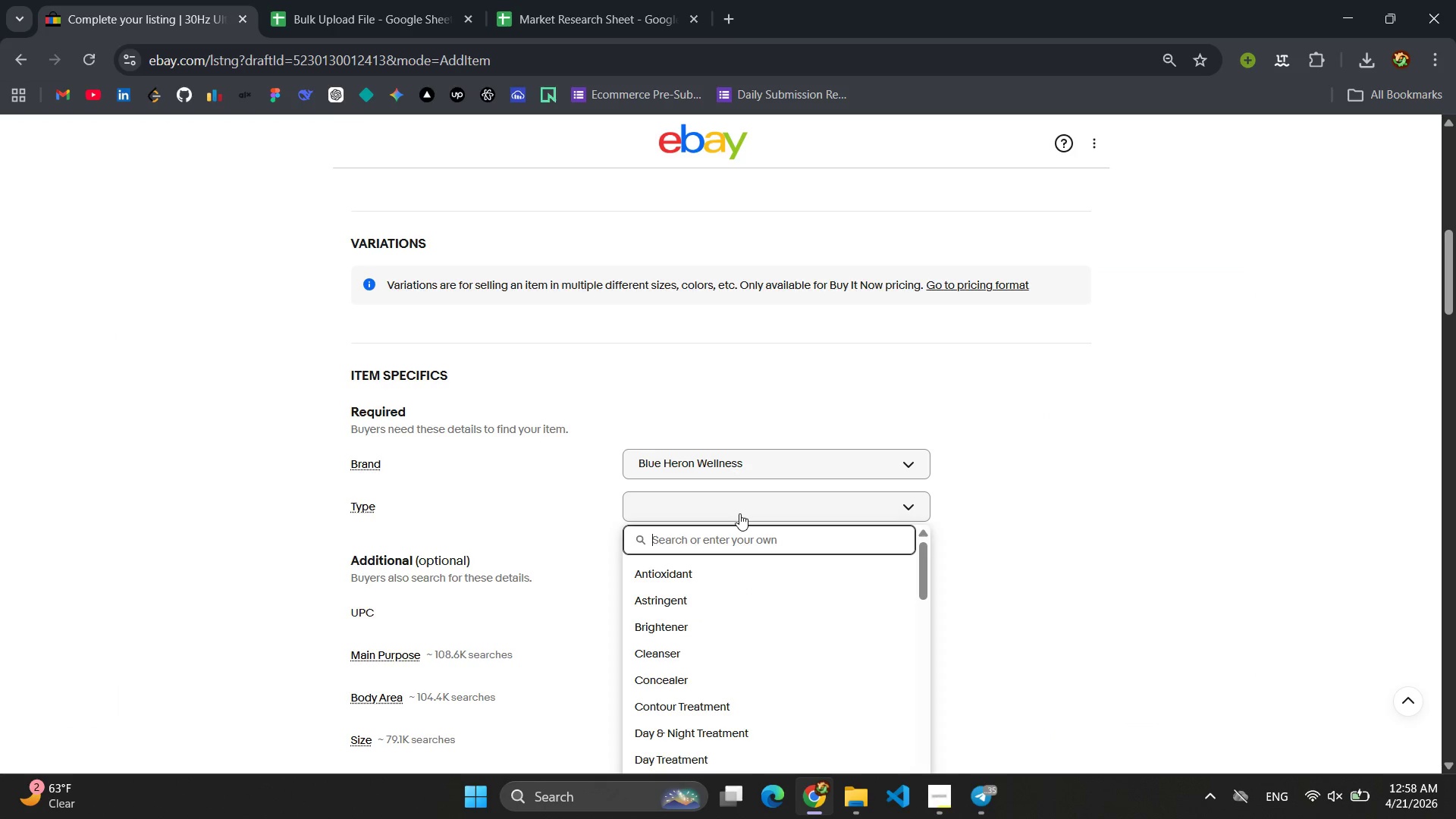 
key(Control+V)
 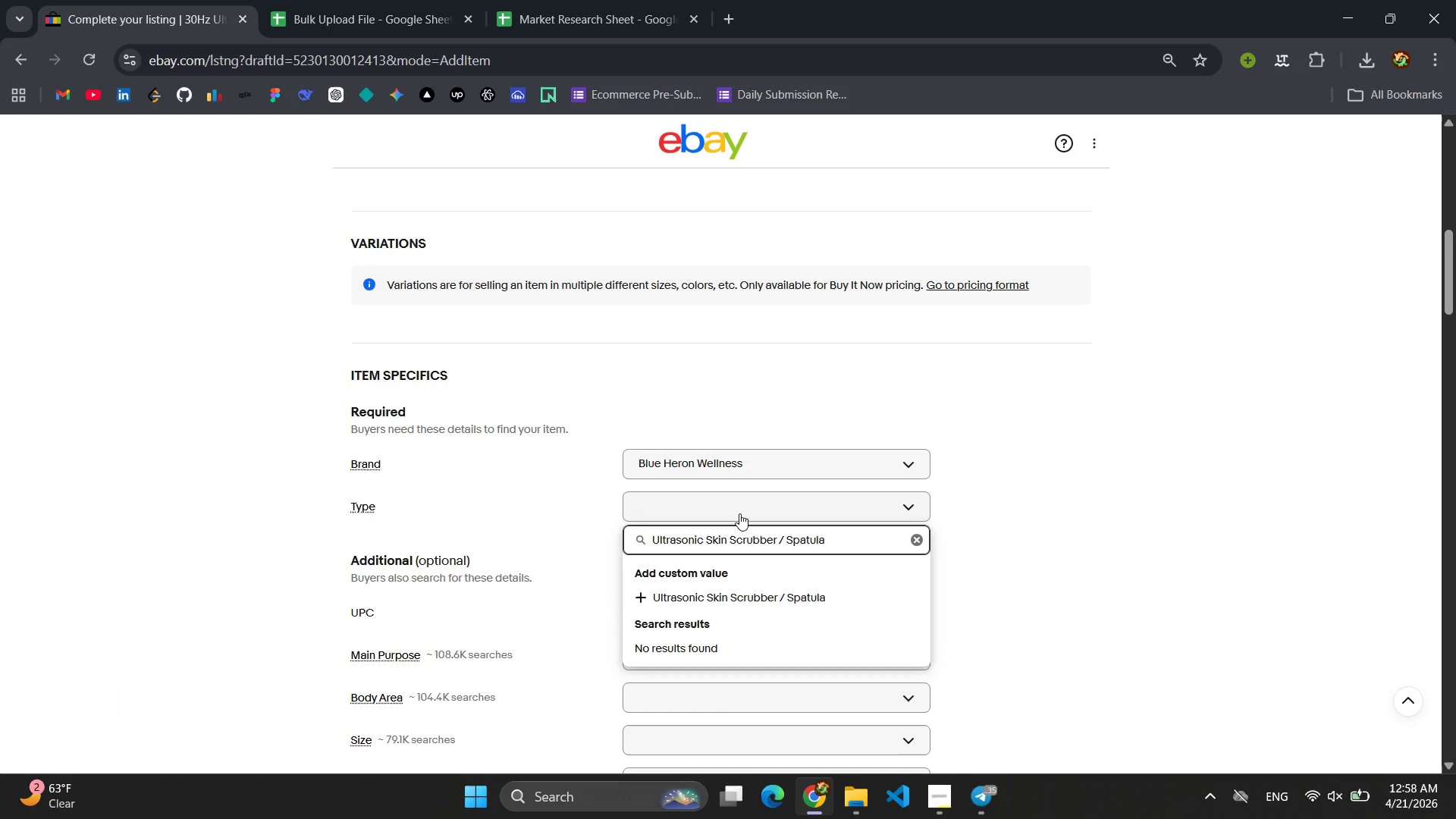 
key(Enter)
 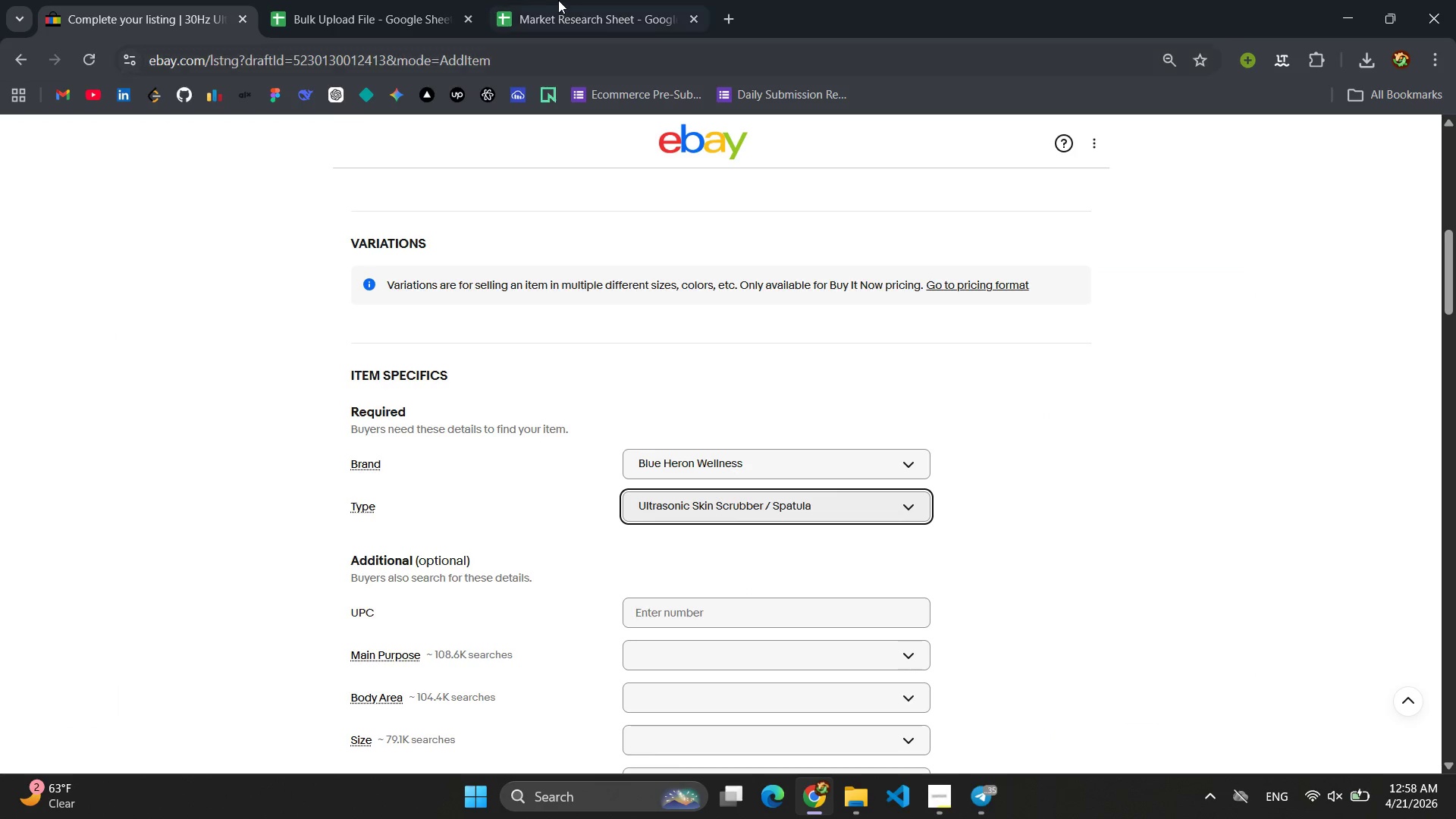 
left_click([554, 0])
 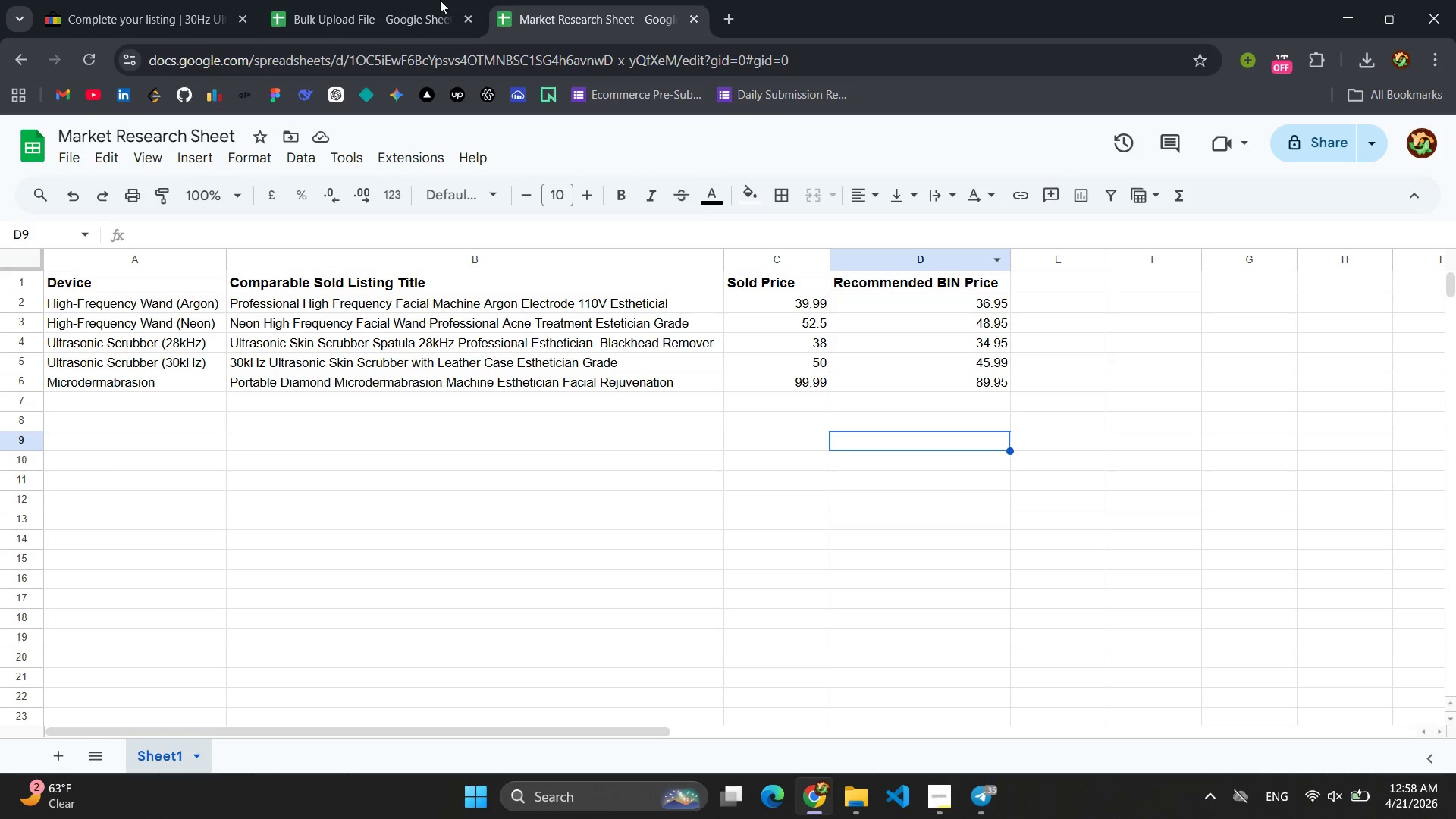 
left_click([414, 0])
 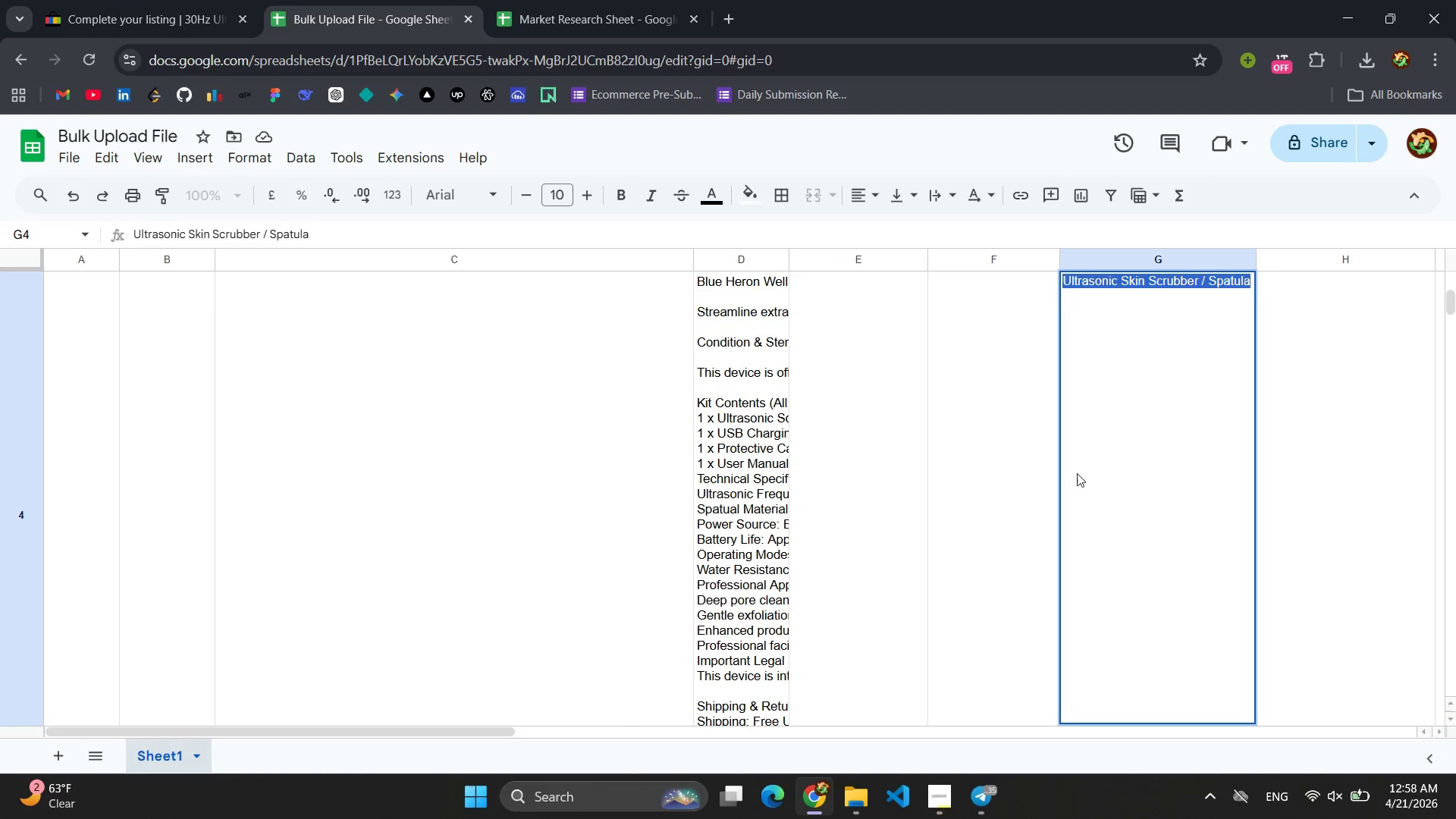 
left_click([1210, 582])
 